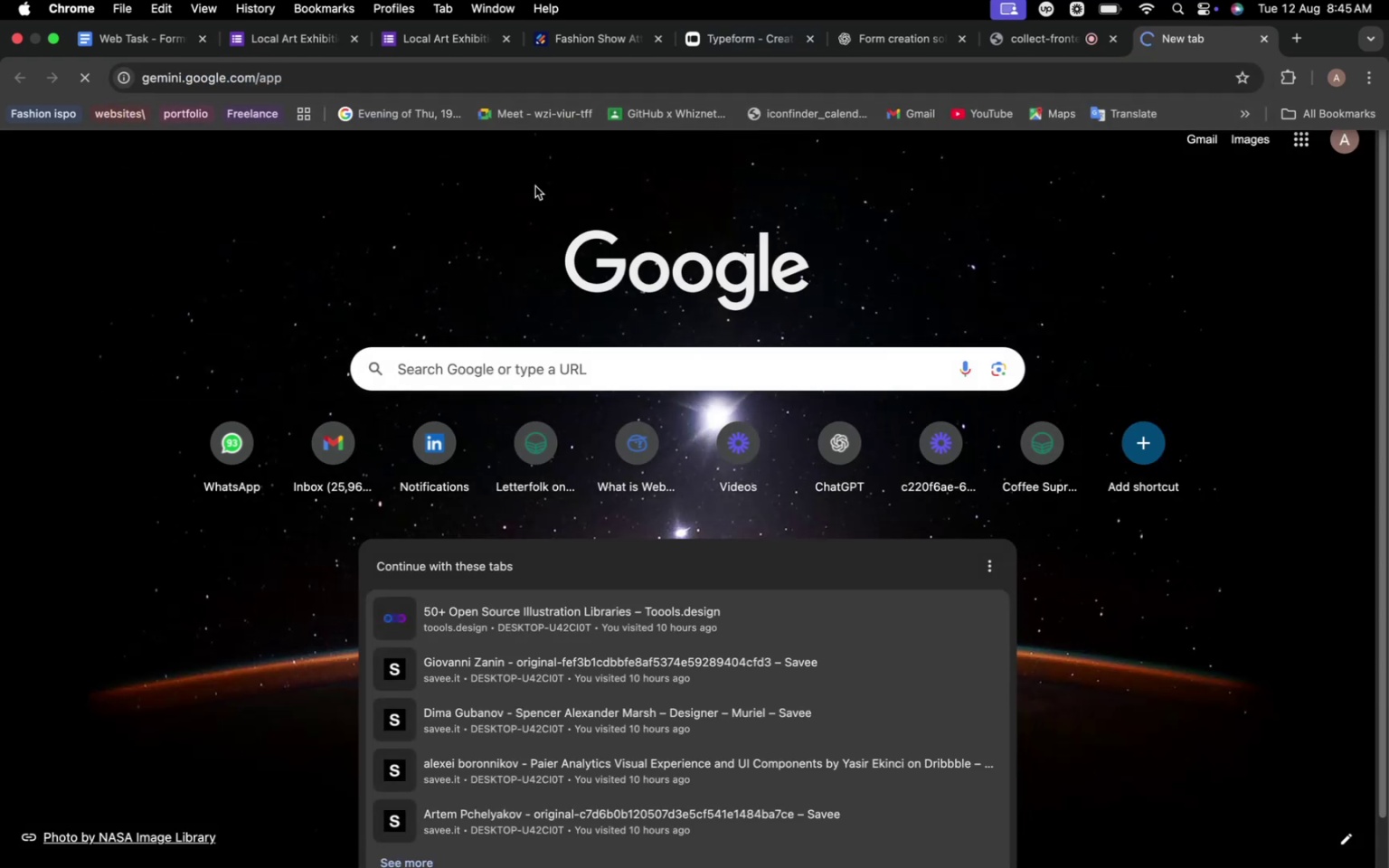 
mouse_move([506, 668])
 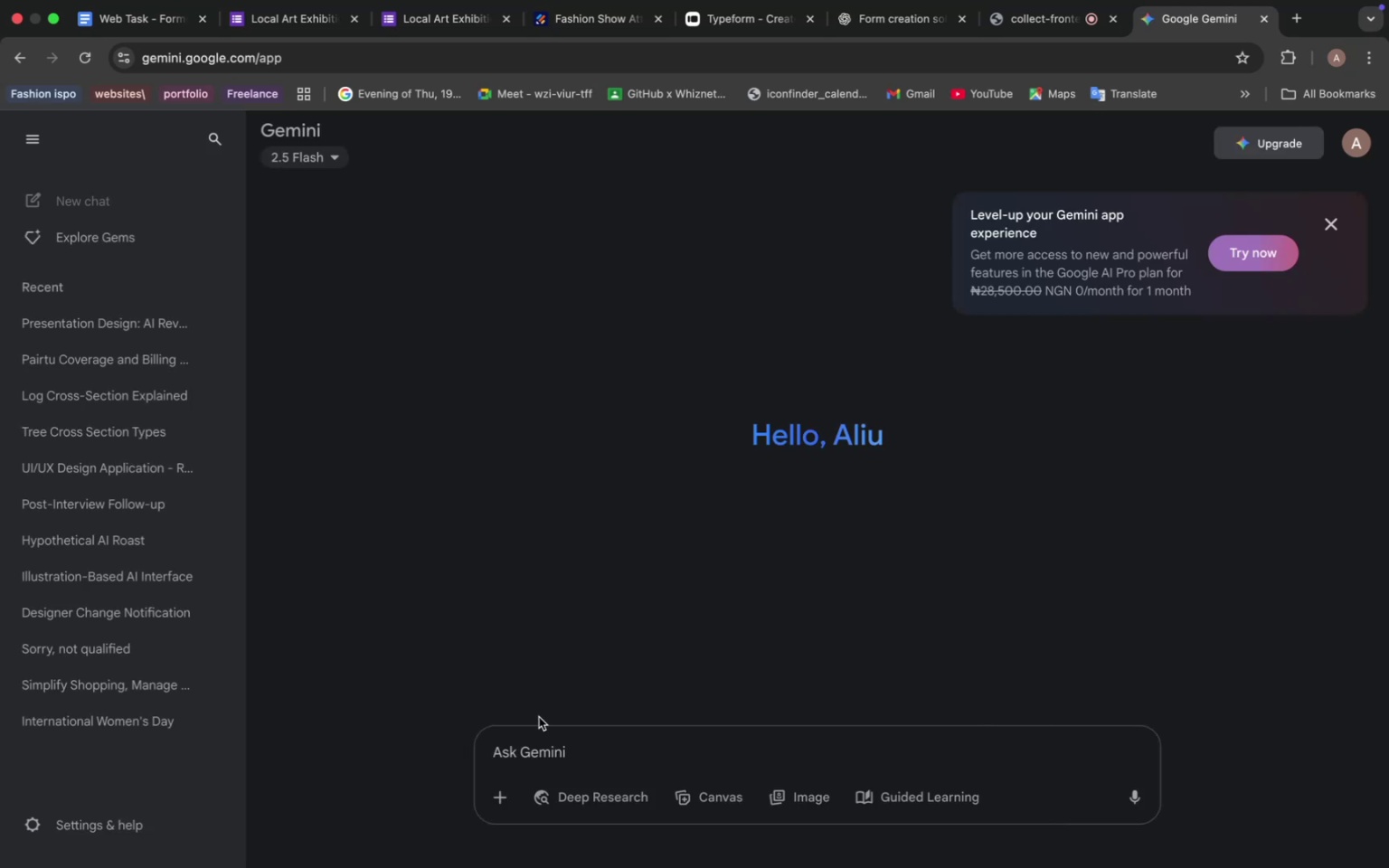 
type(create )
 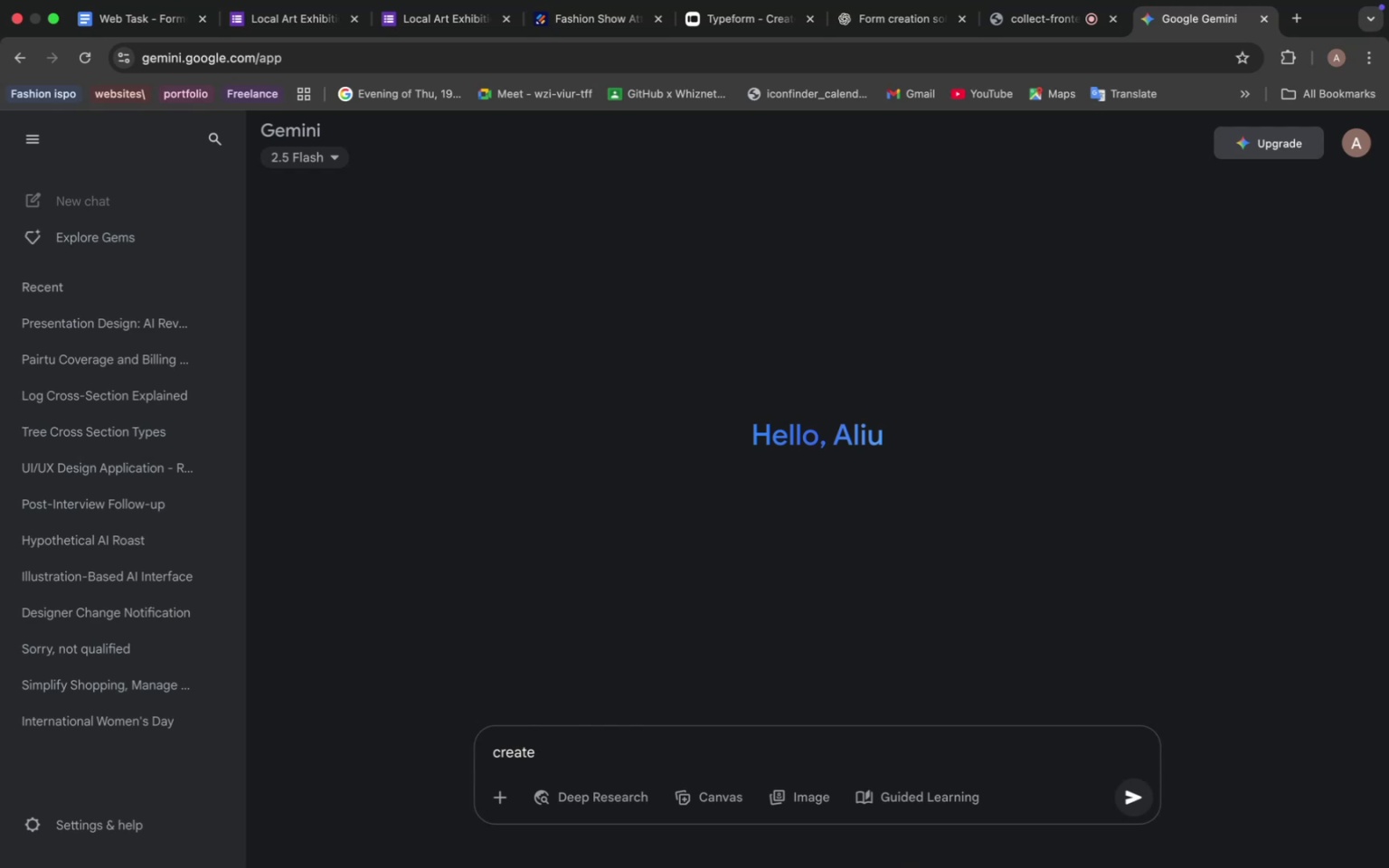 
type(form ideas using goo)
key(Backspace)
 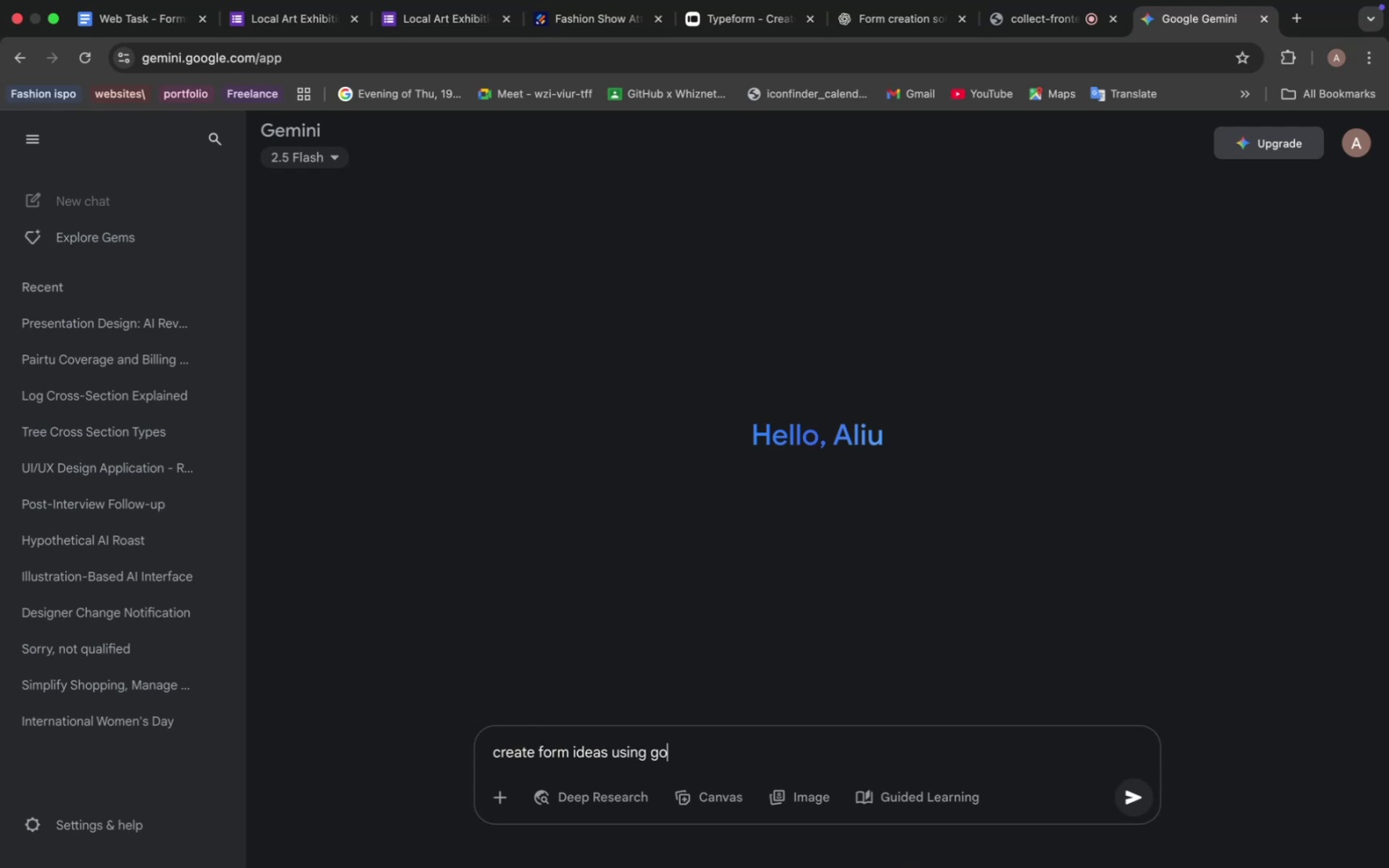 
type(ole form, )
 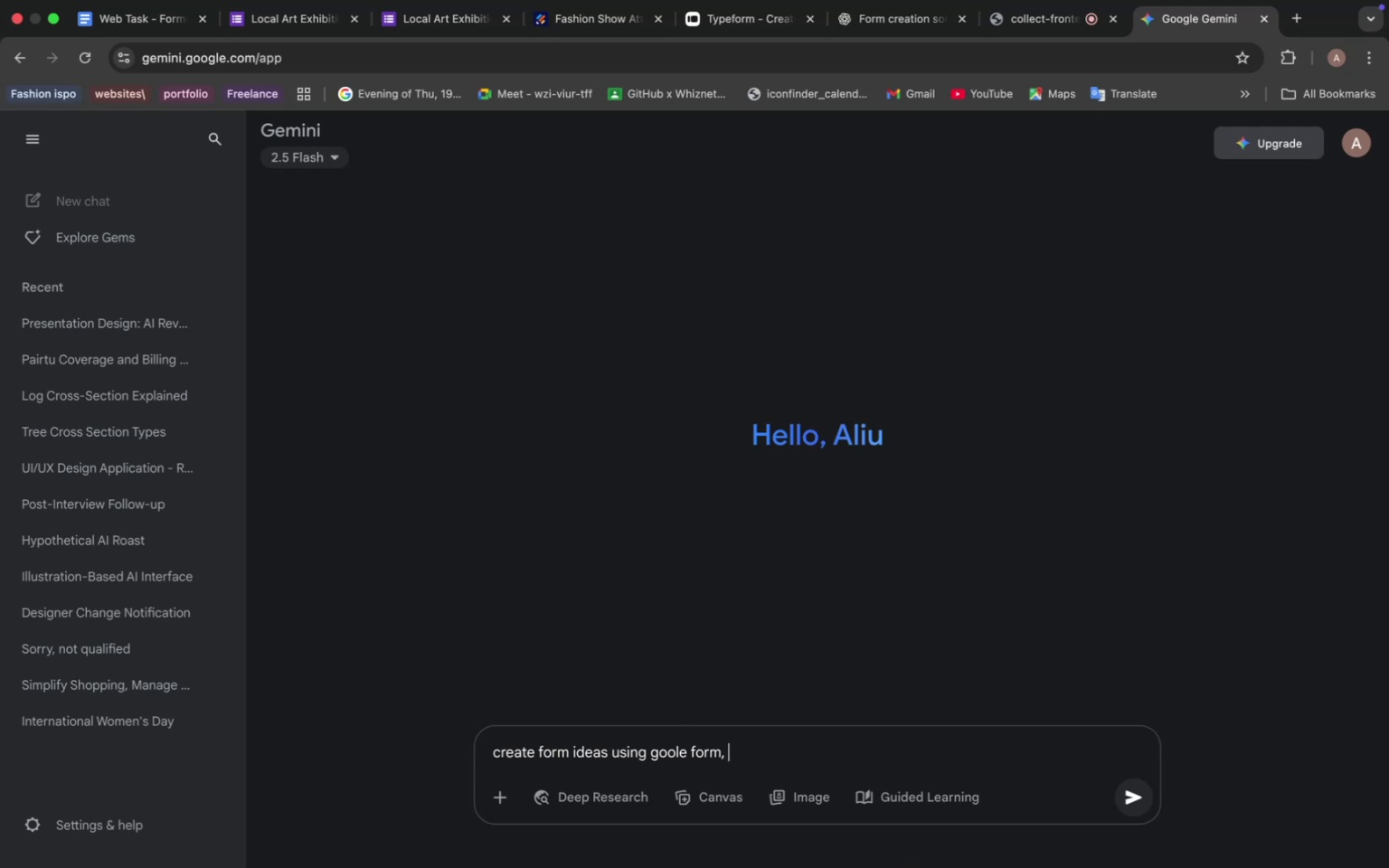 
type(typeform etc experie)
key(Backspace)
type(nce)
 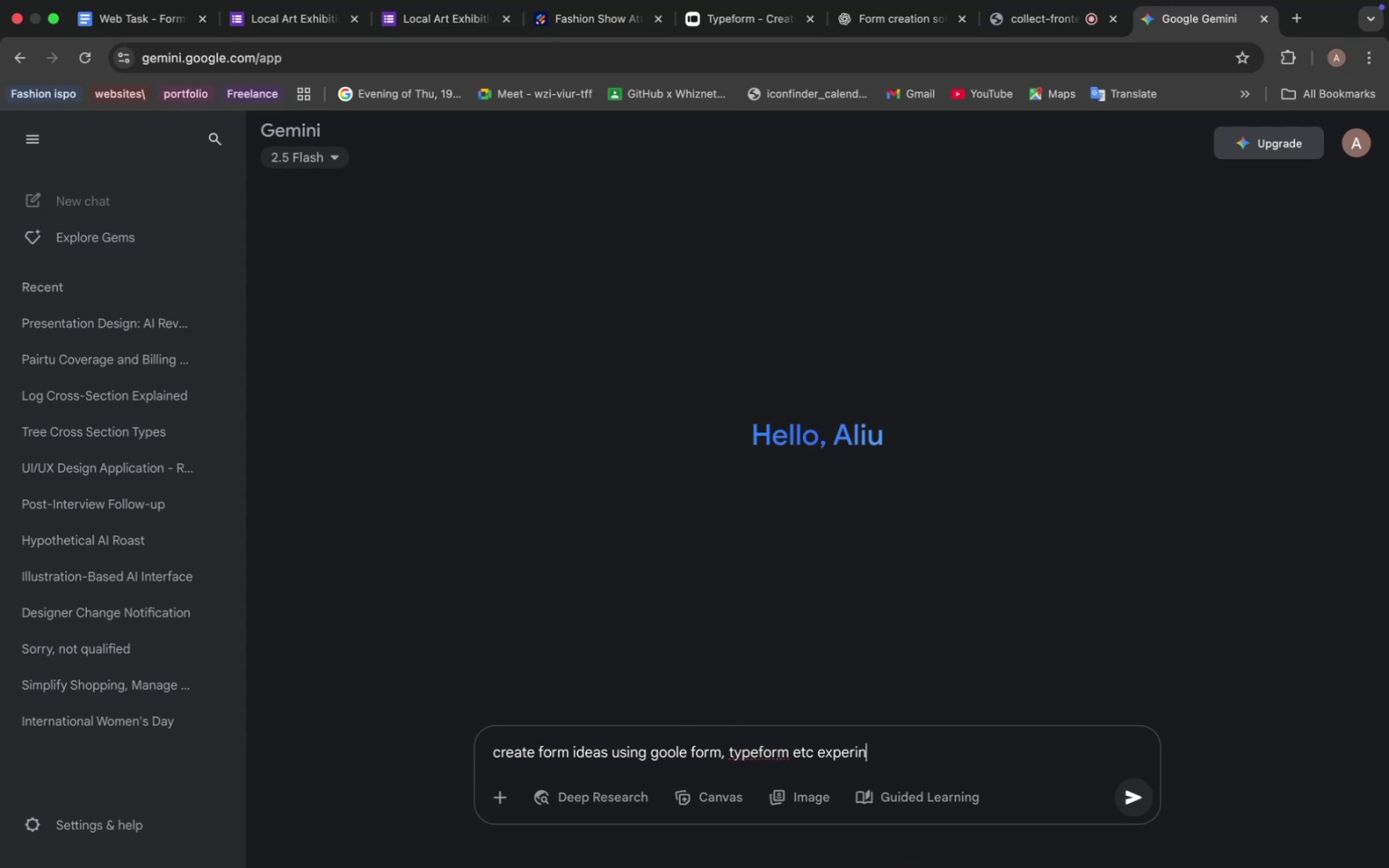 
key(Enter)
 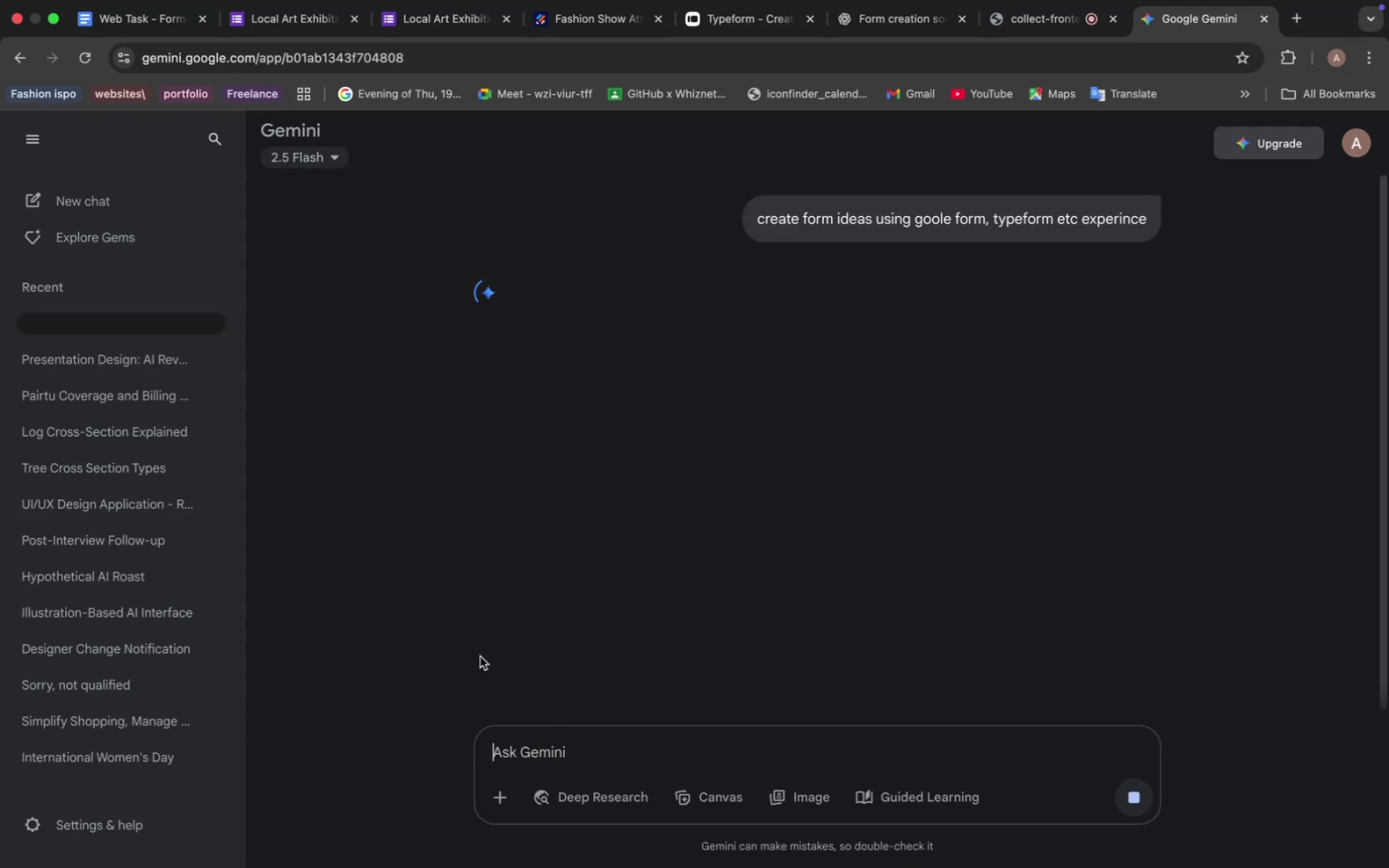 
scroll: coordinate [477, 581], scroll_direction: down, amount: 19.0
 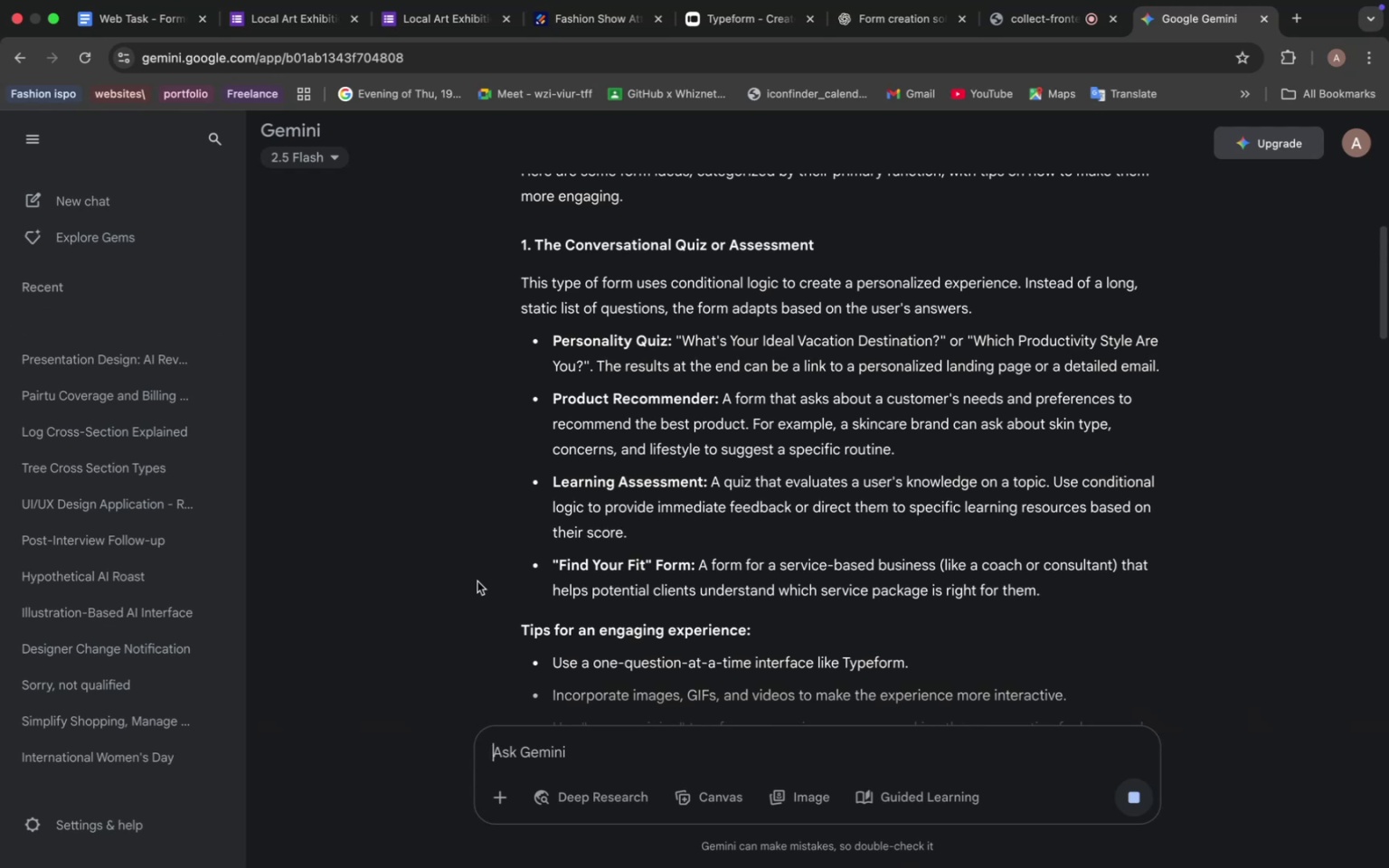 
wait(7.81)
 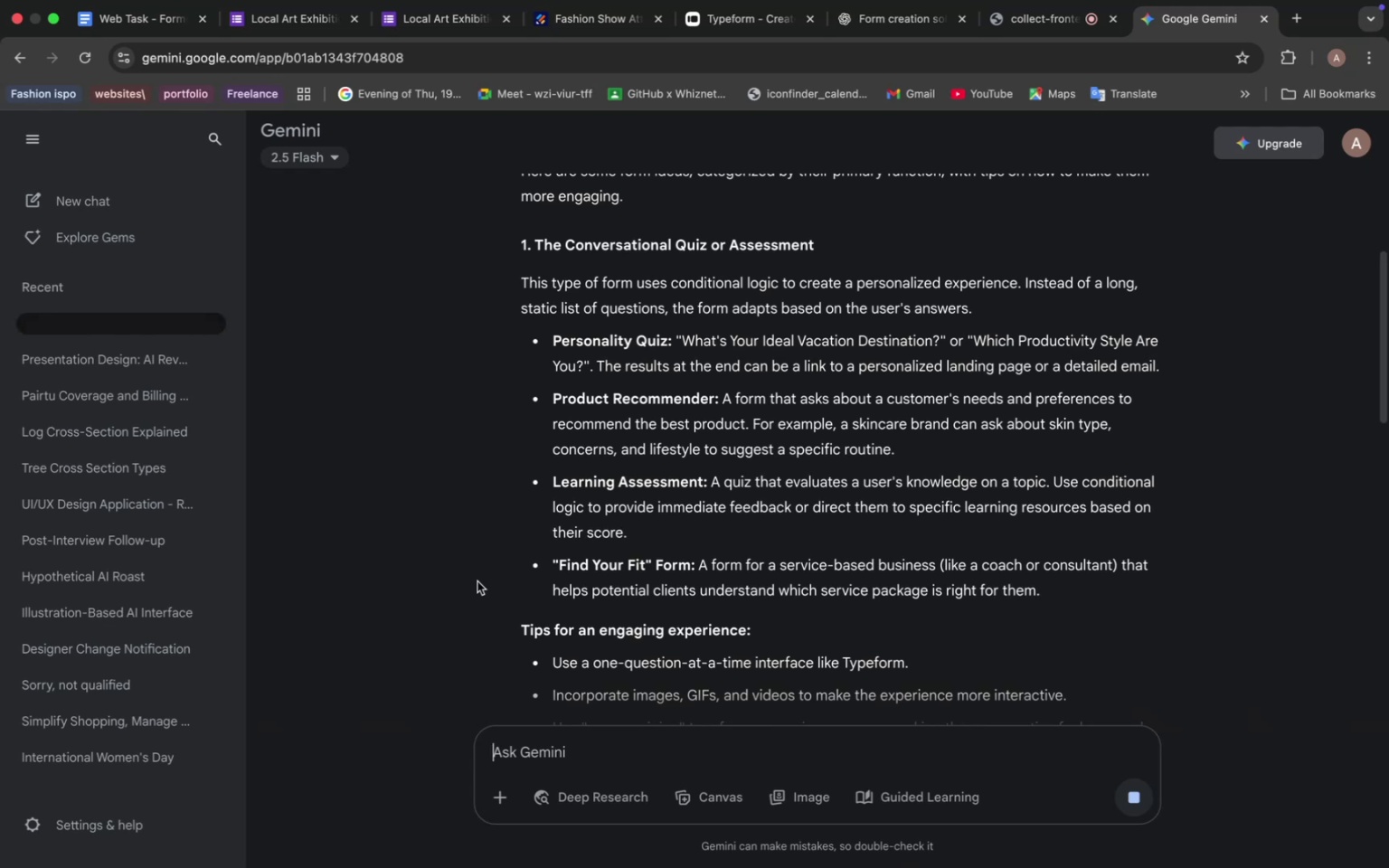 
scroll: coordinate [480, 580], scroll_direction: down, amount: 39.0
 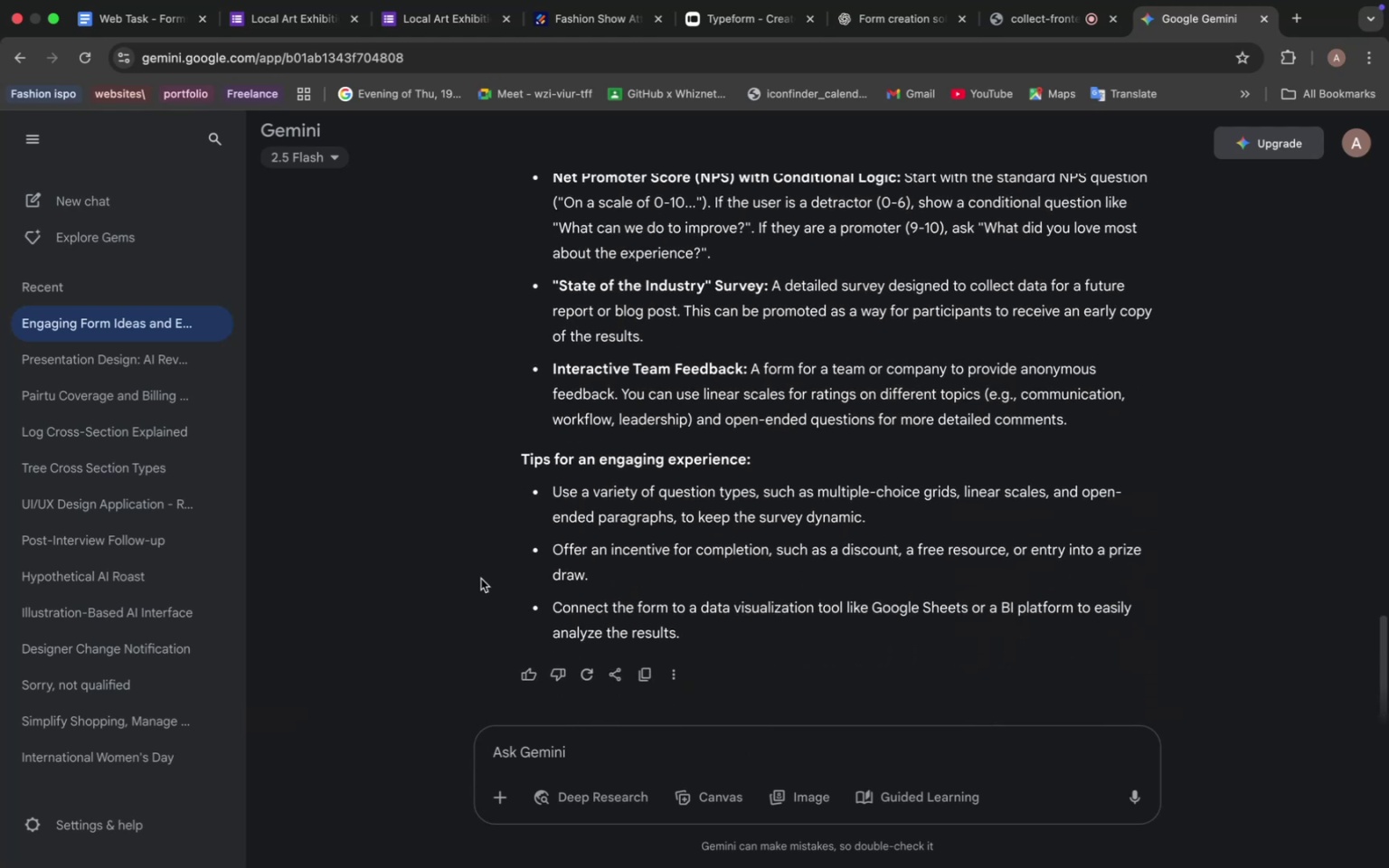 
wait(11.67)
 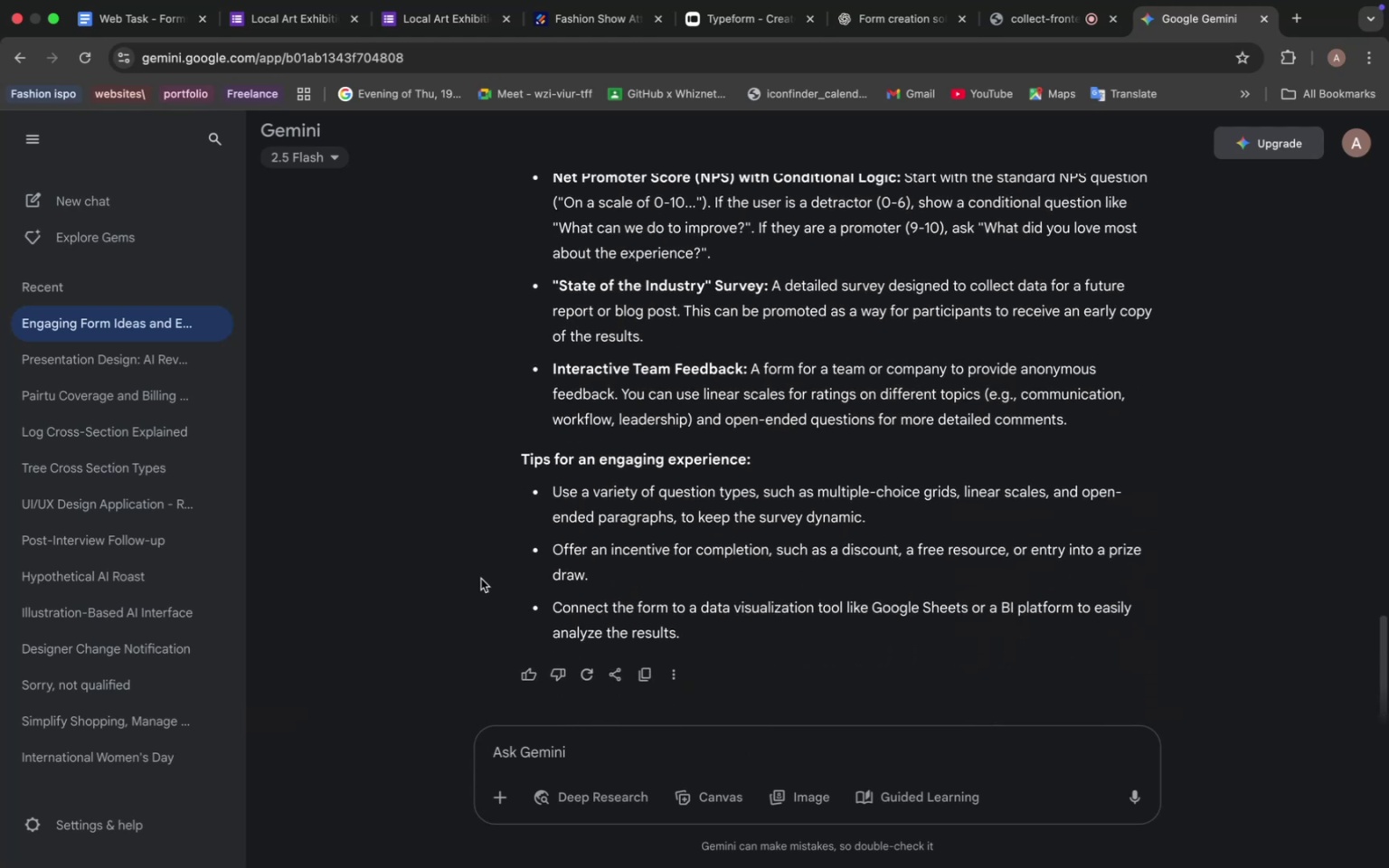 
scroll: coordinate [553, 579], scroll_direction: up, amount: 11.0
 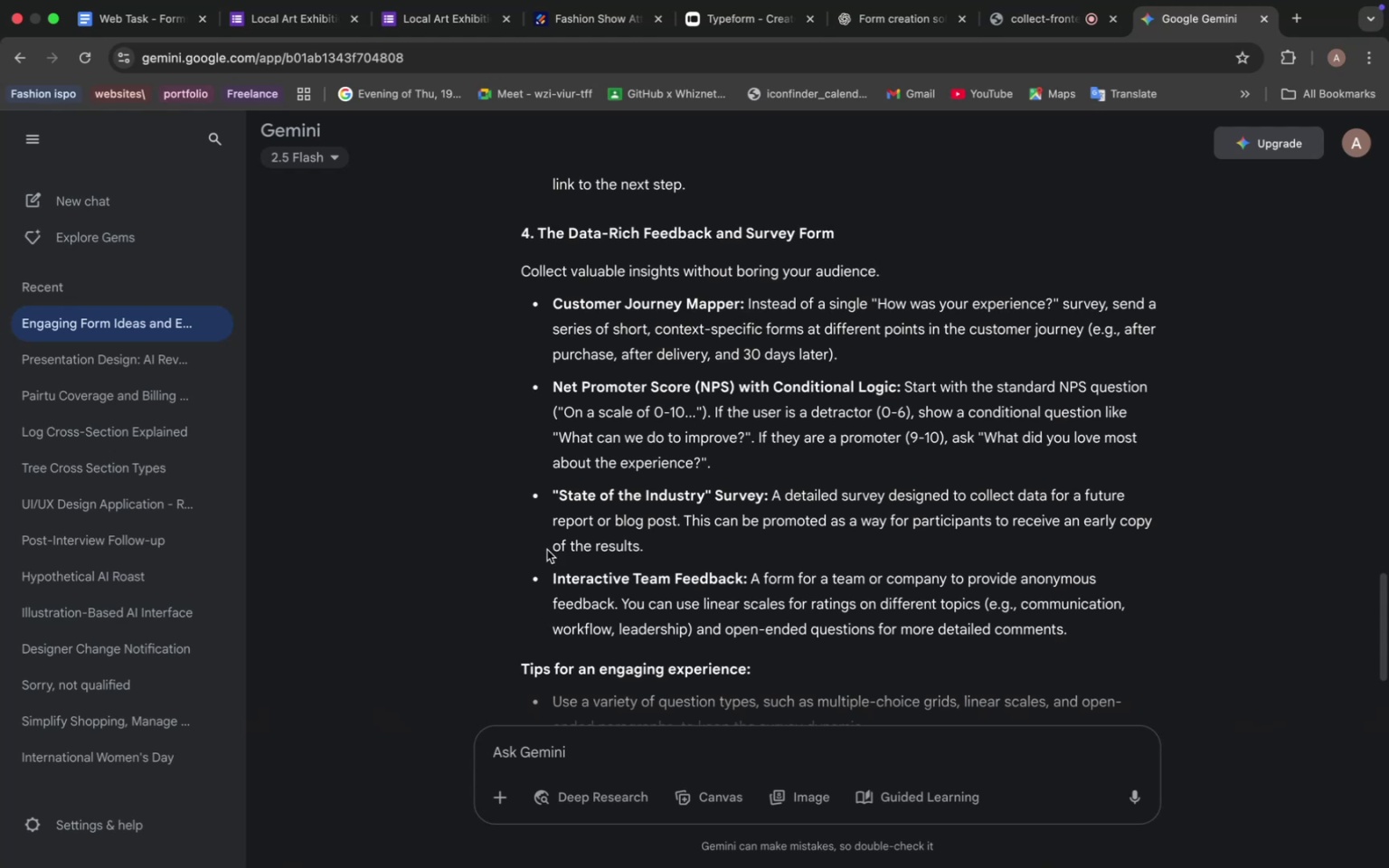 
wait(13.06)
 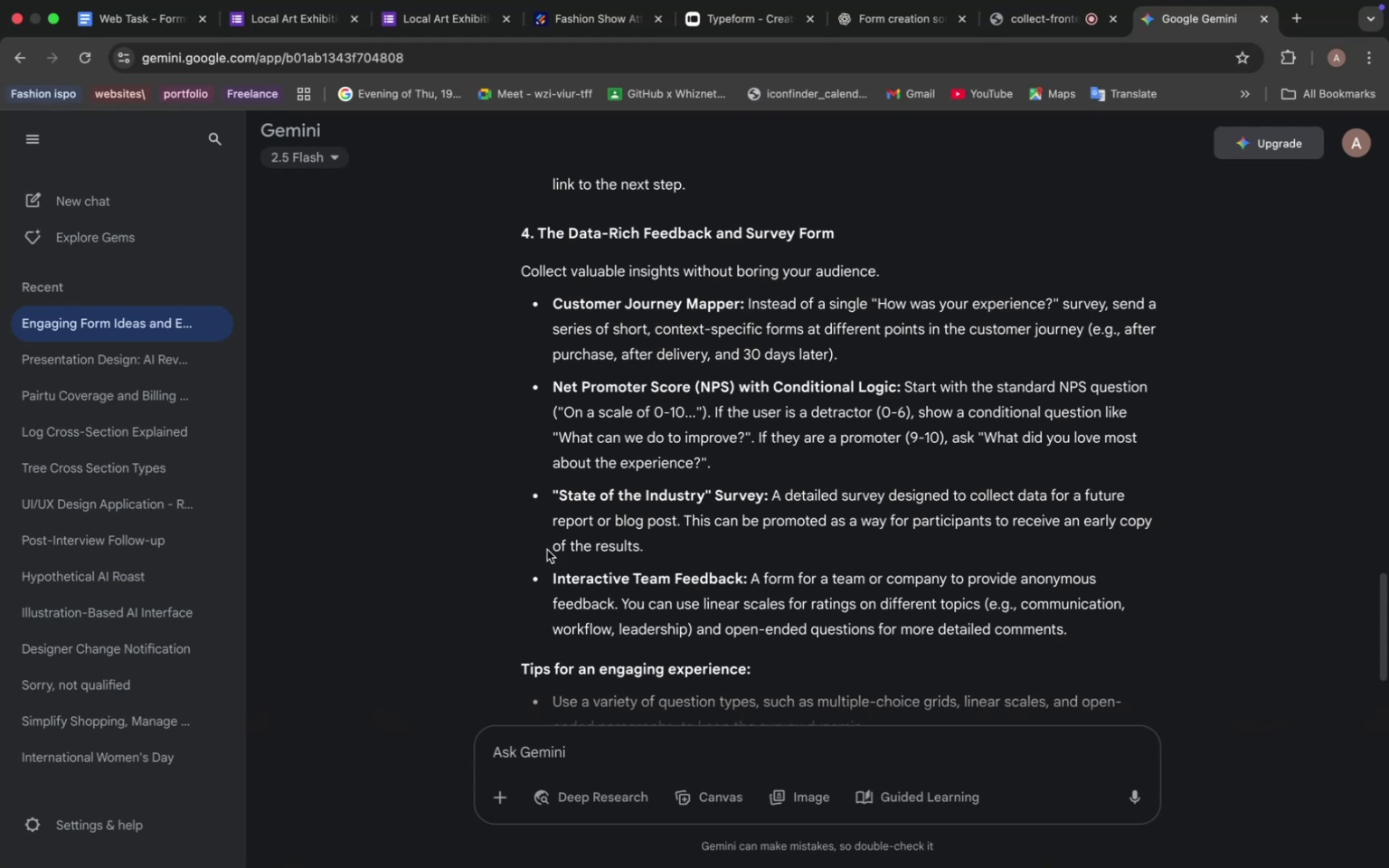 
scroll: coordinate [663, 467], scroll_direction: up, amount: 22.0
 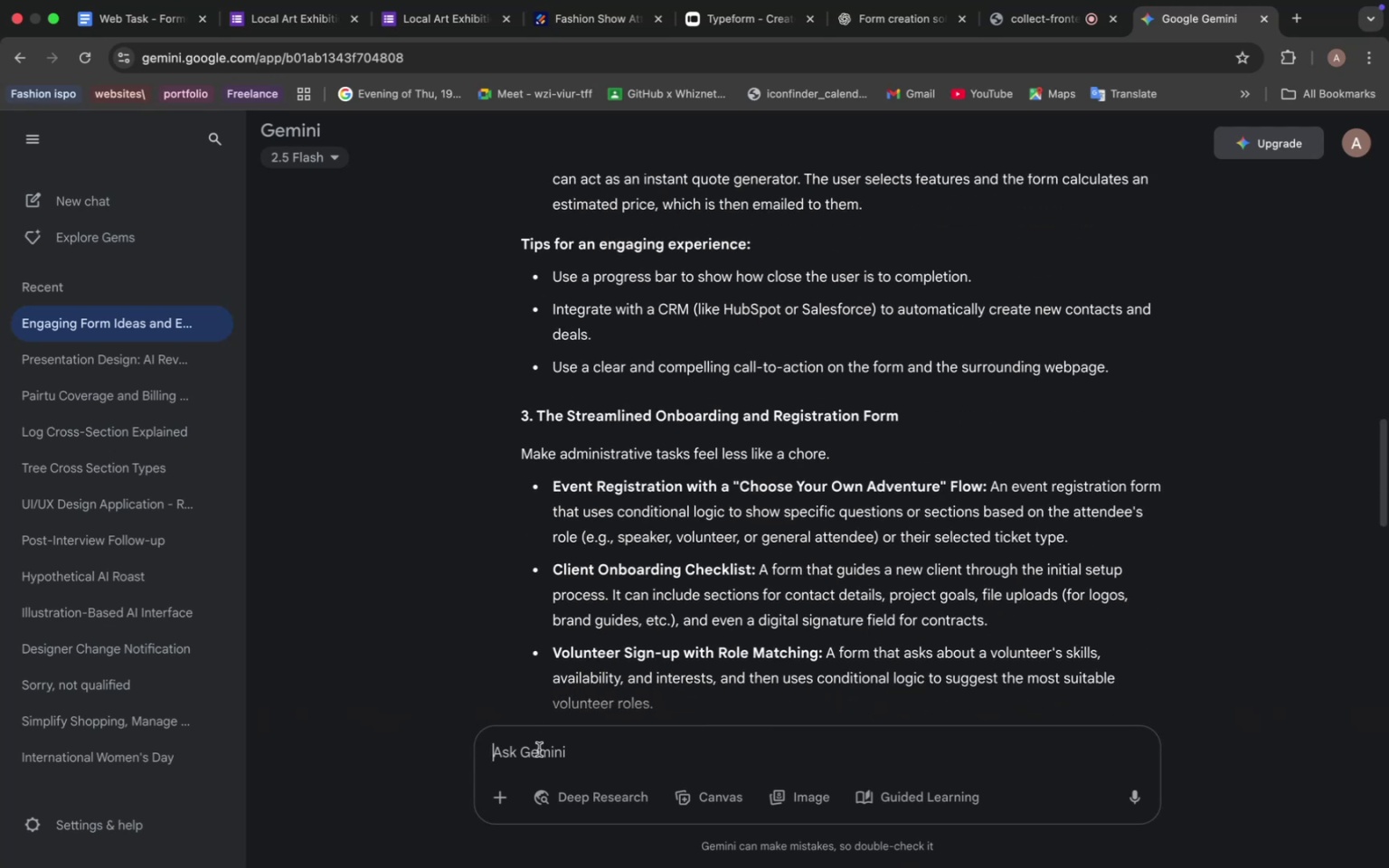 
type(create )
 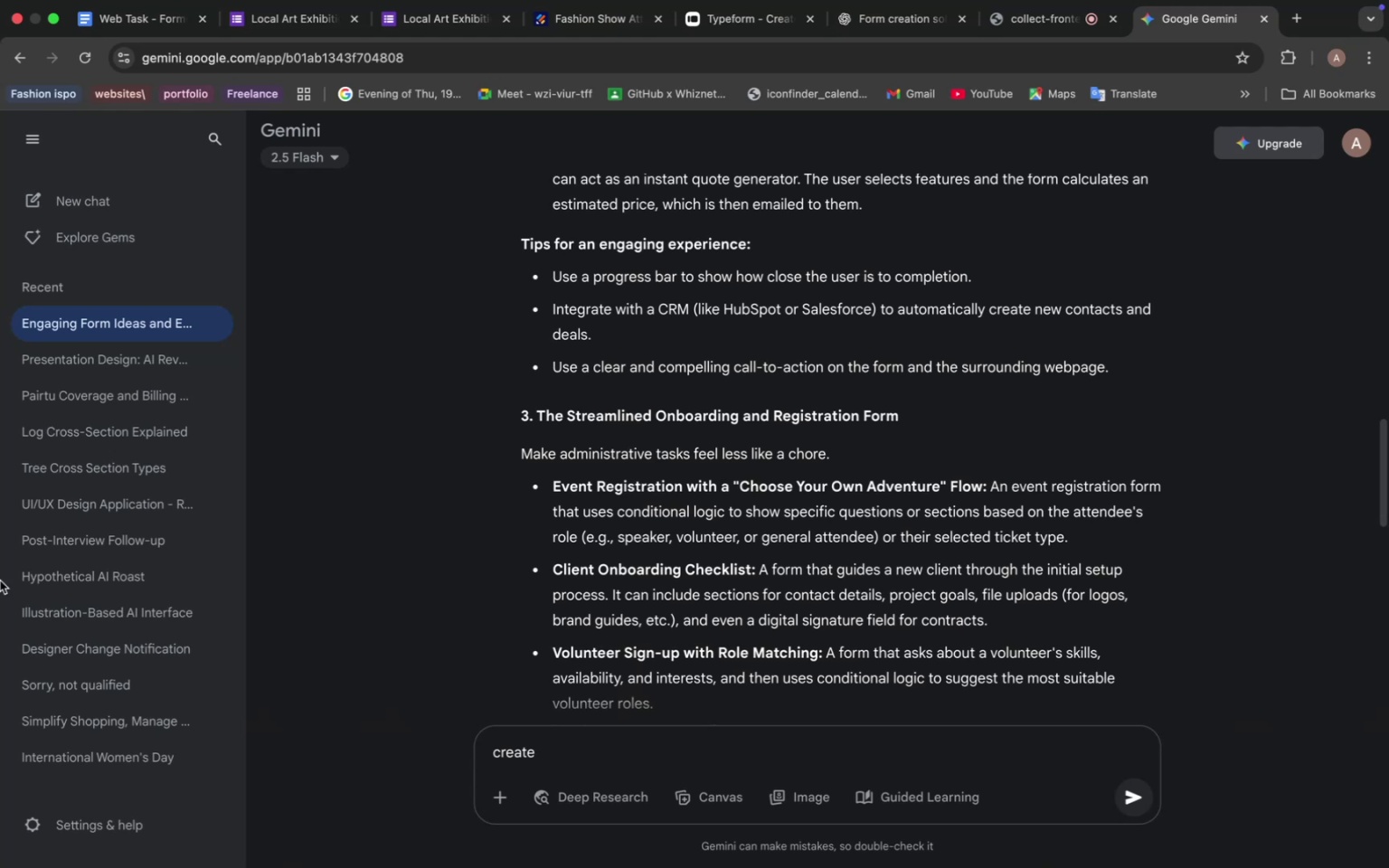 
wait(7.42)
 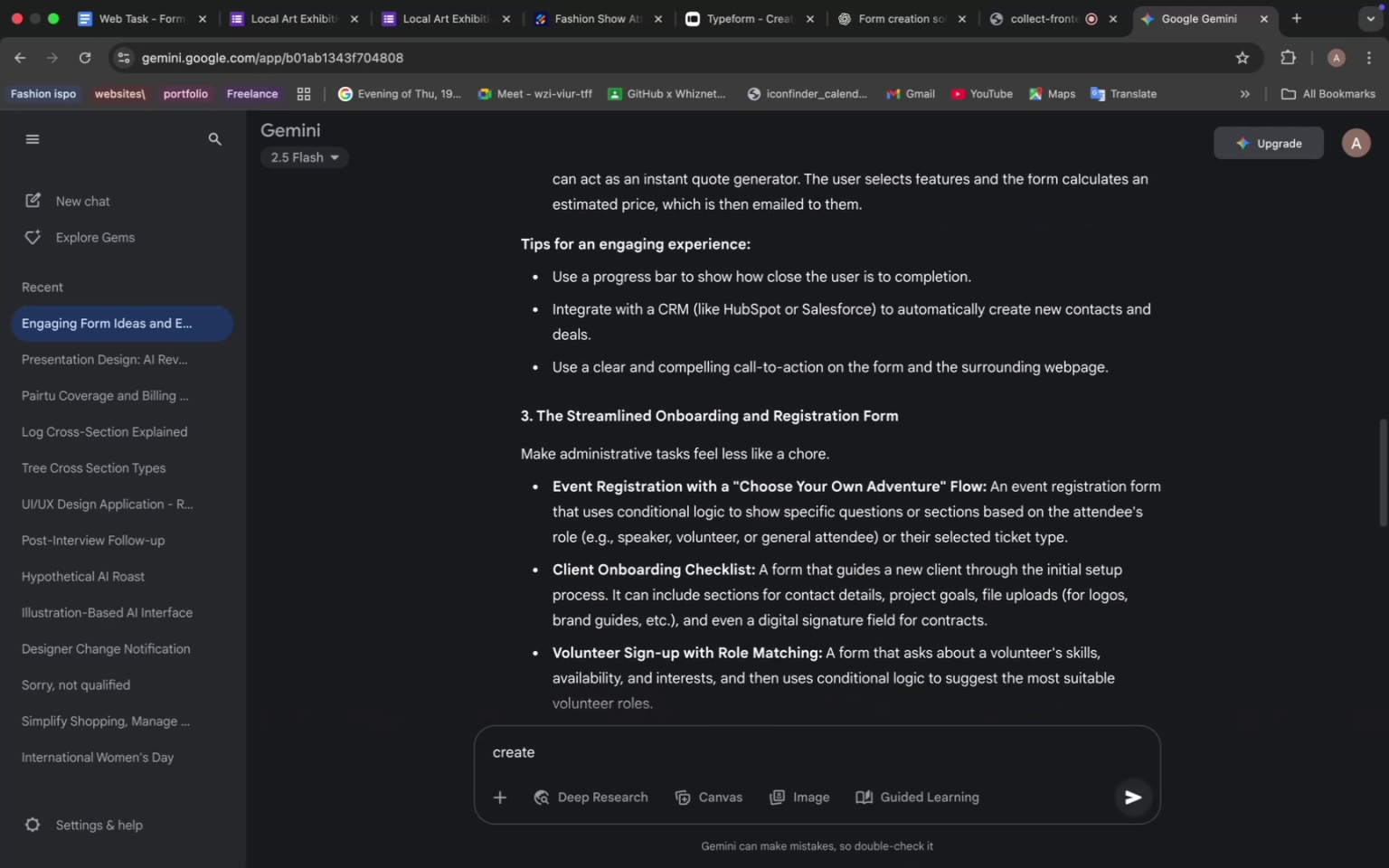 
type(mix form purpose survey at leastb)
key(Backspace)
type( 5 fifferent questions type acre)
key(Backspace)
type(p)
key(Backspace)
type(oss the form e.g multiple choice )
 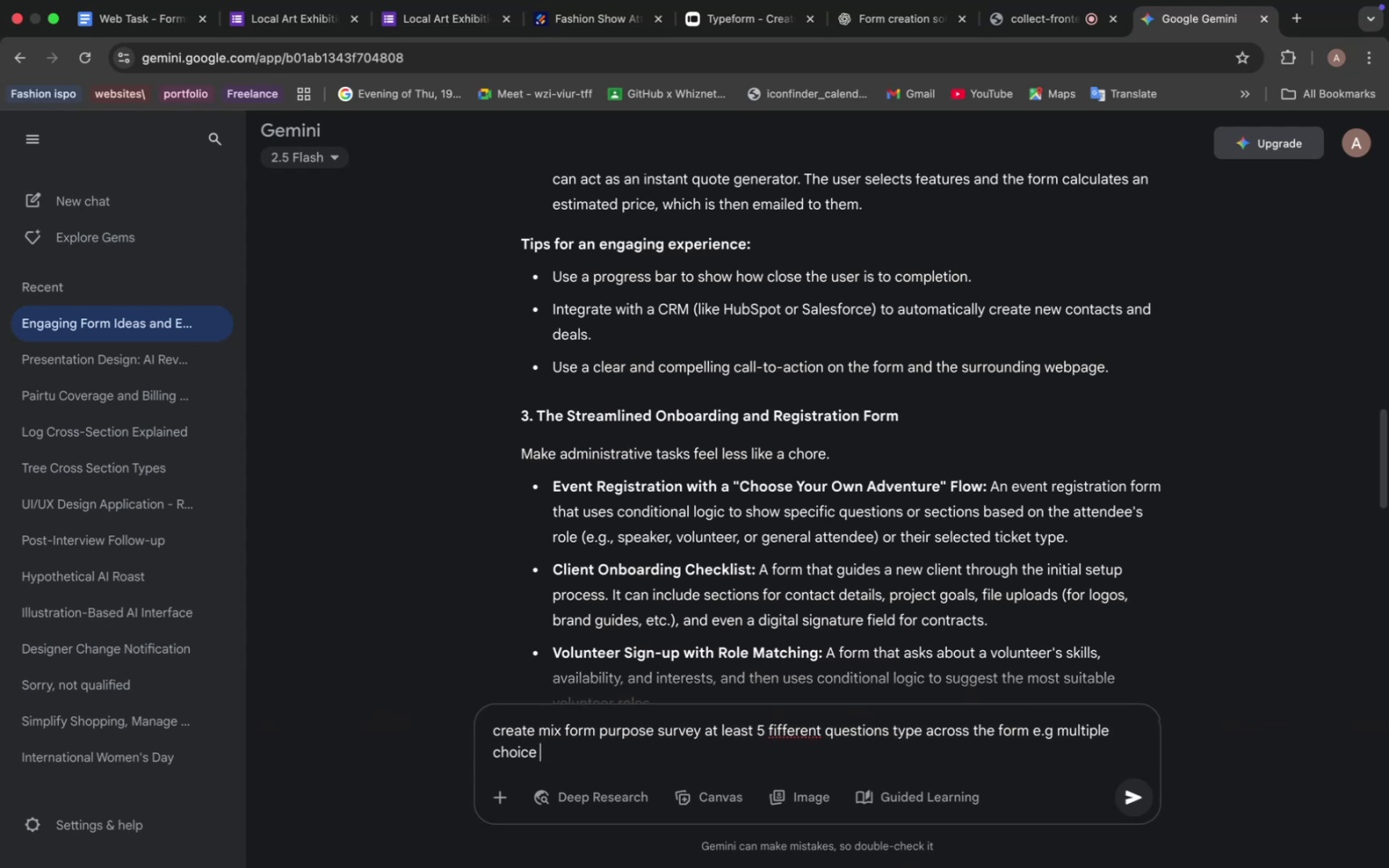 
key(Backspace)
type(, dropdown etc)
 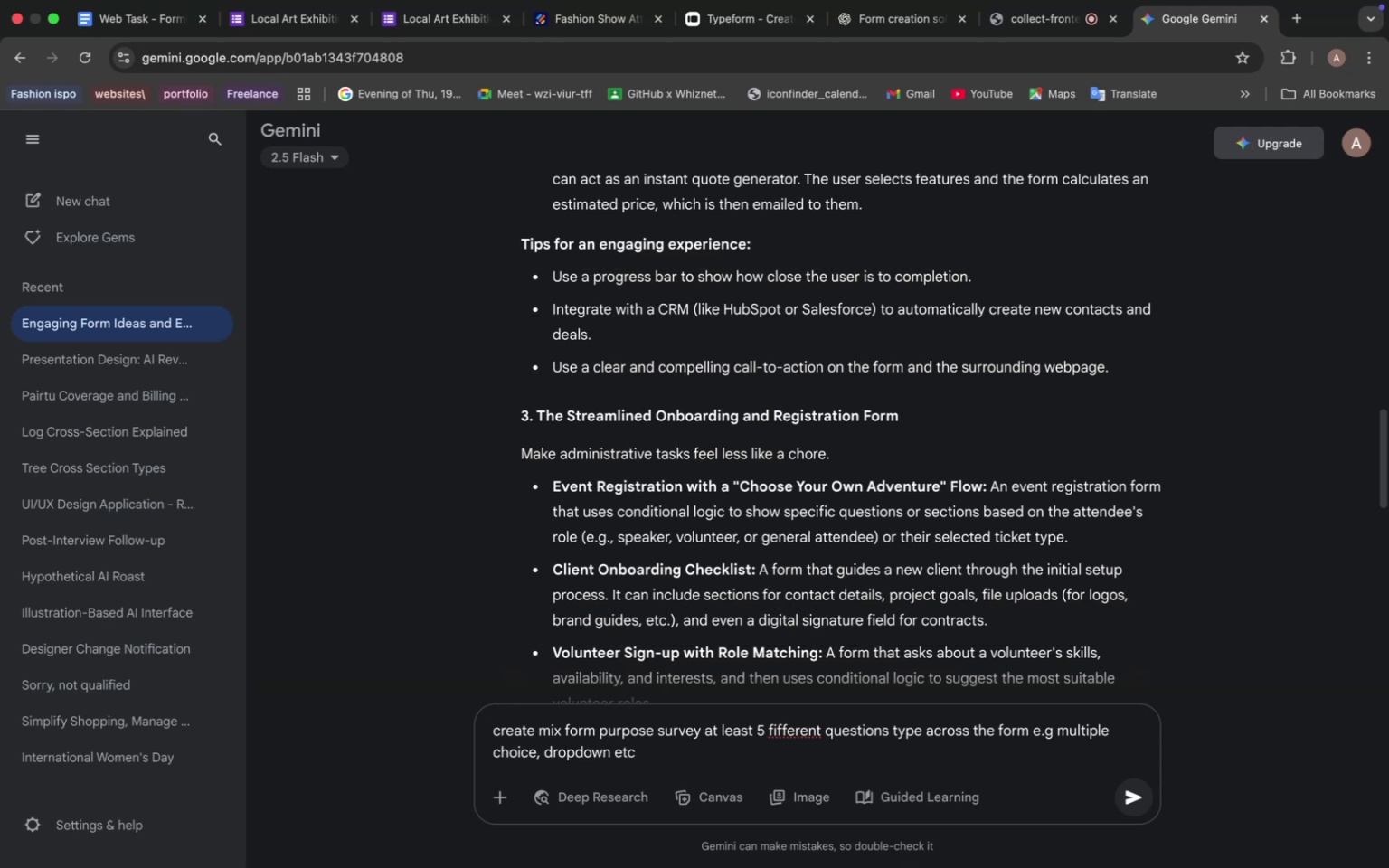 
key(Shift+Enter)
 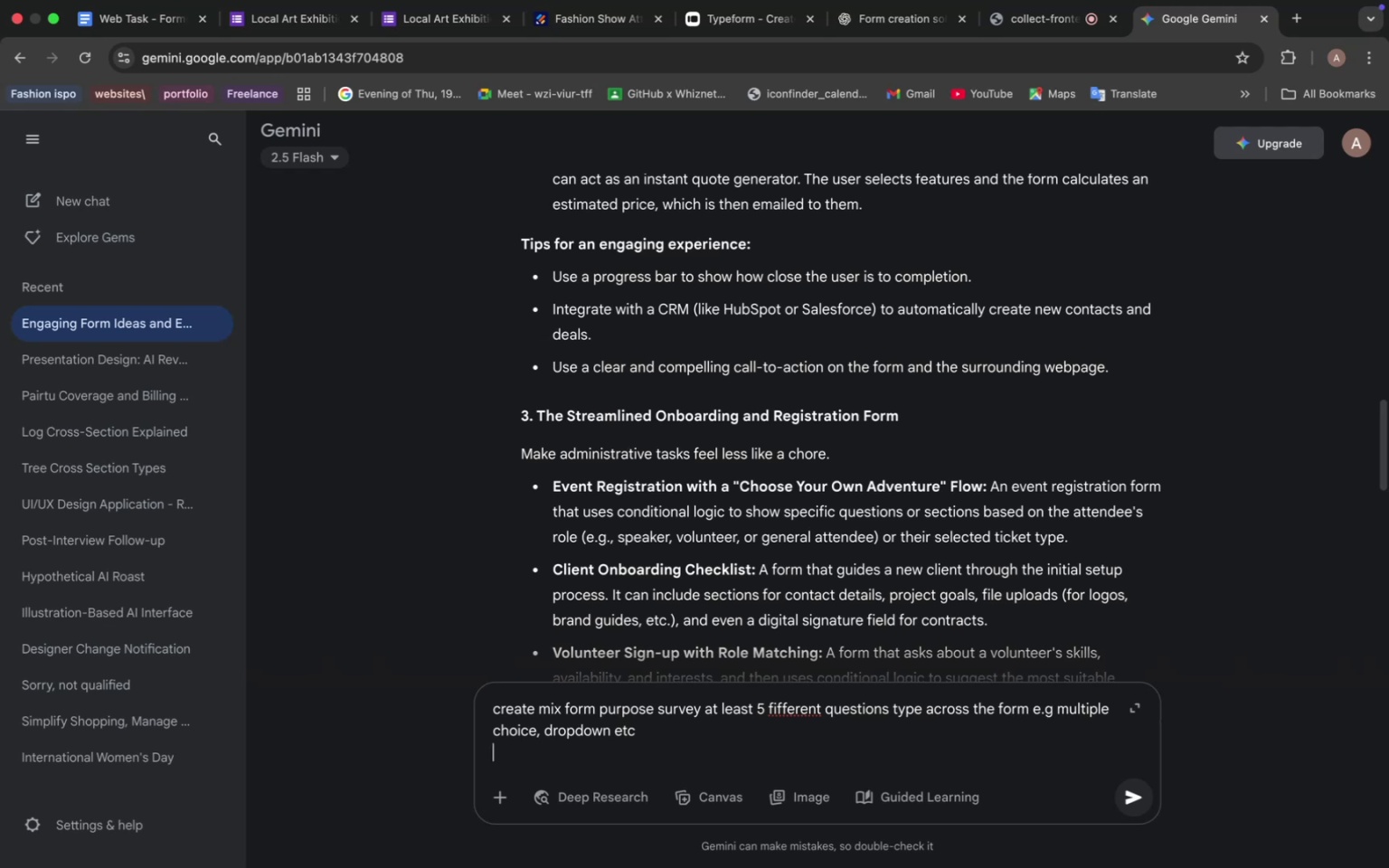 
wait(6.48)
 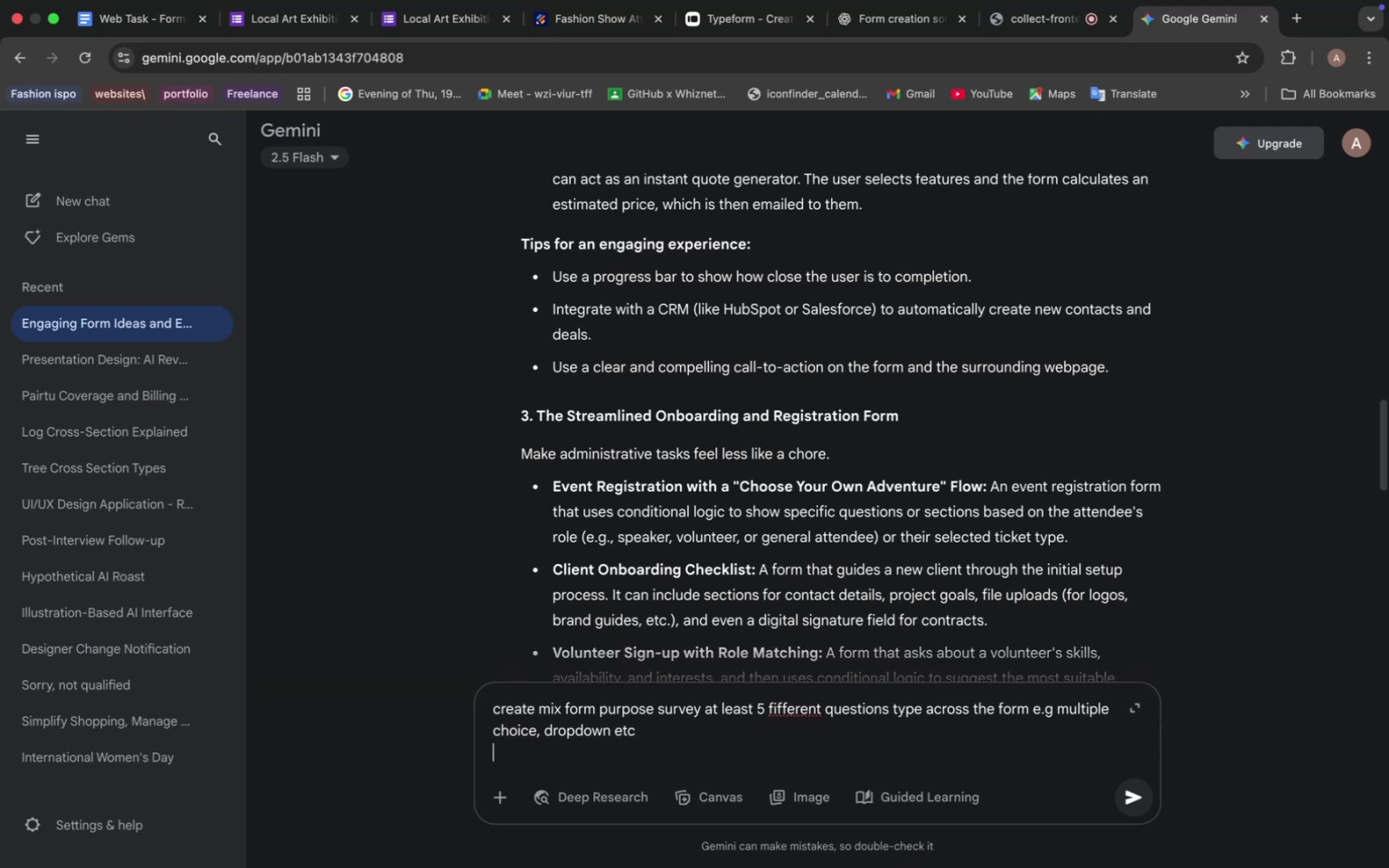 
type(make sure it has le)
key(Backspace)
key(Backspace)
type(clear brief)
 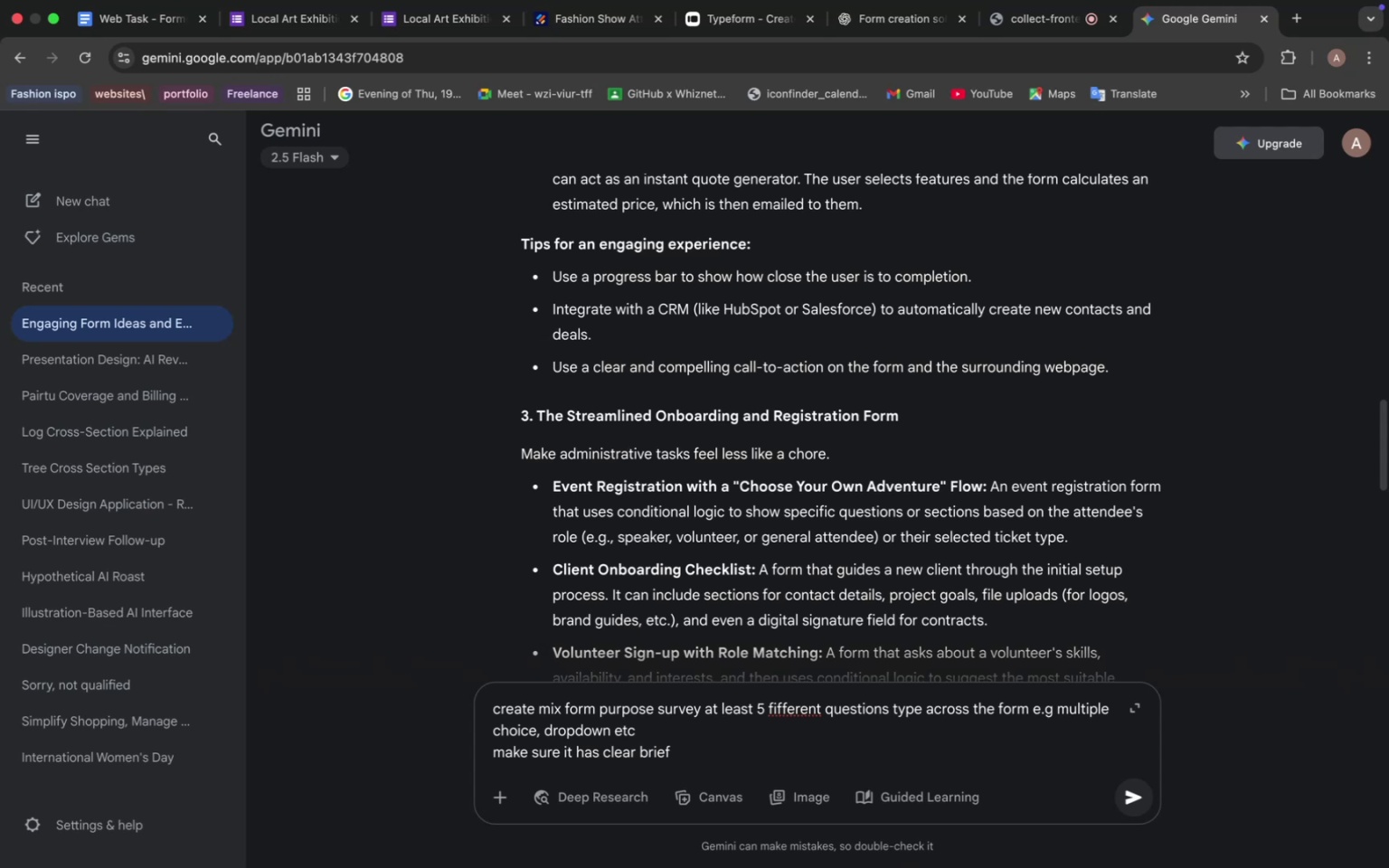 
type( description)
 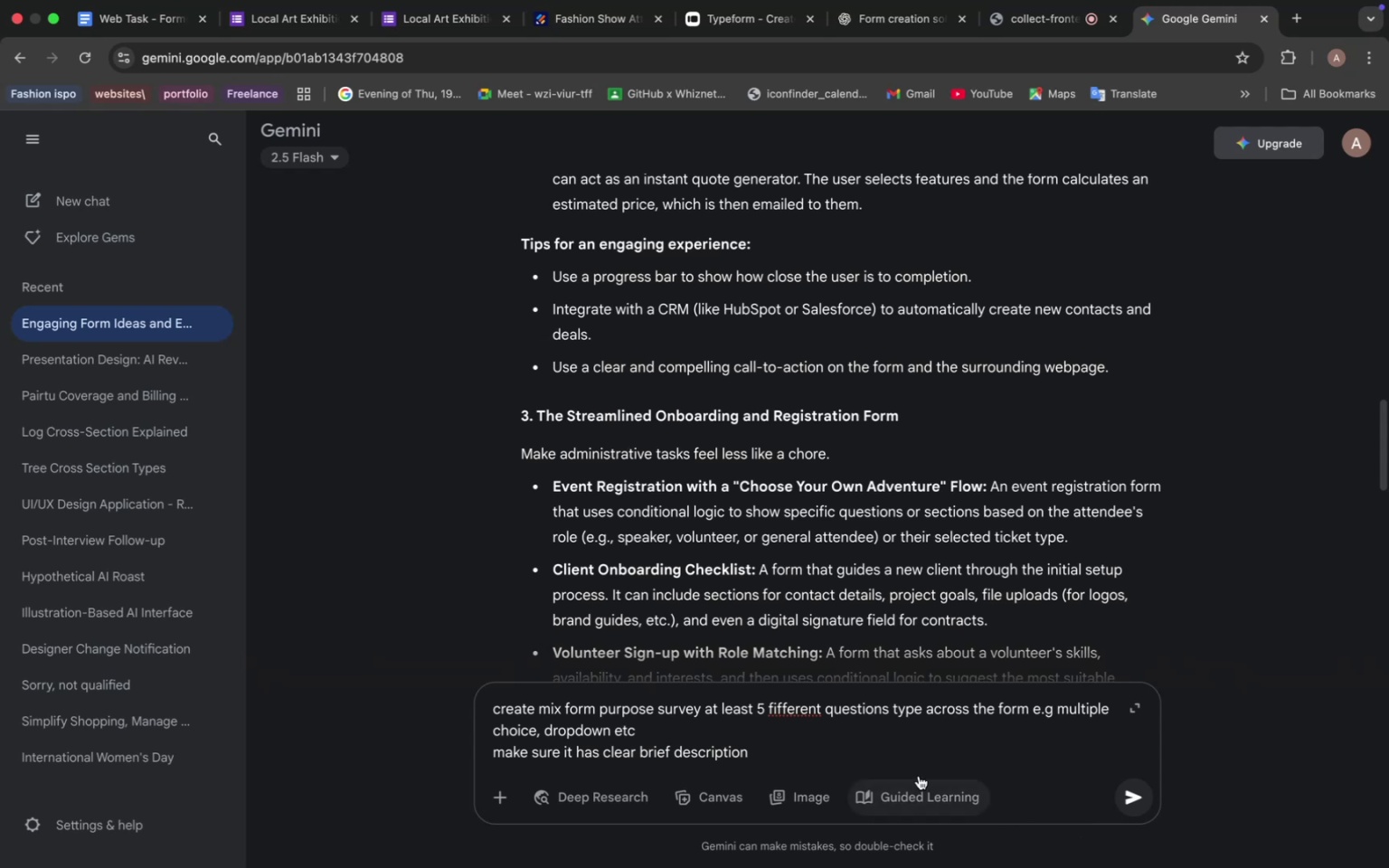 
left_click([770, 705])
 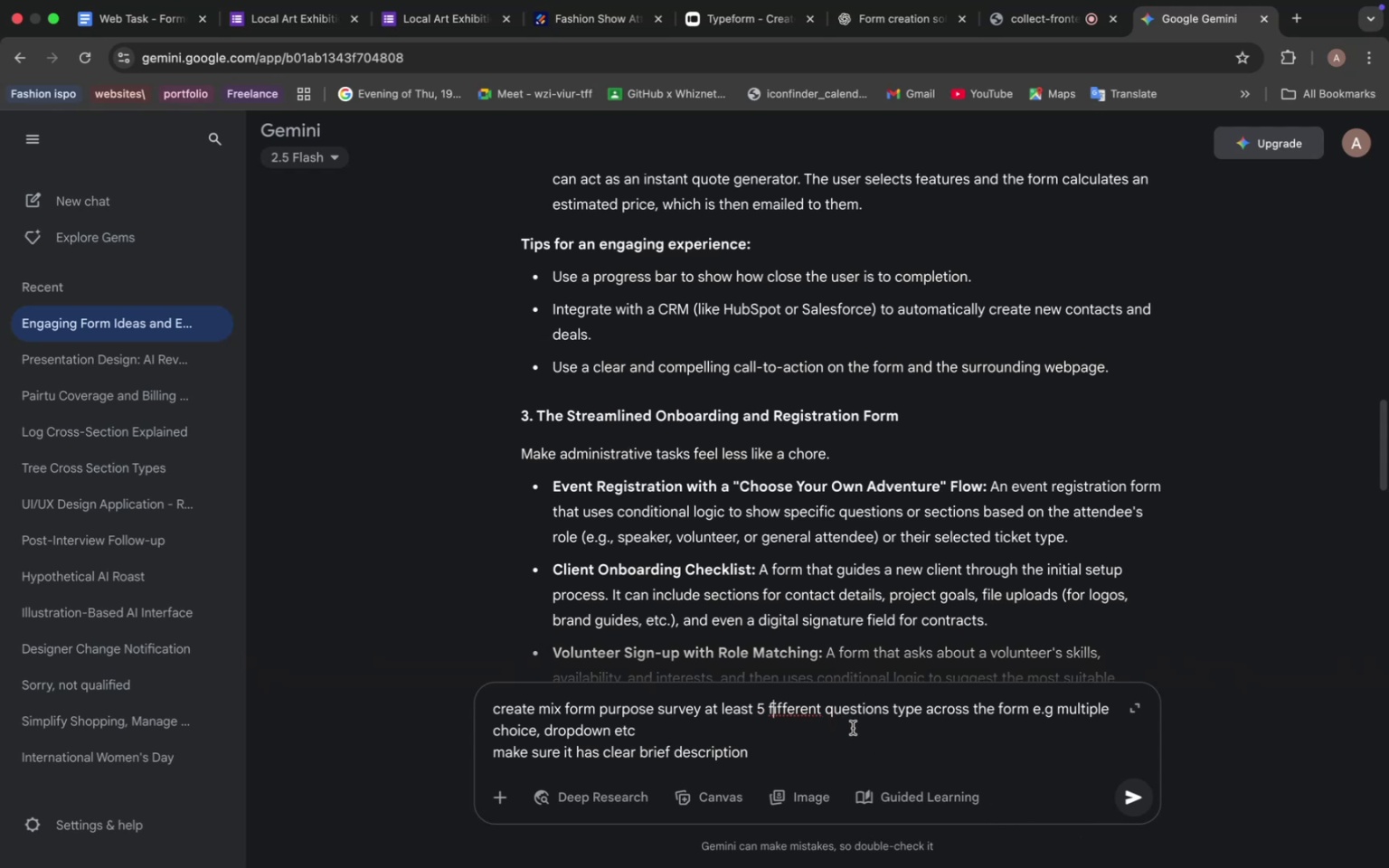 
key(Backspace)
 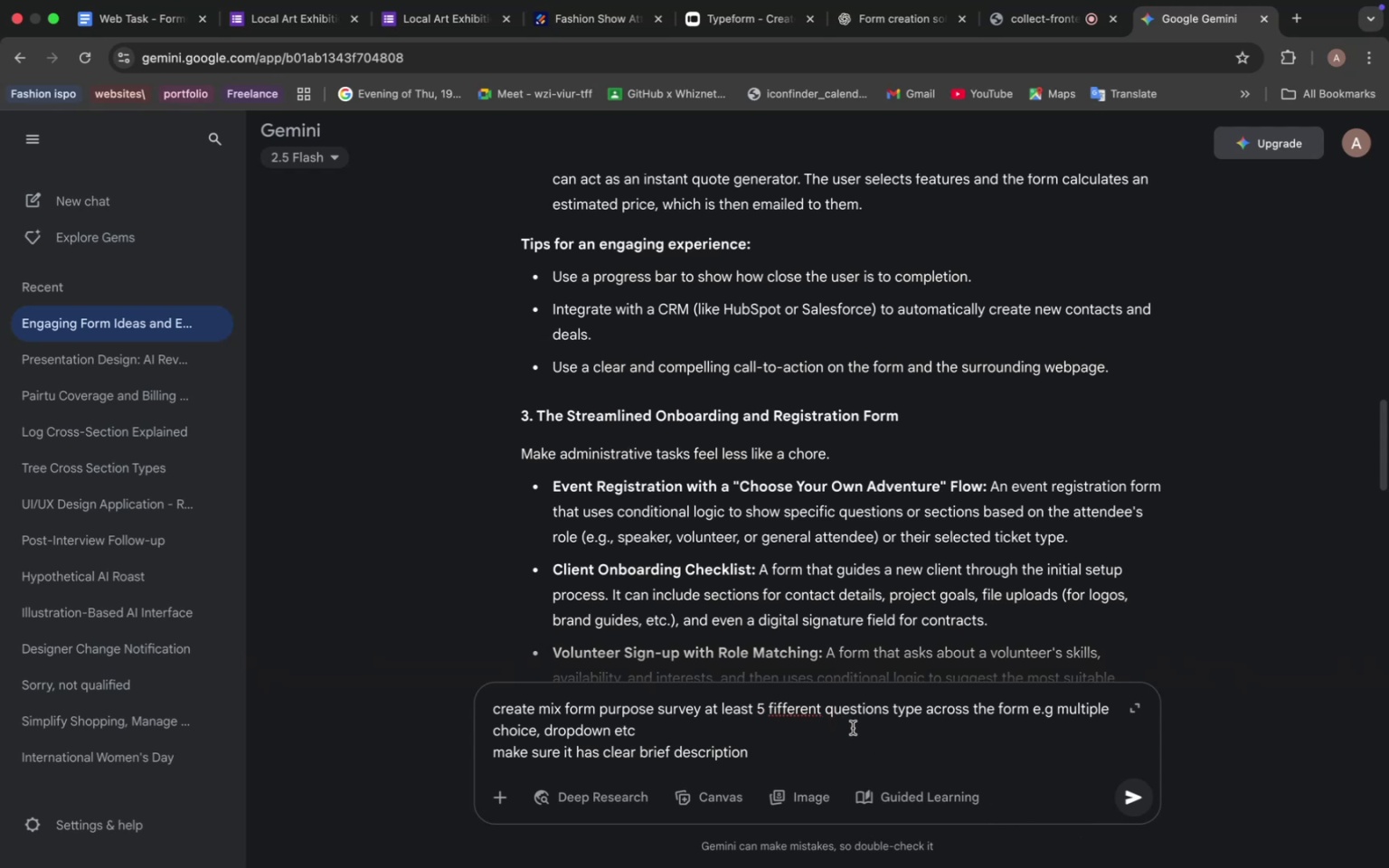 
key(D)
 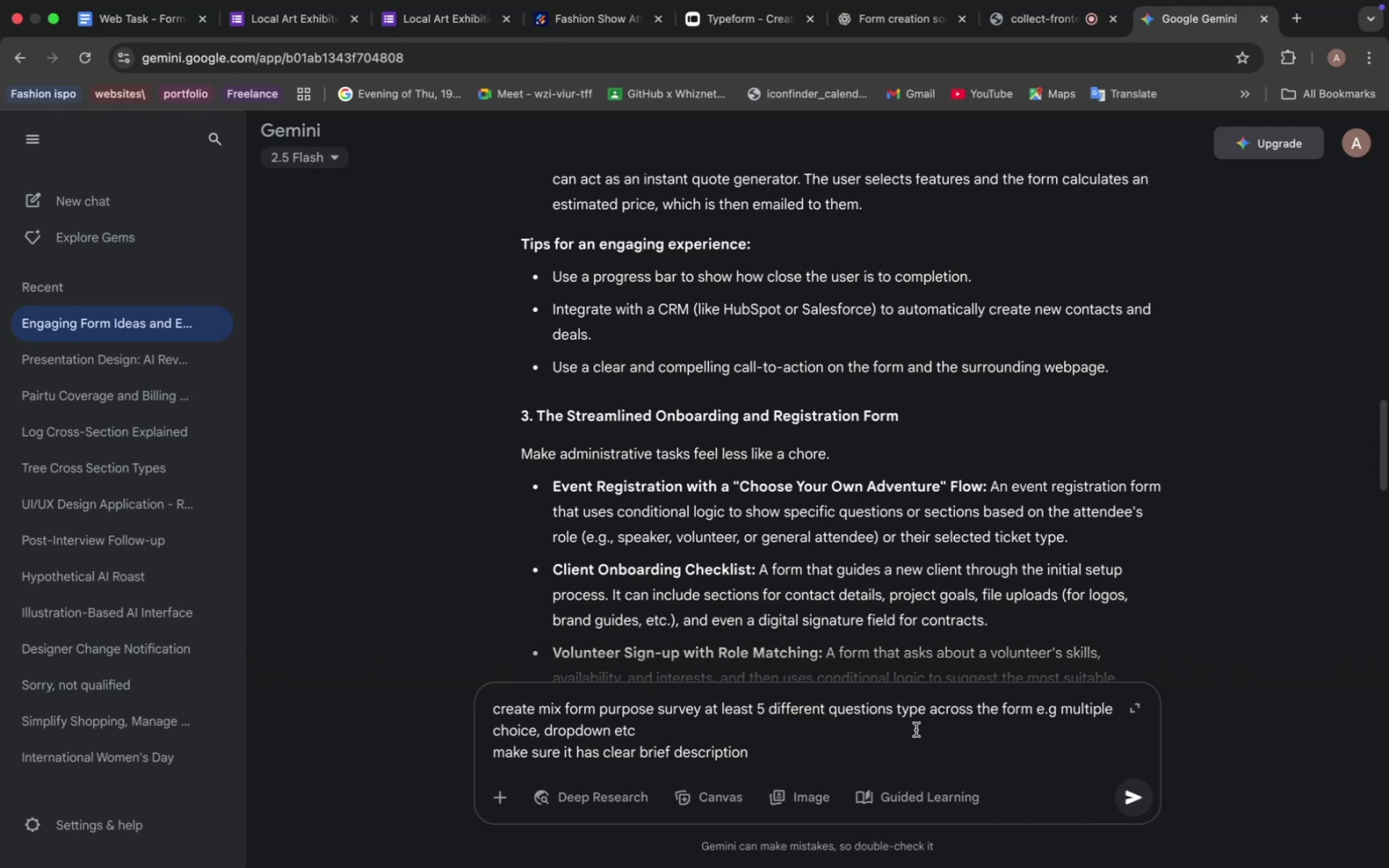 
left_click([1133, 793])
 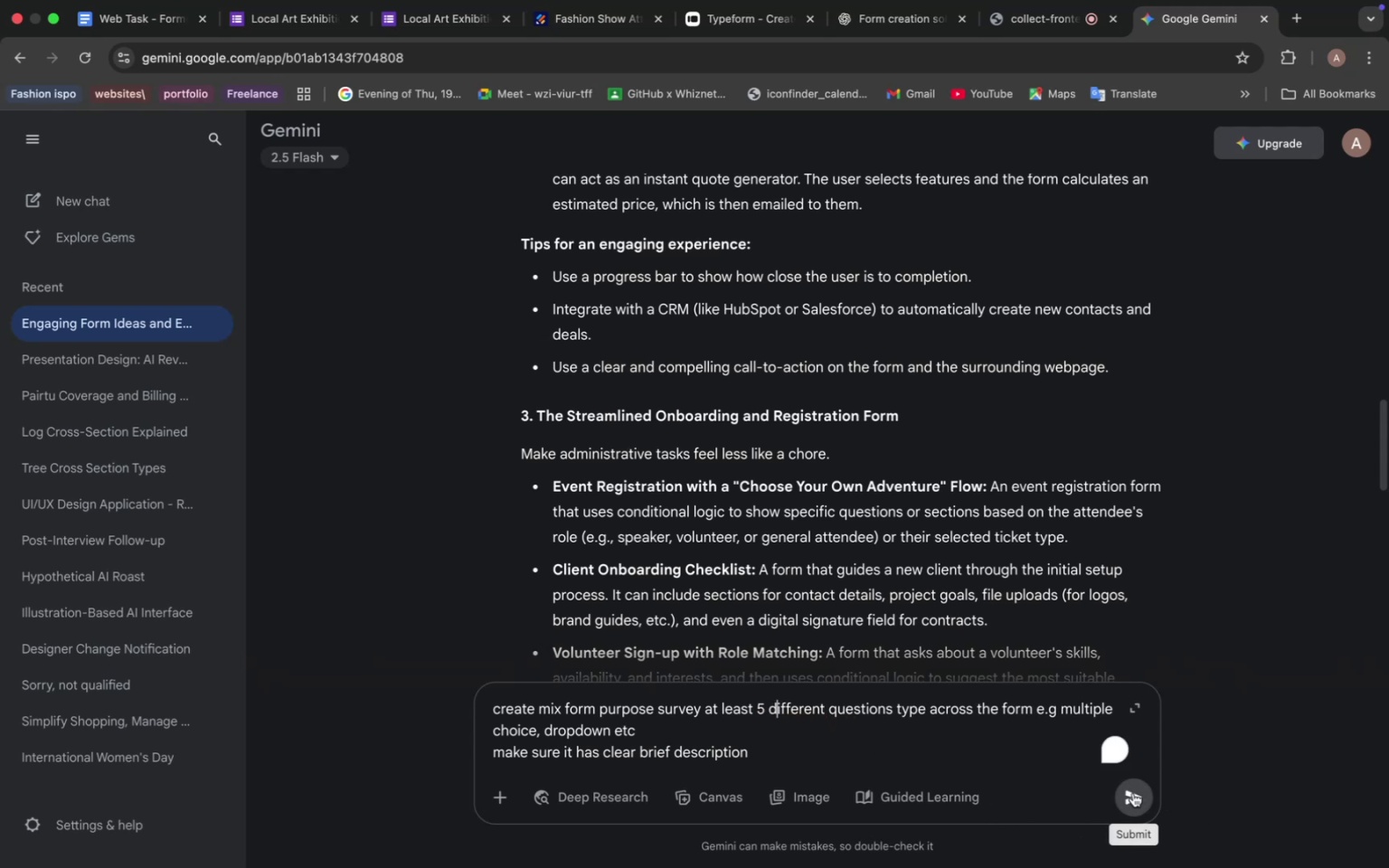 
mouse_move([1104, 761])
 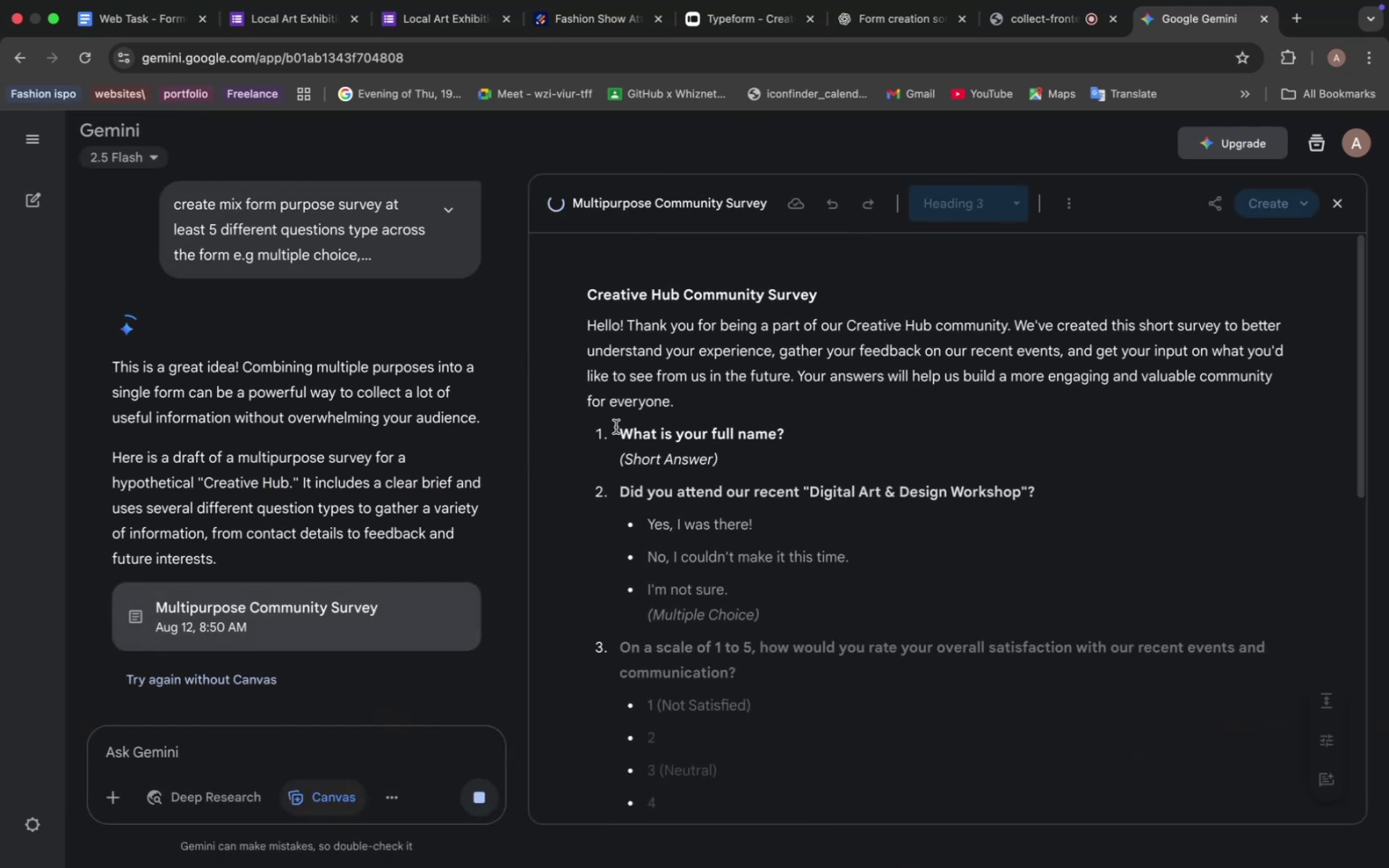 
wait(10.77)
 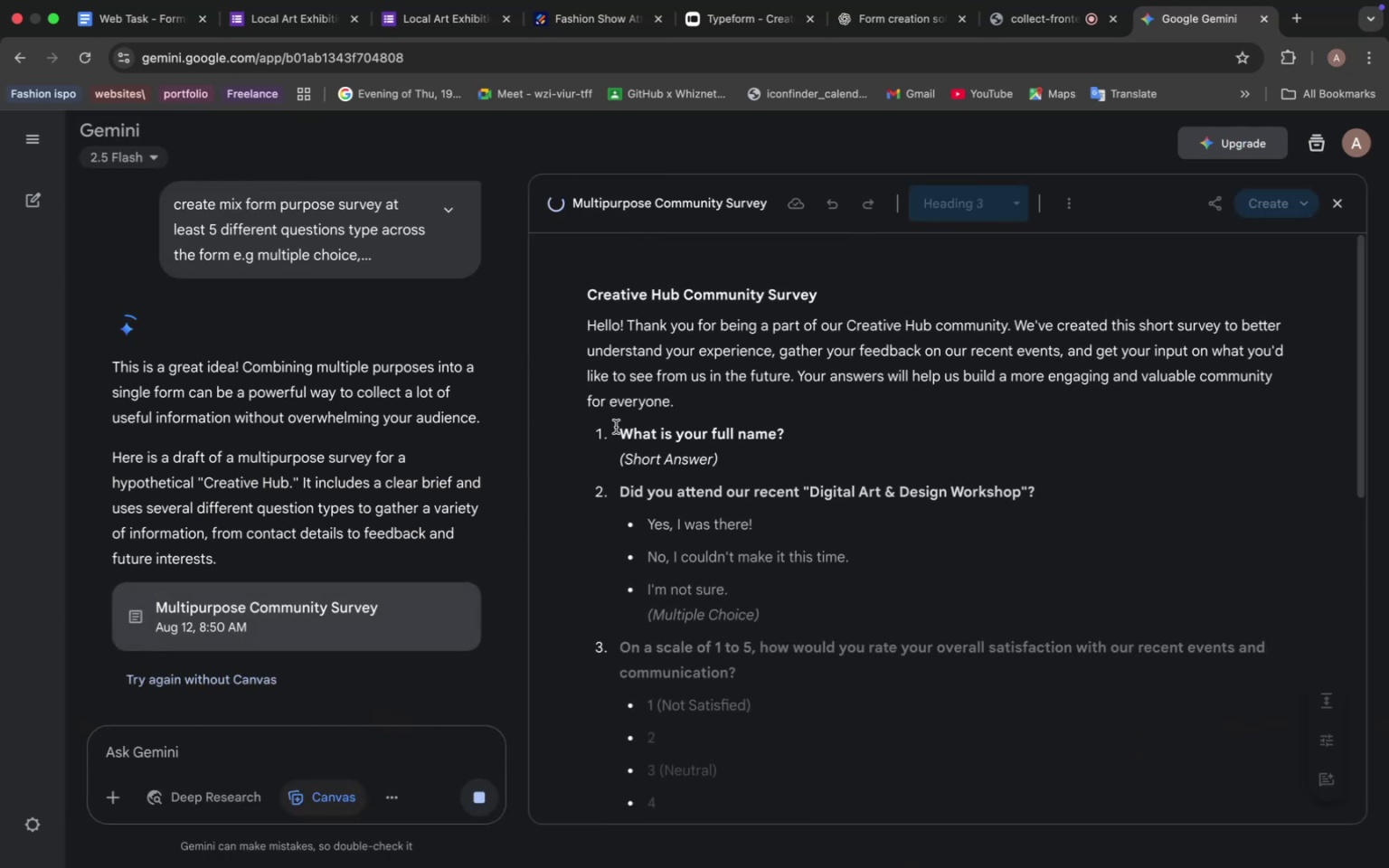 
scroll: coordinate [677, 478], scroll_direction: down, amount: 34.0
 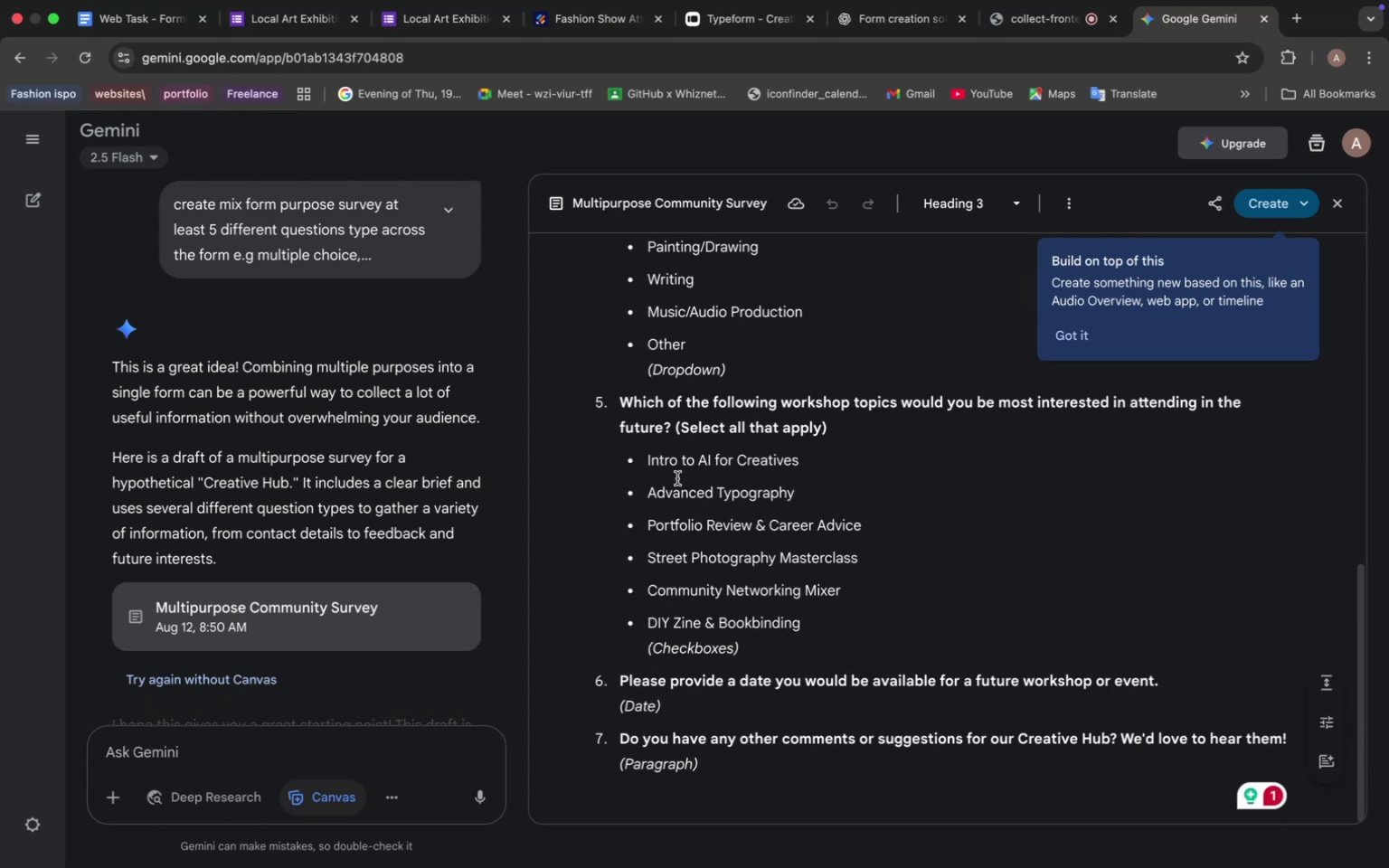 
scroll: coordinate [679, 478], scroll_direction: up, amount: 13.0
 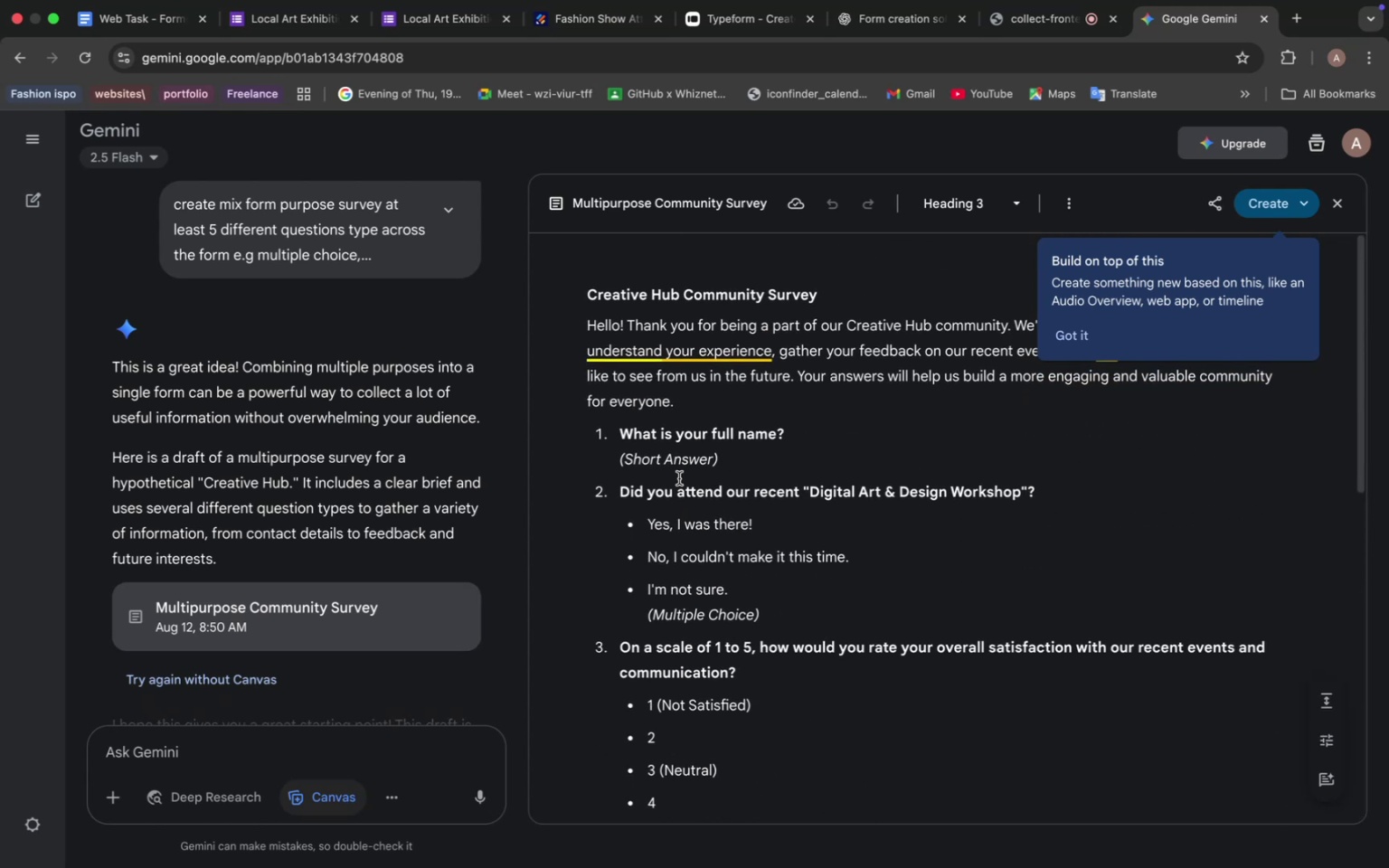 
wait(10.6)
 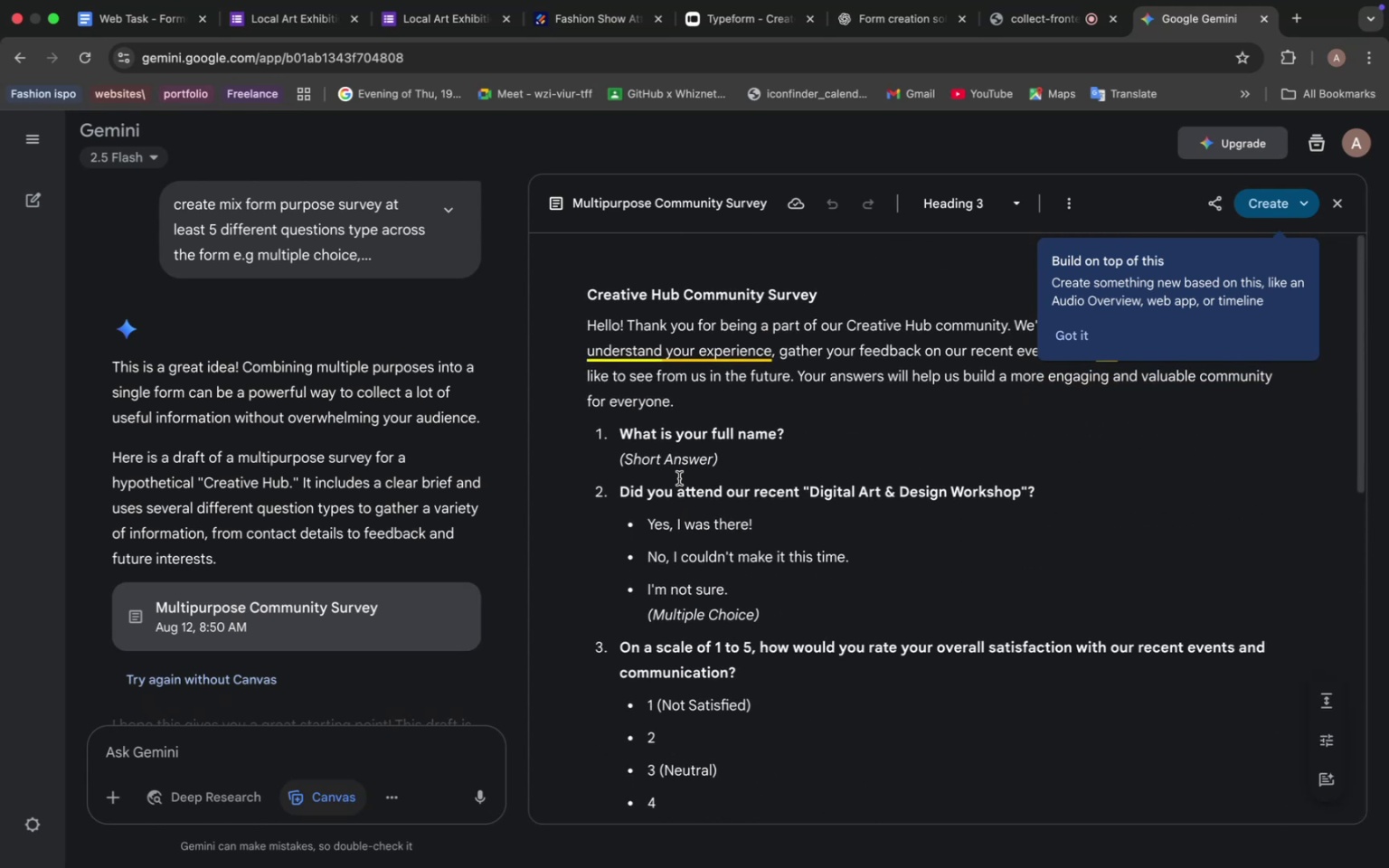 
scroll: coordinate [664, 409], scroll_direction: down, amount: 3.0
 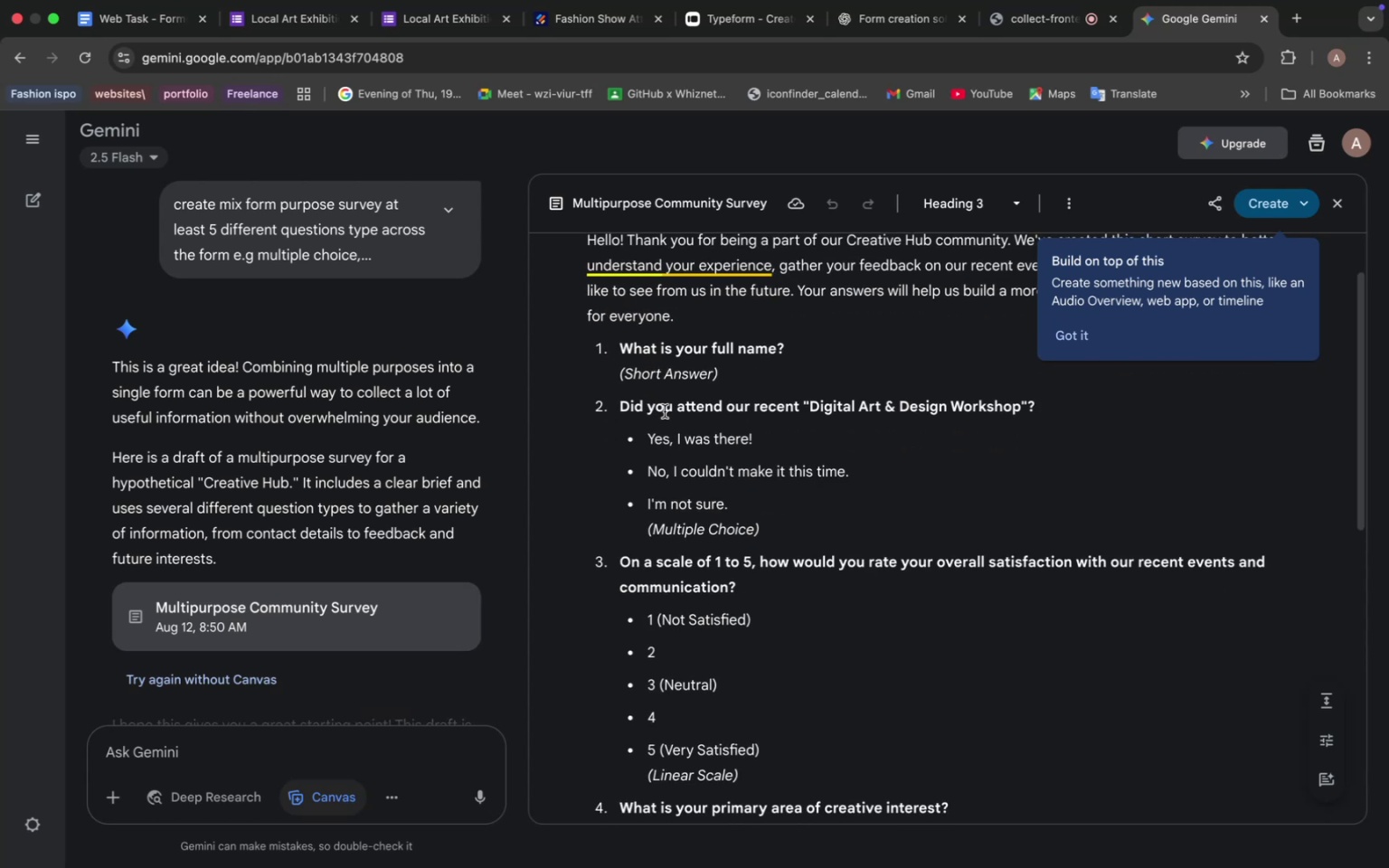 
wait(6.12)
 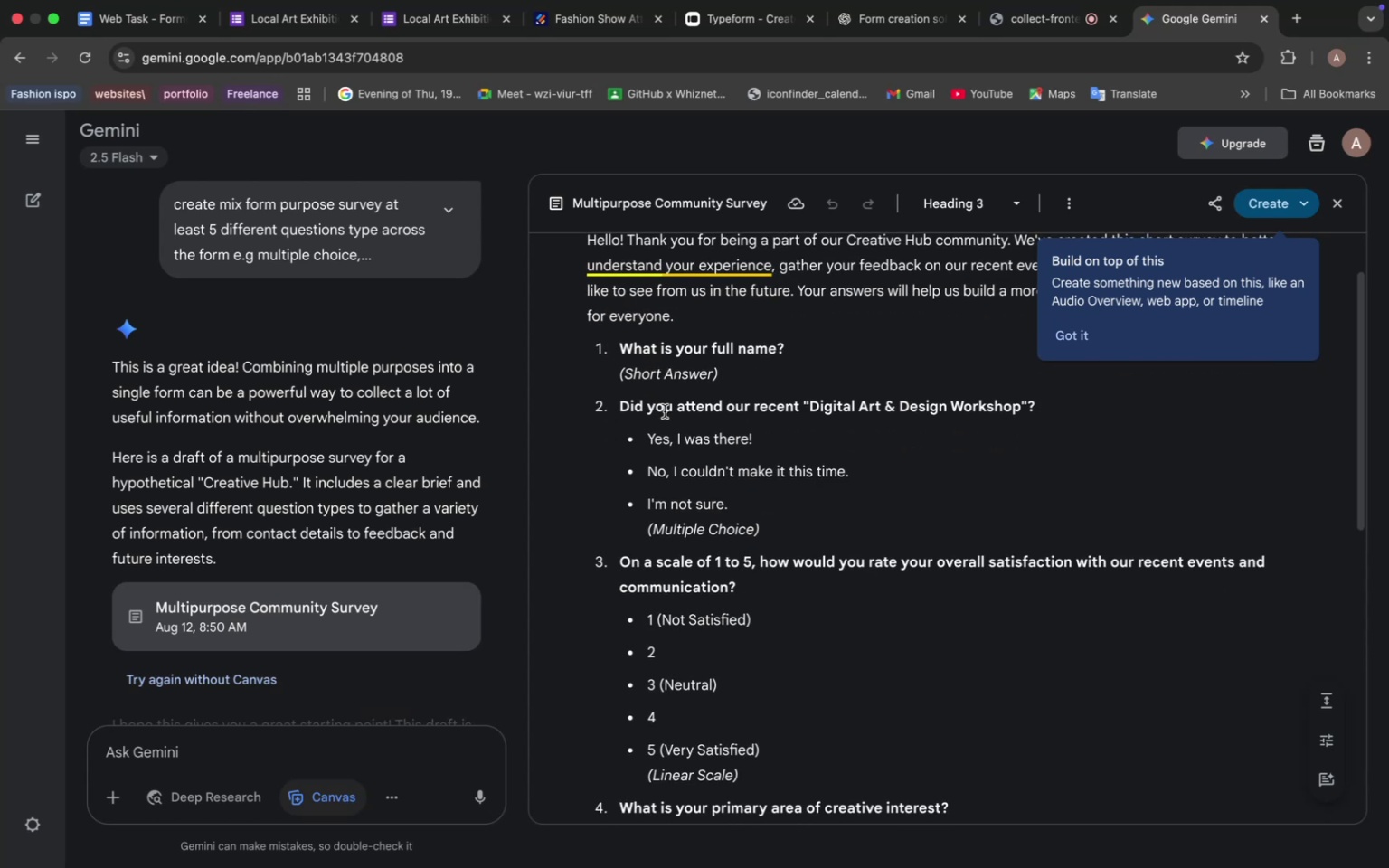 
scroll: coordinate [665, 411], scroll_direction: down, amount: 2.0
 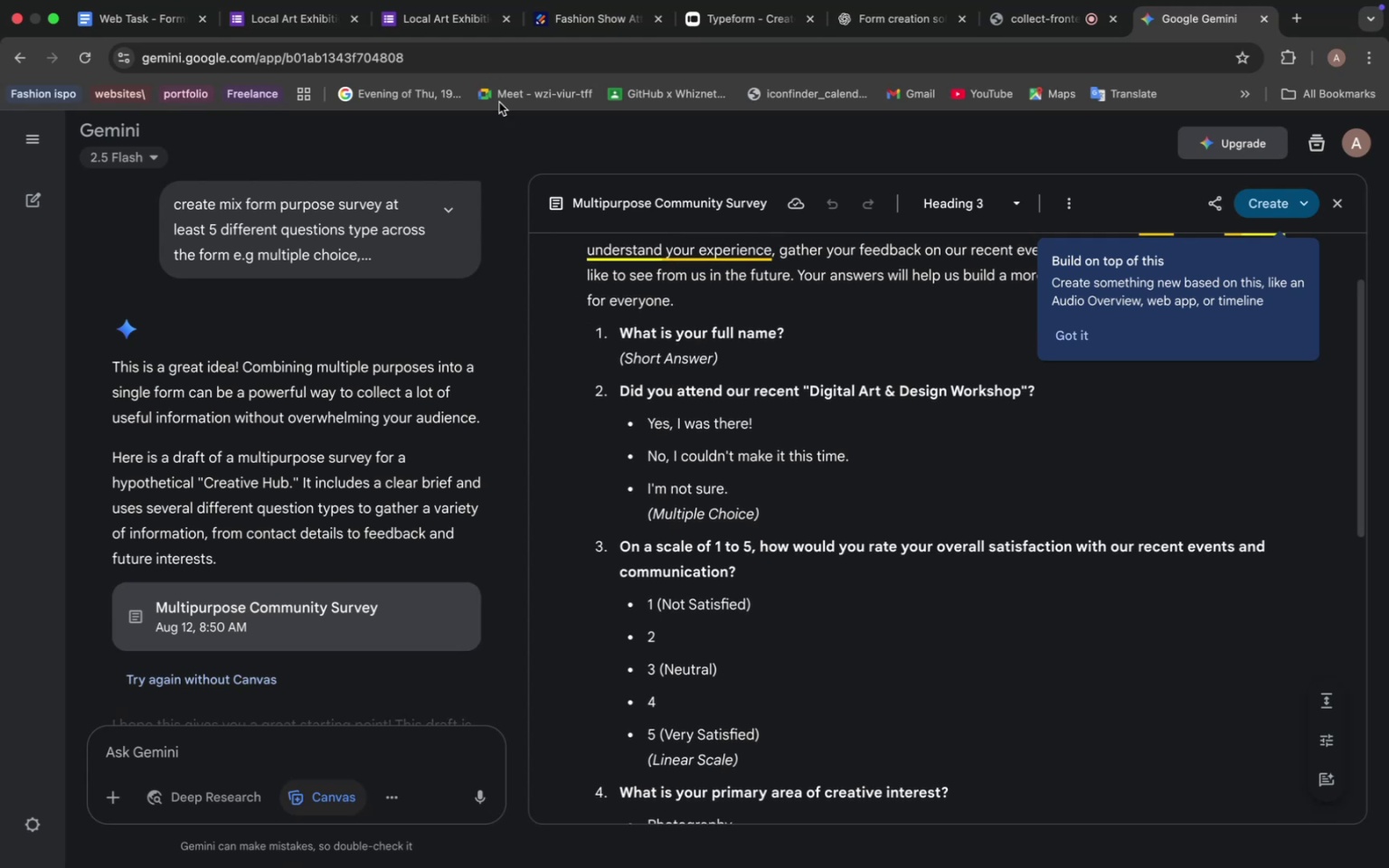 
left_click([446, 23])
 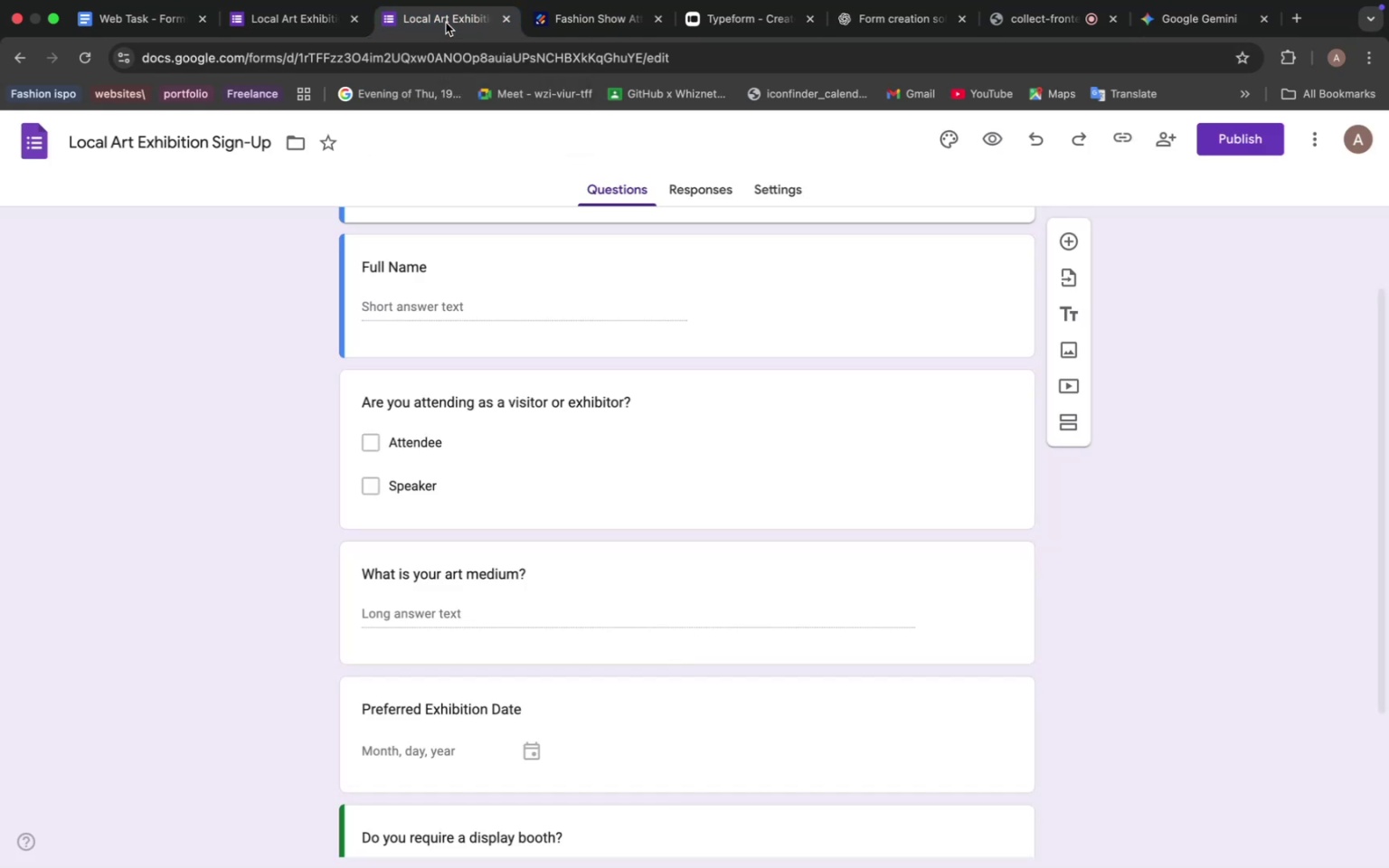 
scroll: coordinate [481, 509], scroll_direction: down, amount: 19.0
 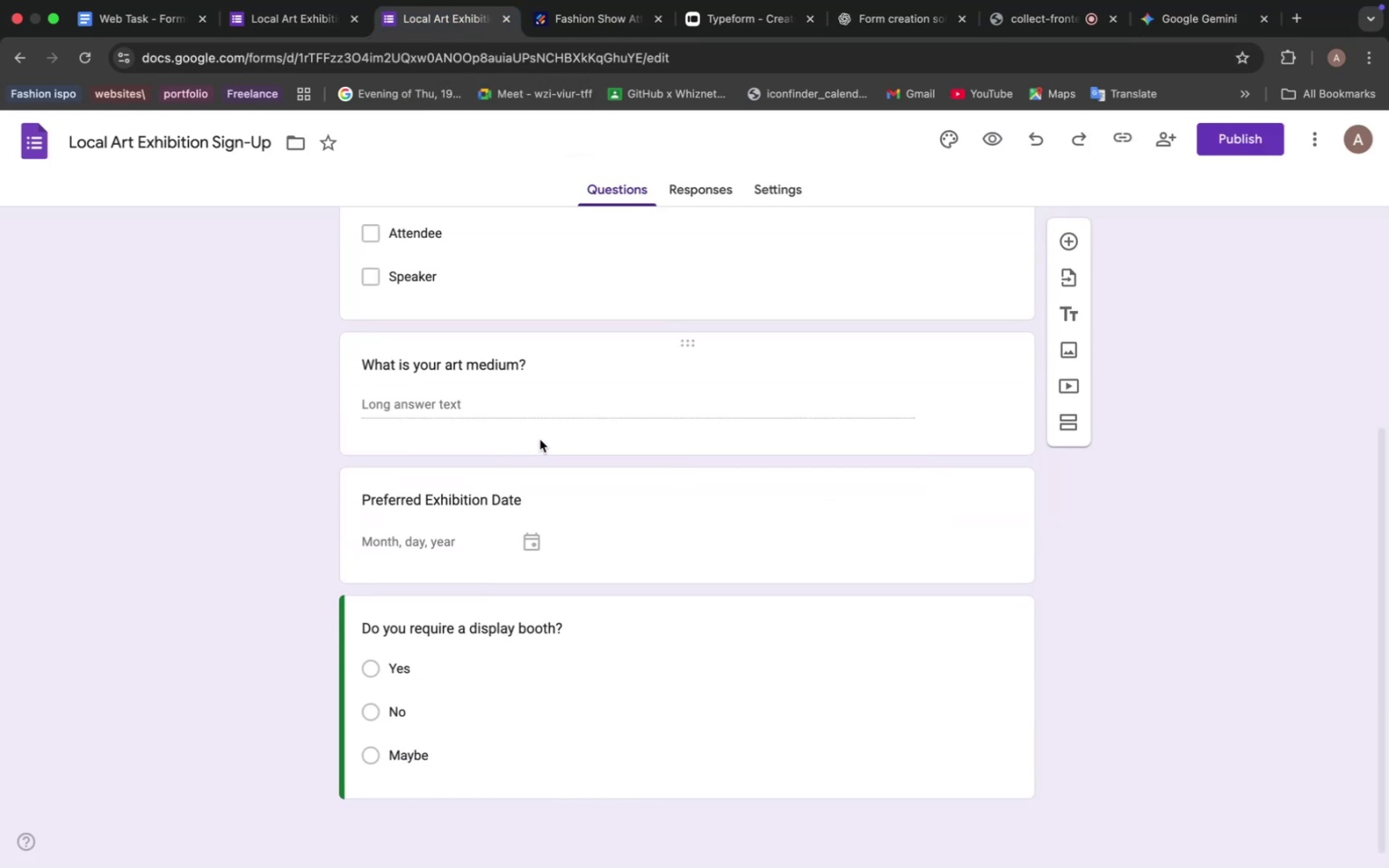 
scroll: coordinate [540, 420], scroll_direction: up, amount: 26.0
 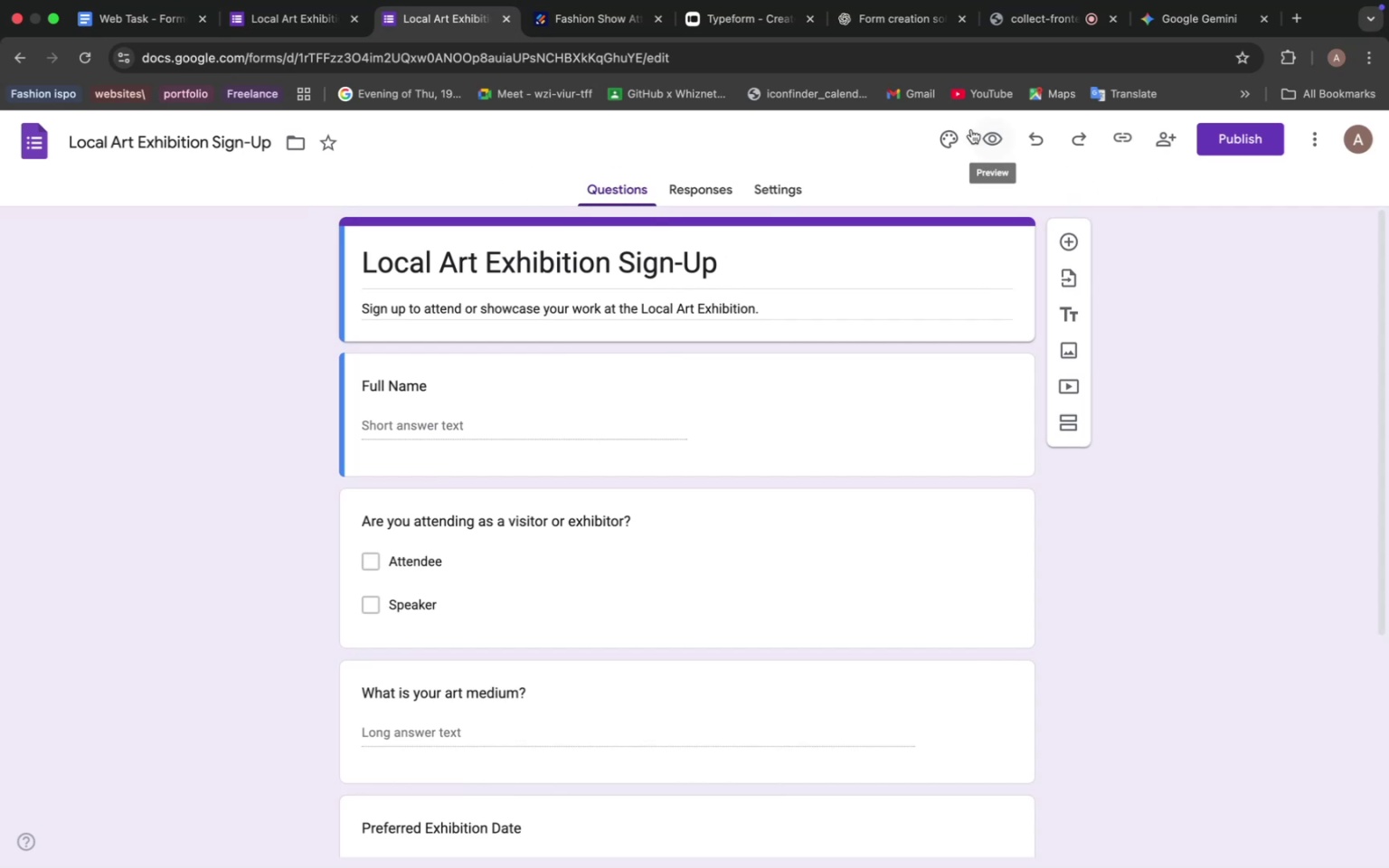 
left_click([291, 33])
 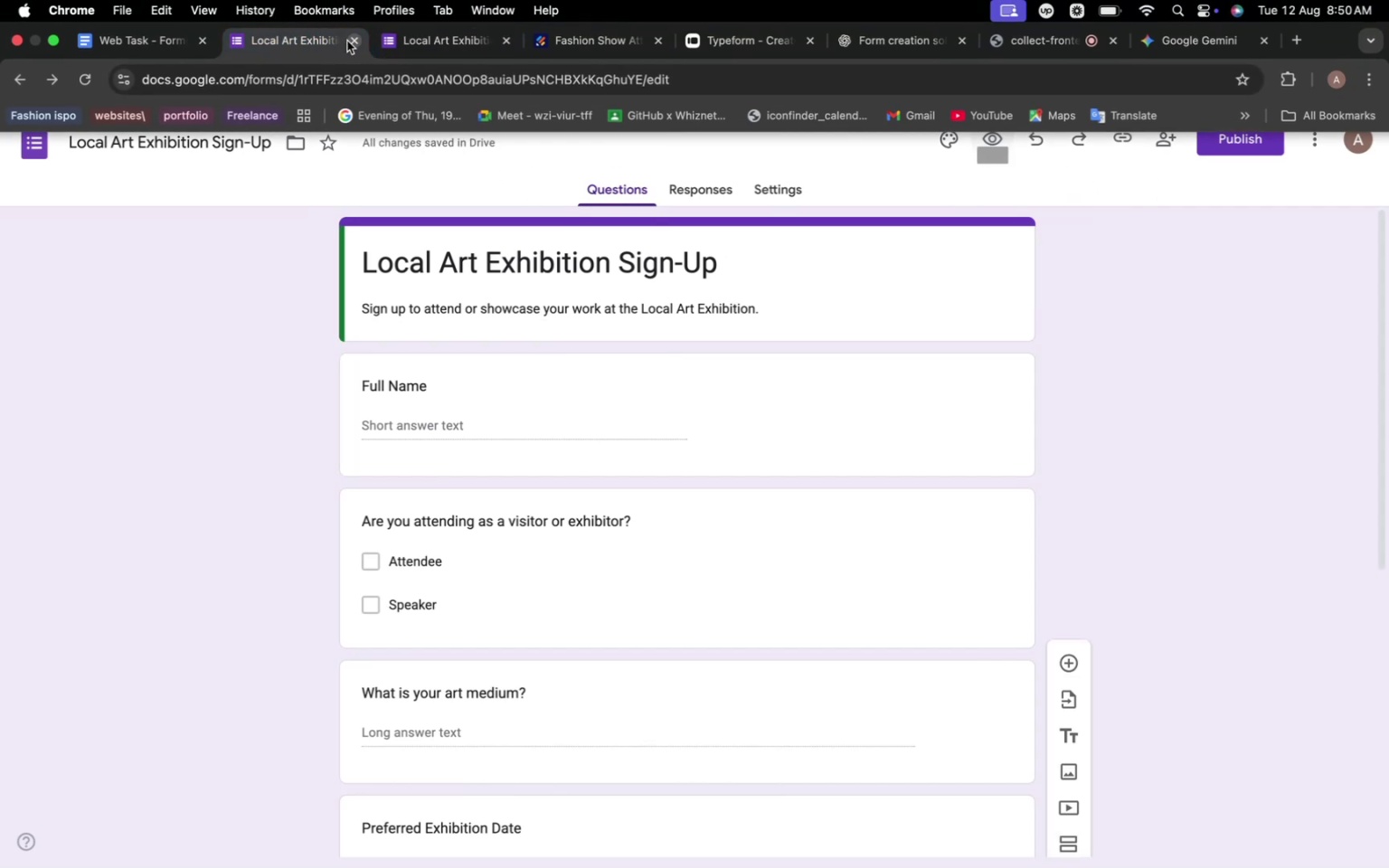 
left_click([355, 42])
 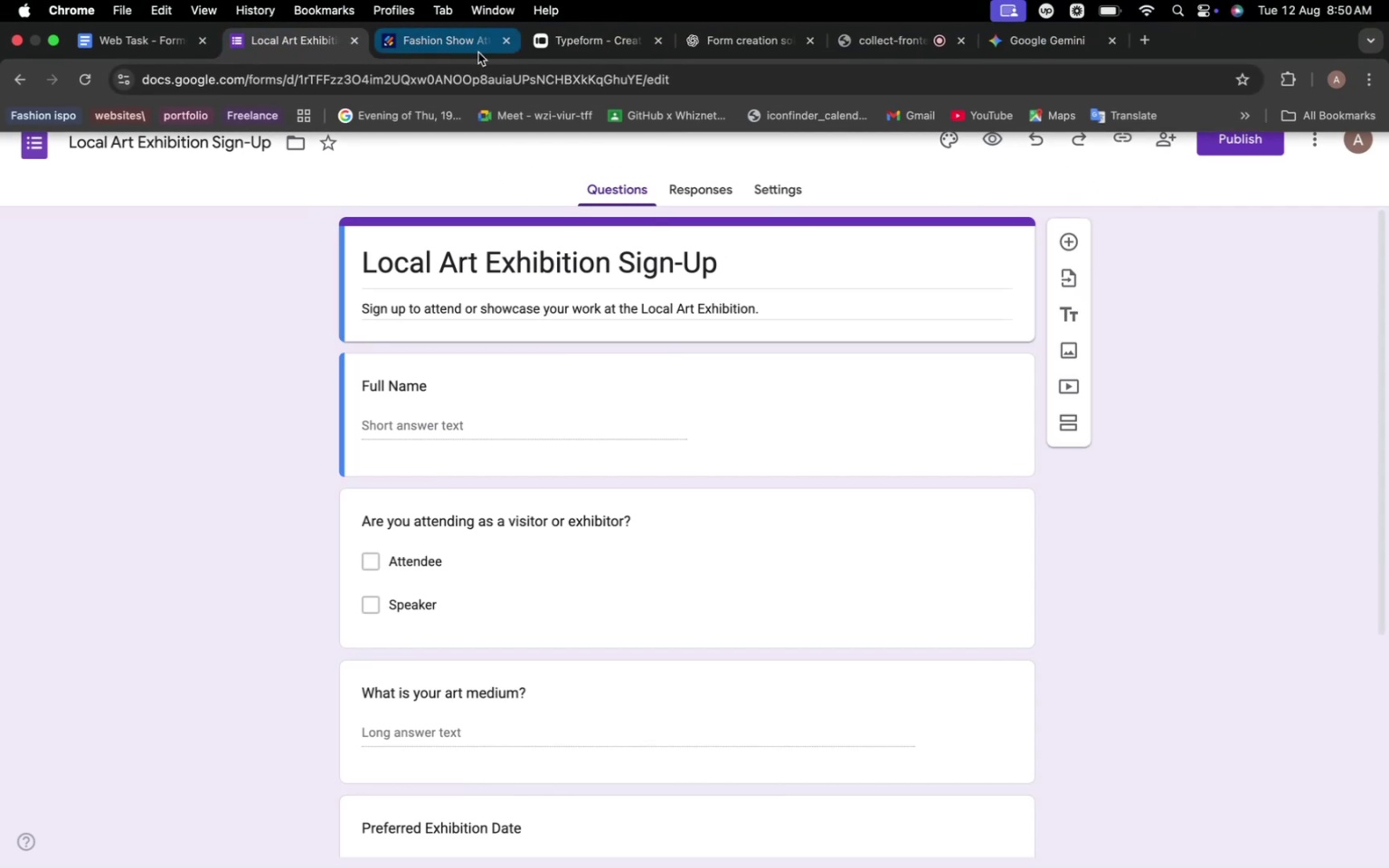 
left_click([464, 44])
 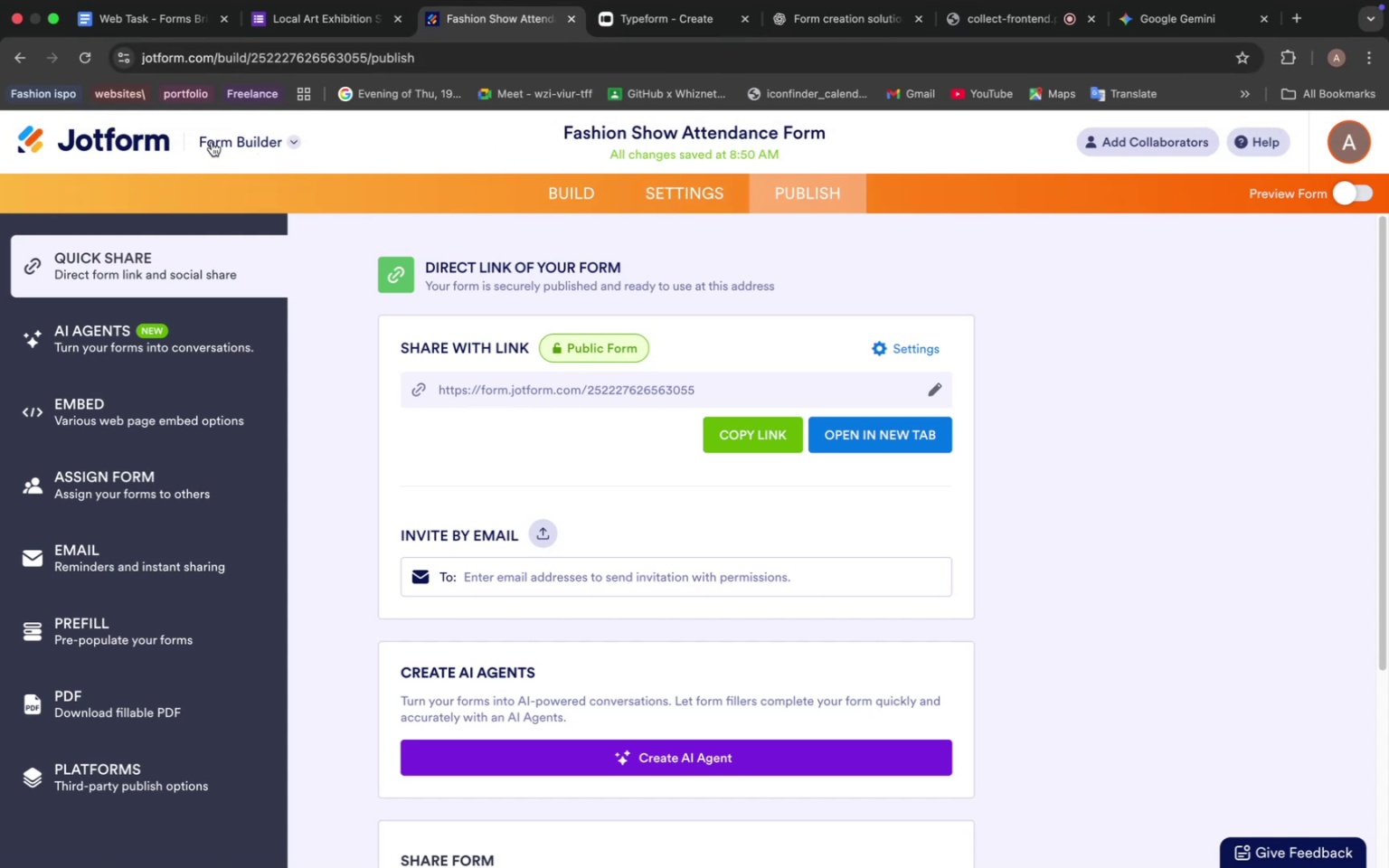 
wait(7.65)
 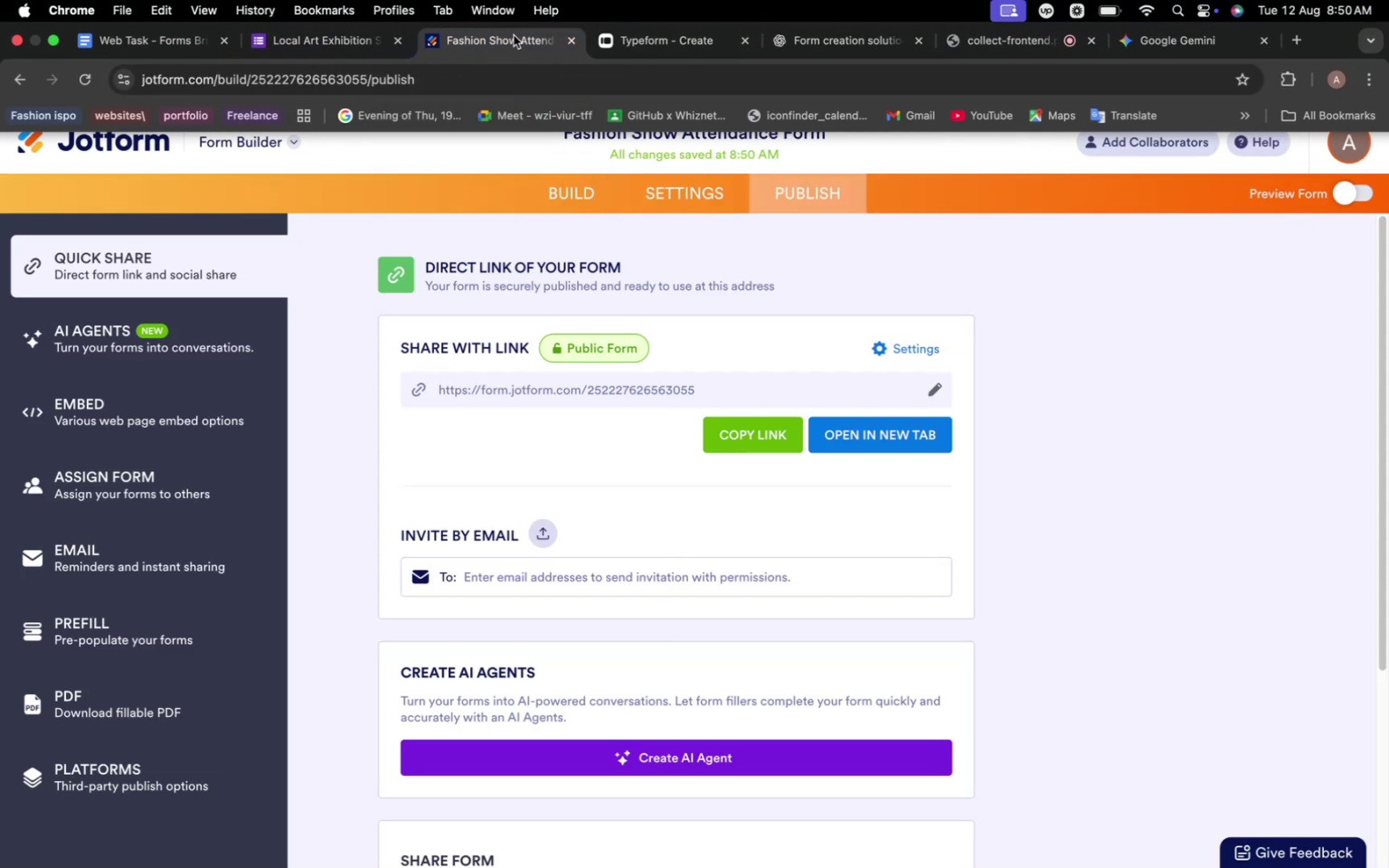 
left_click([247, 140])
 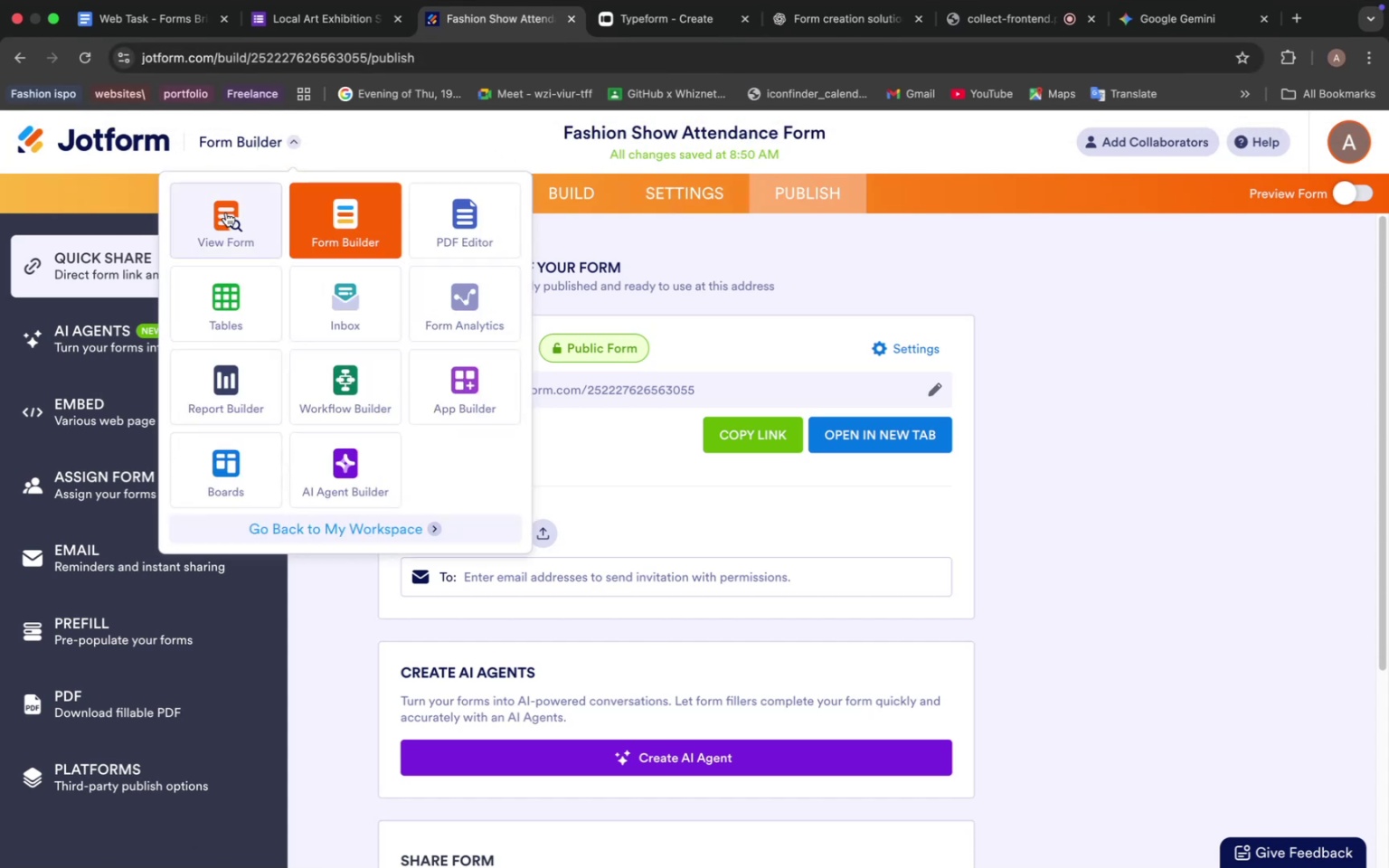 
left_click([91, 135])
 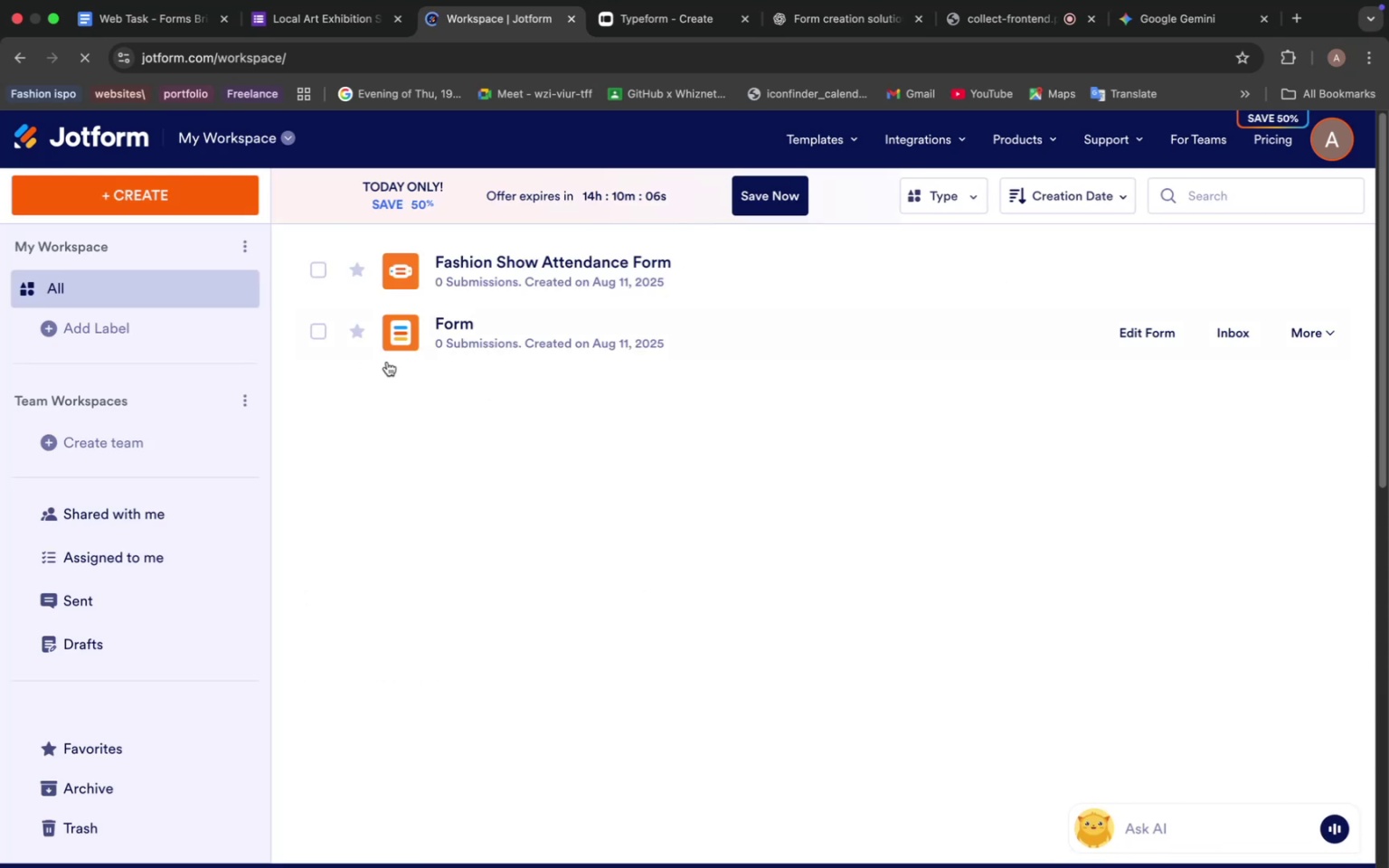 
wait(13.0)
 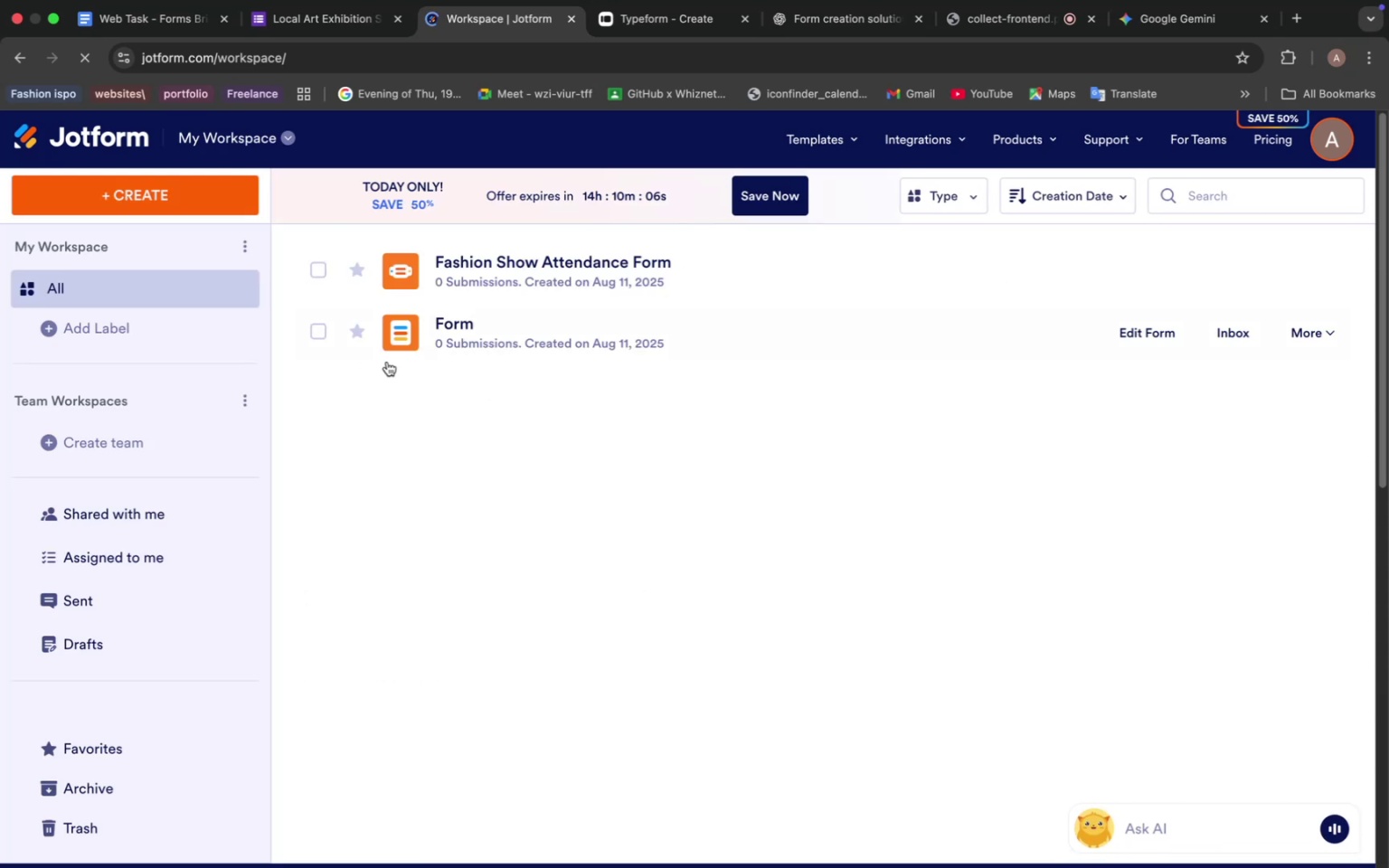 
left_click([165, 195])
 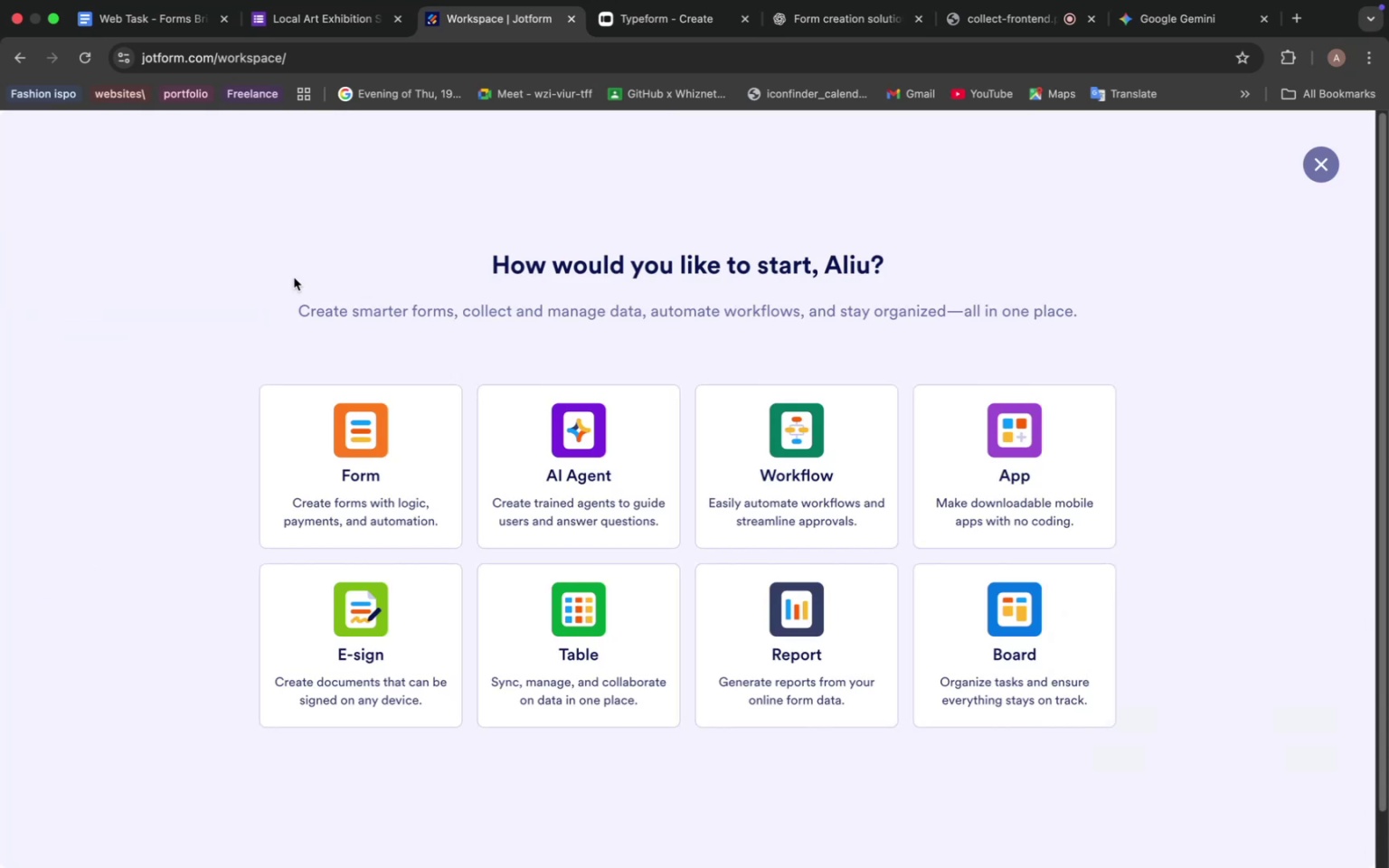 
left_click([349, 456])
 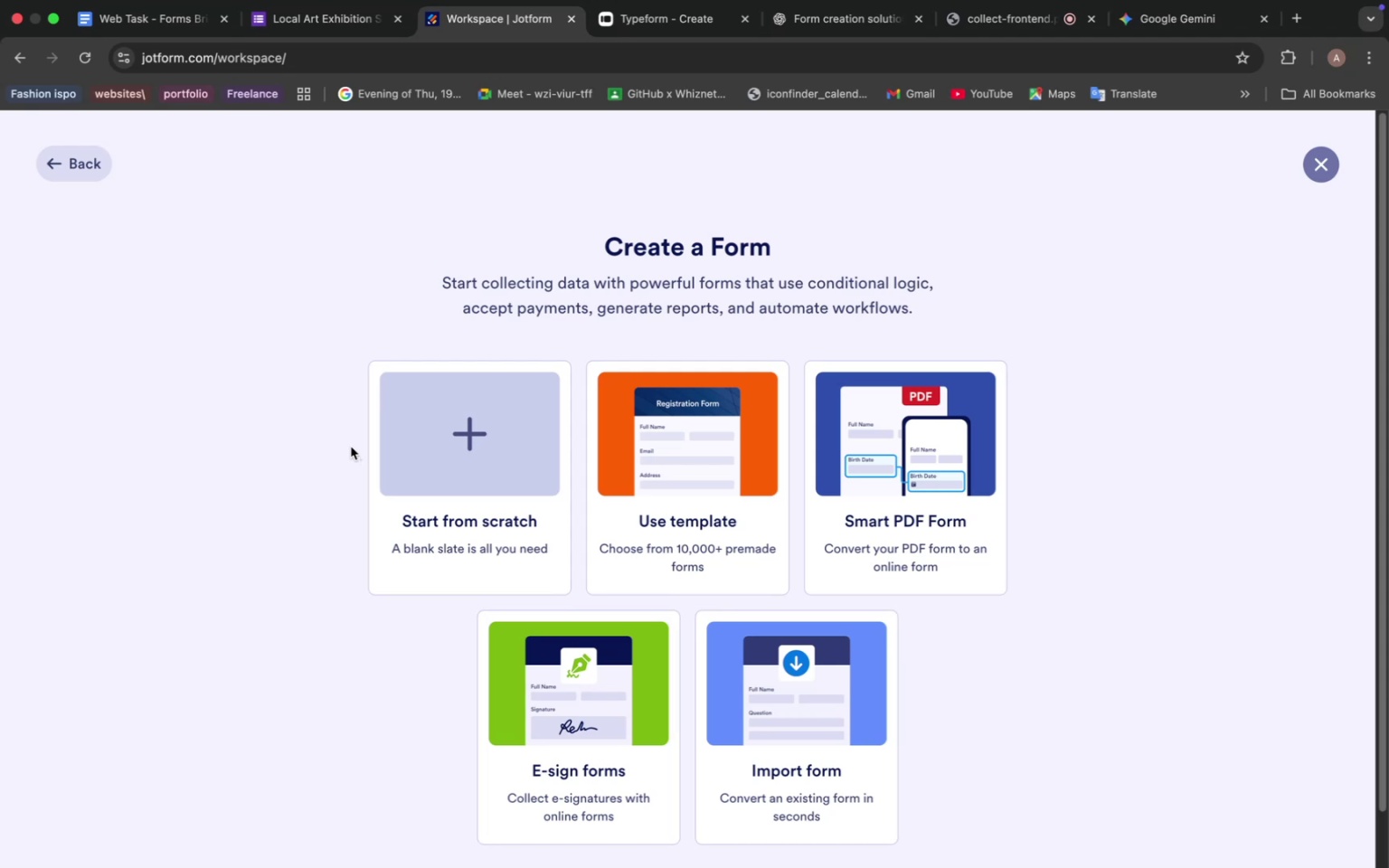 
wait(13.78)
 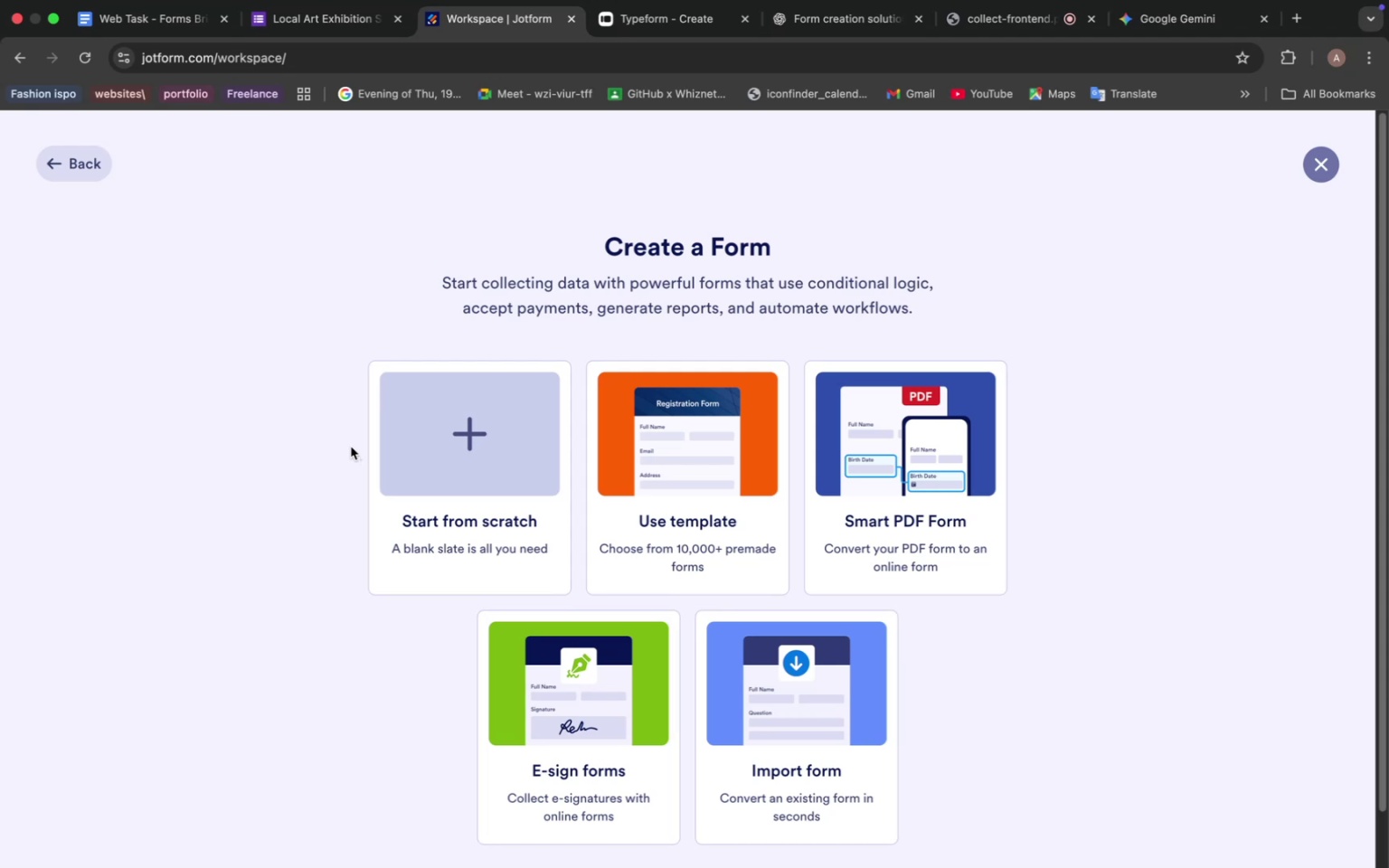 
left_click([478, 446])
 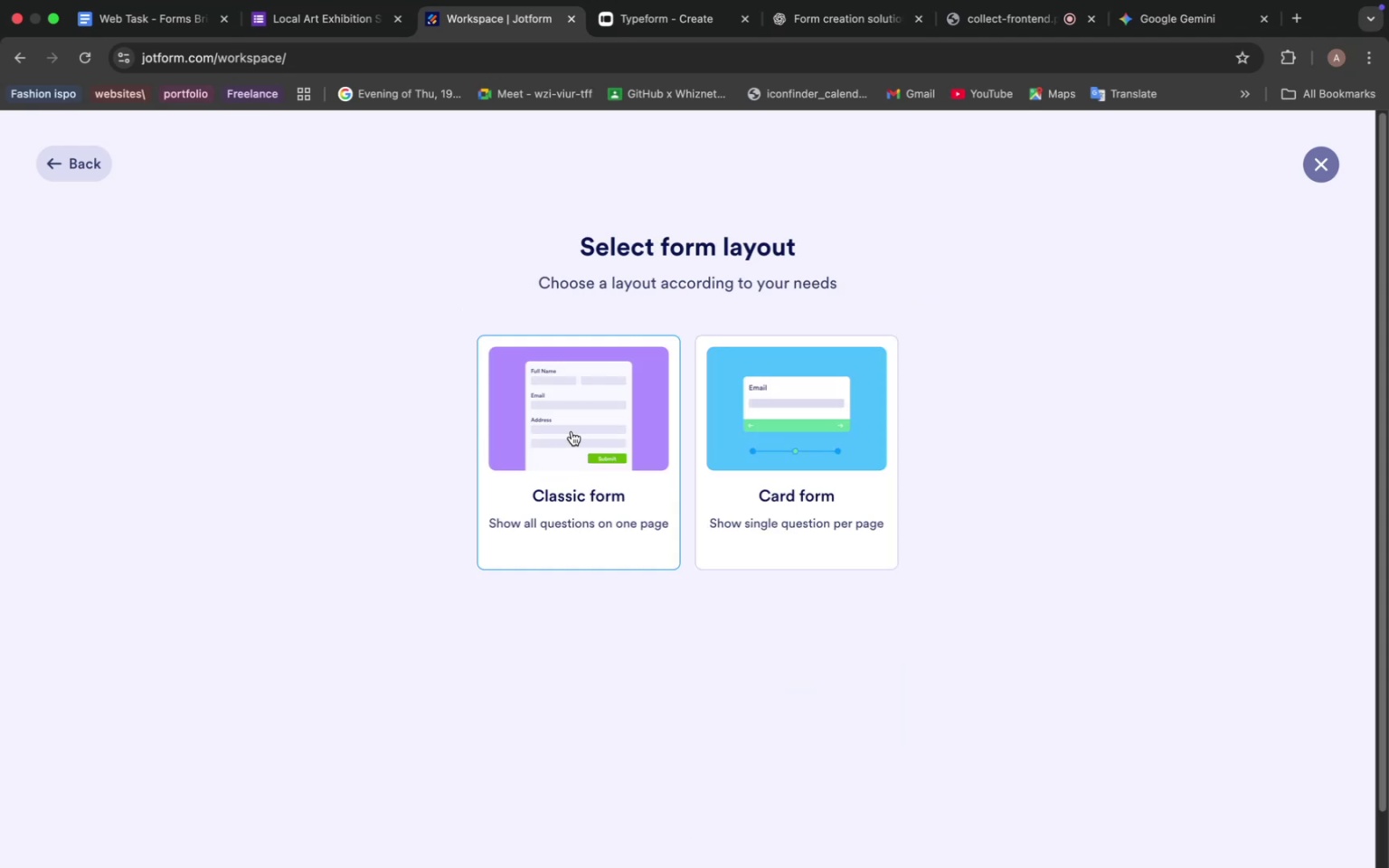 
left_click([572, 431])
 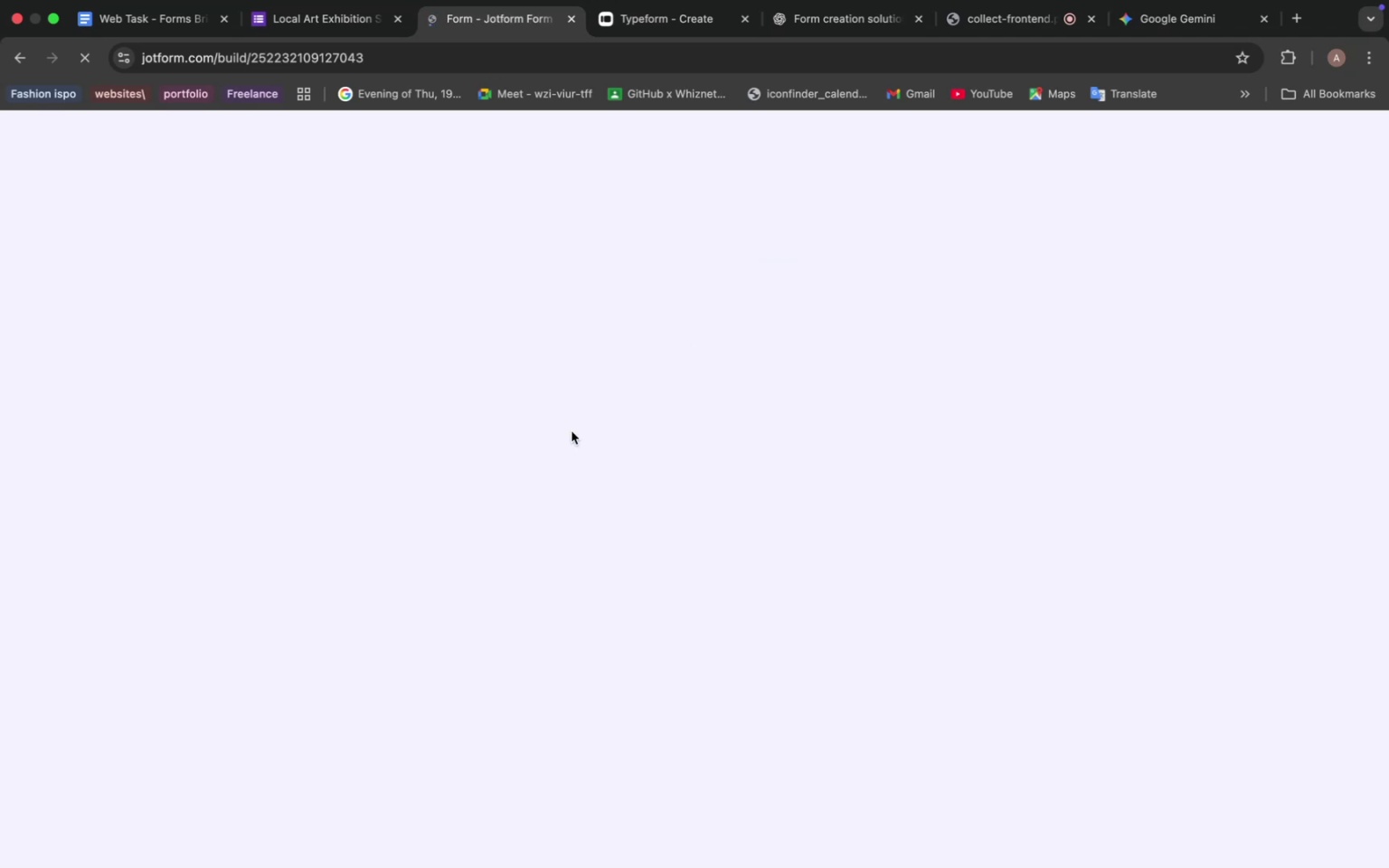 
scroll: coordinate [572, 431], scroll_direction: down, amount: 13.0
 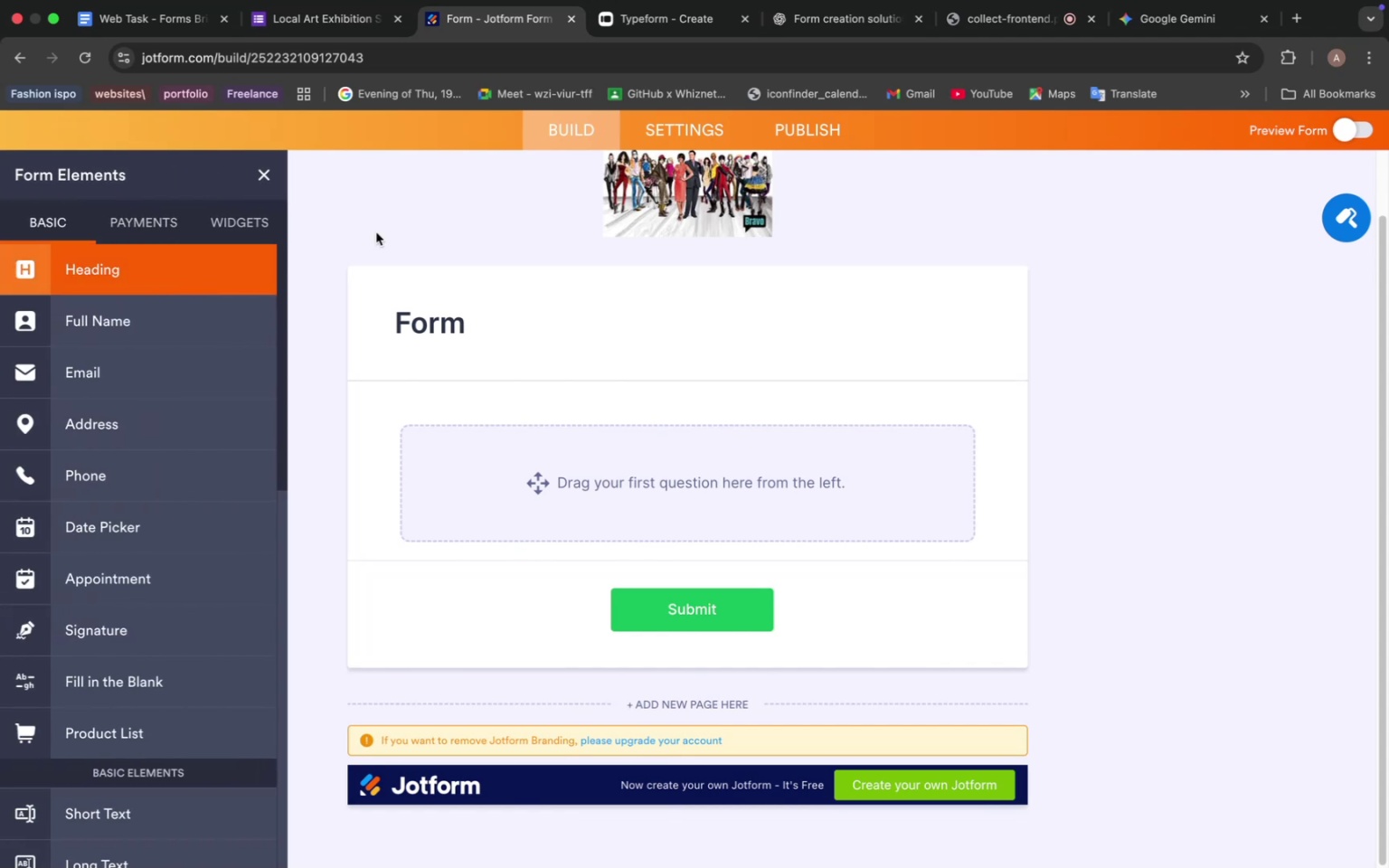 
wait(12.9)
 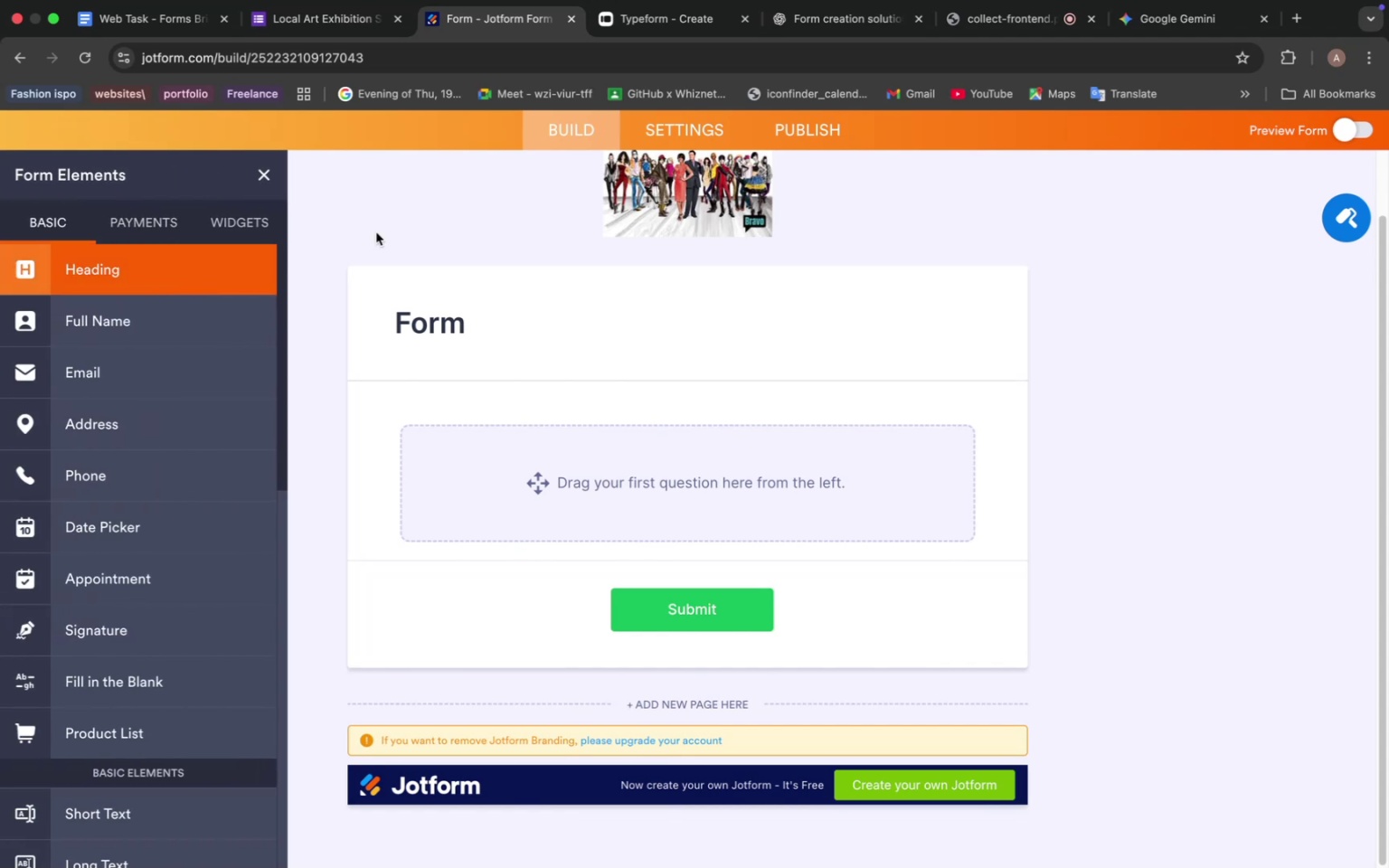 
scroll: coordinate [707, 402], scroll_direction: up, amount: 7.0
 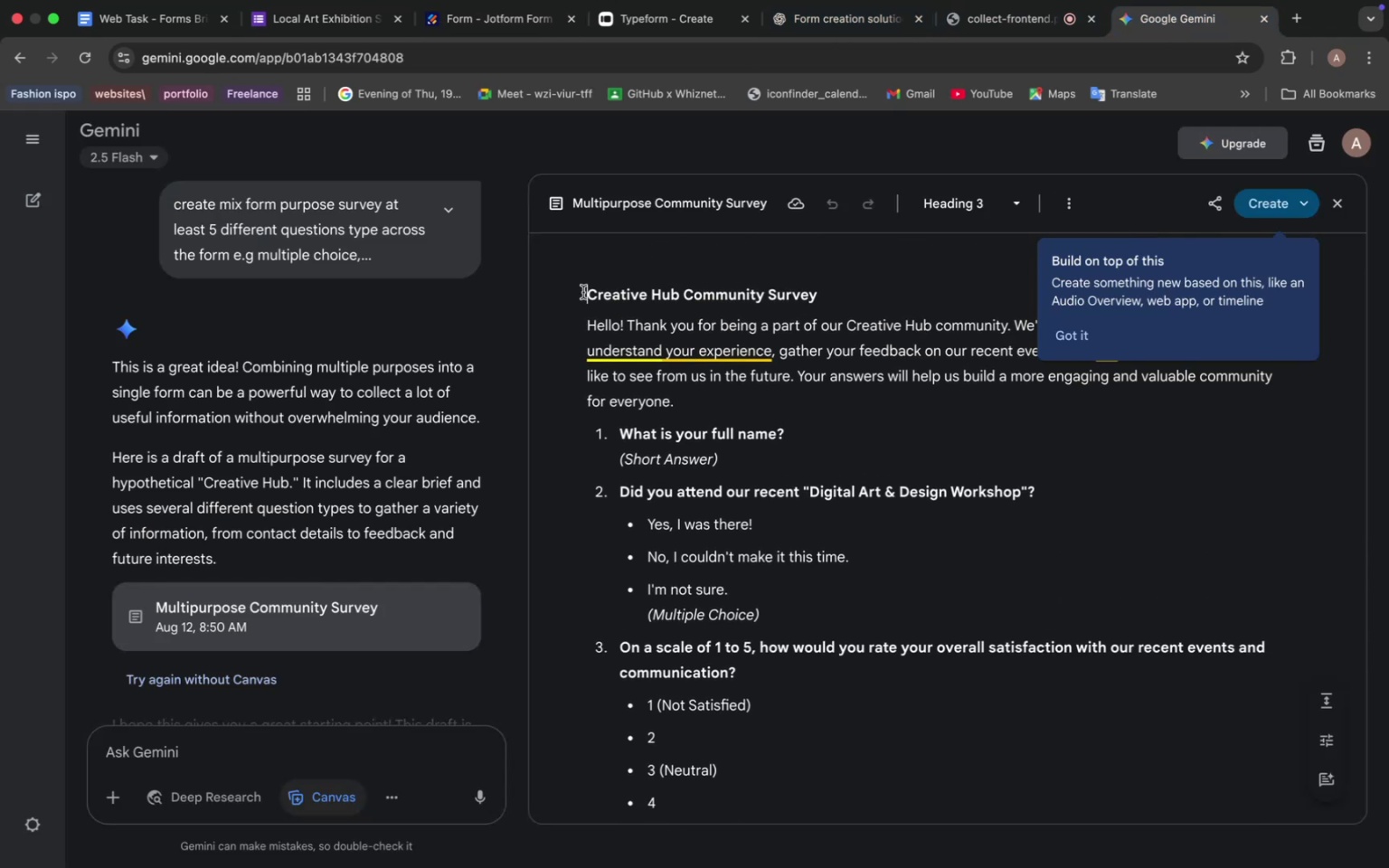 
left_click_drag(start_coordinate=[587, 288], to_coordinate=[833, 292])
 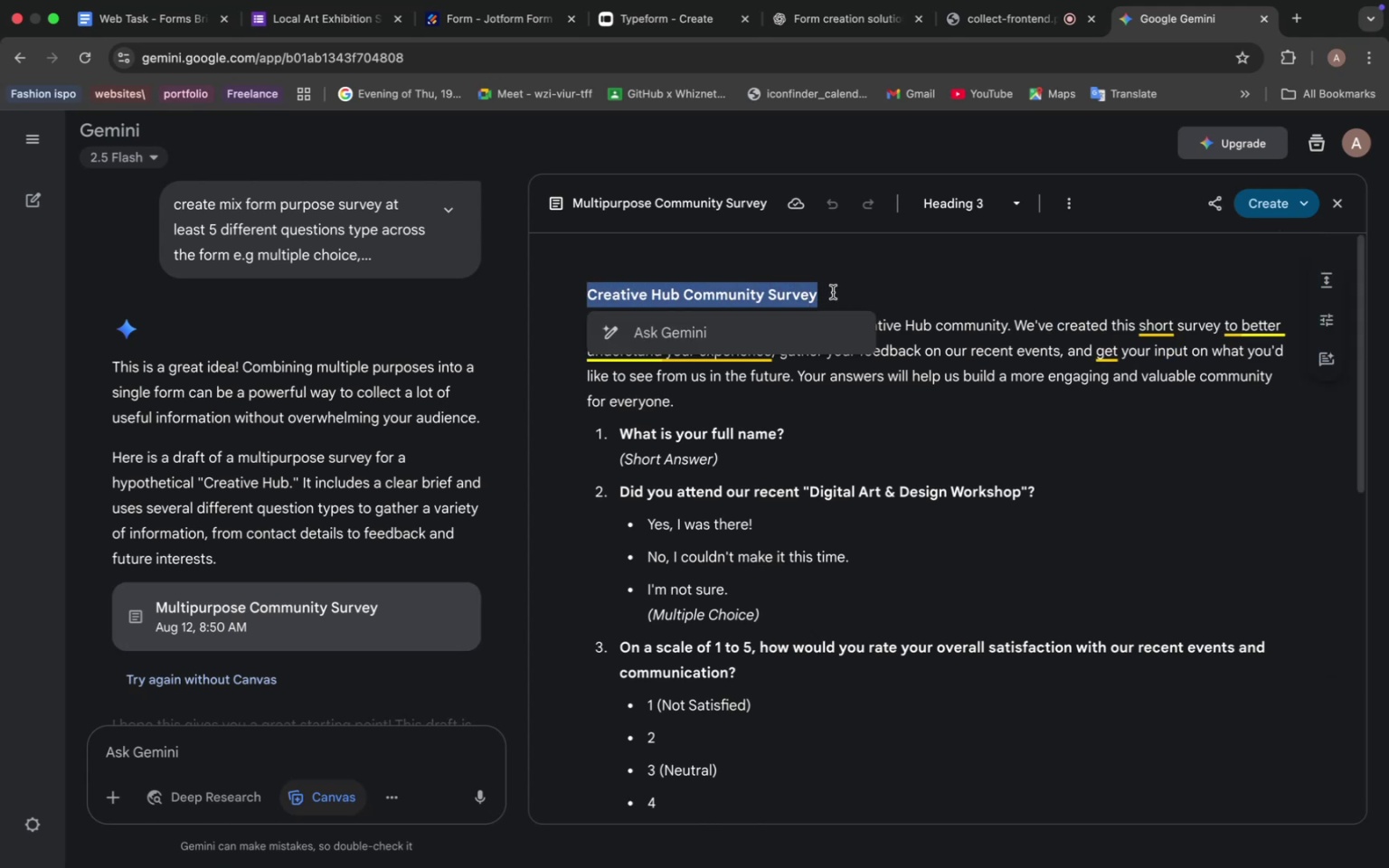 
key(Meta+C)
 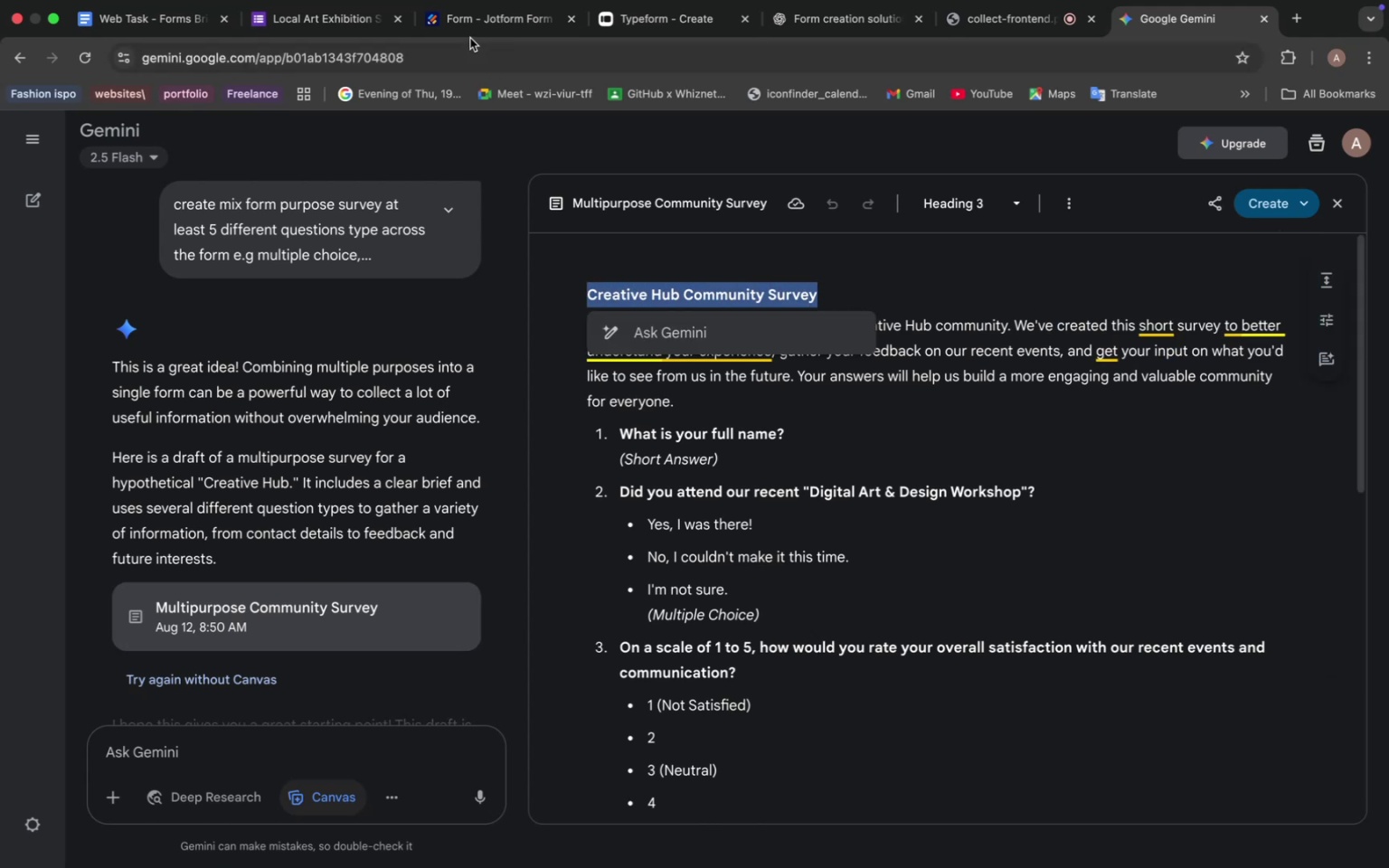 
left_click([462, 20])
 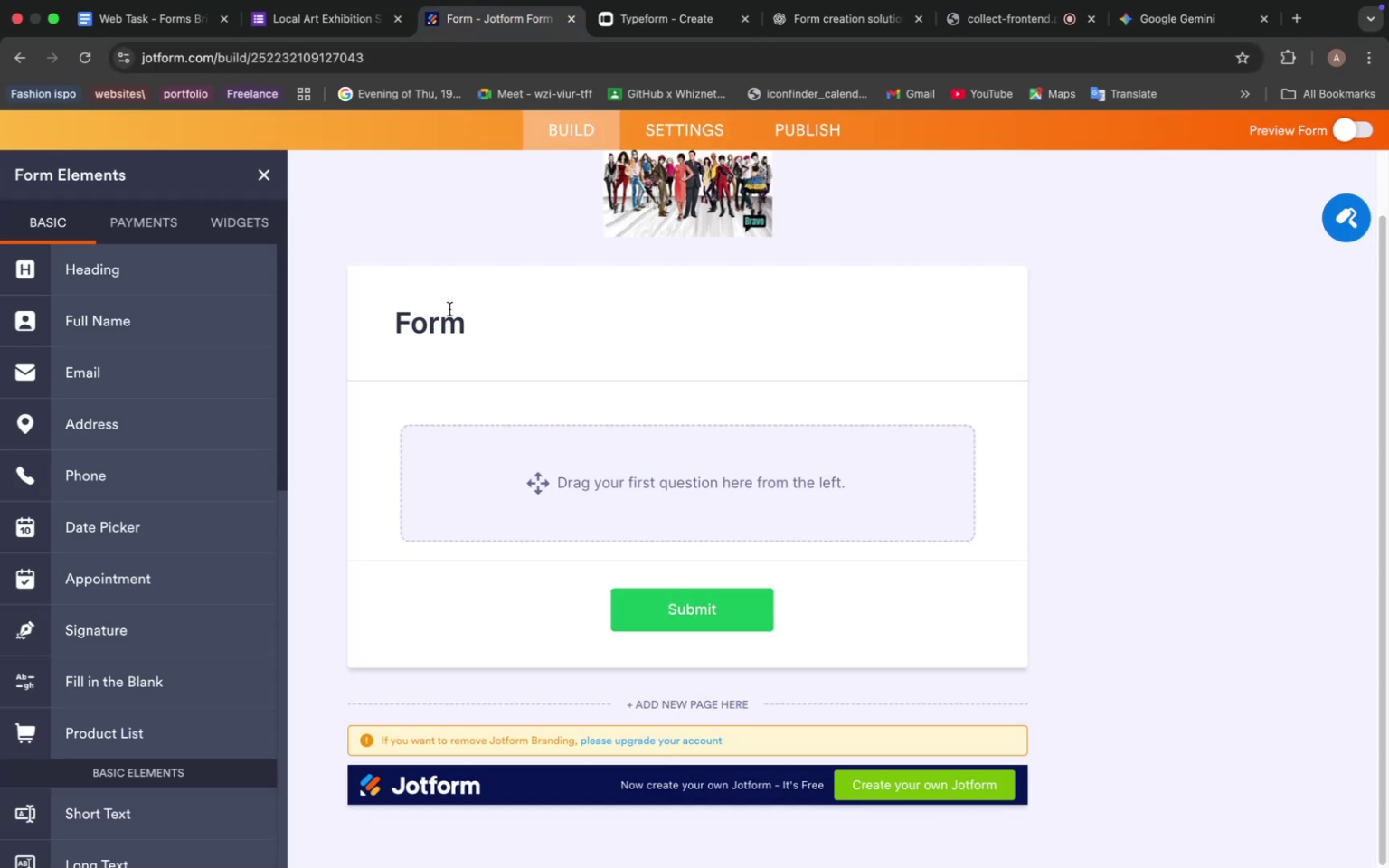 
triple_click([449, 308])
 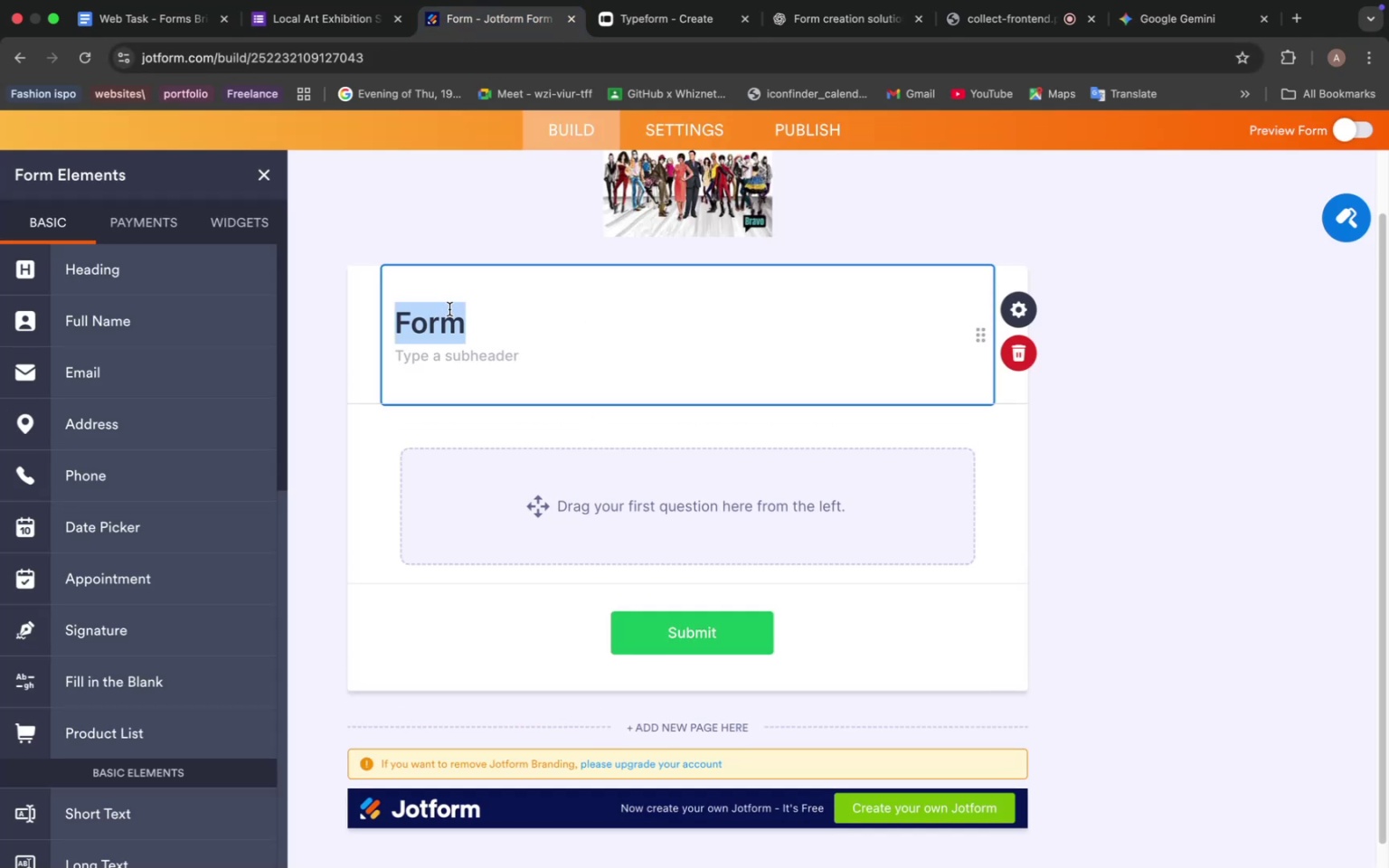 
key(Meta+V)
 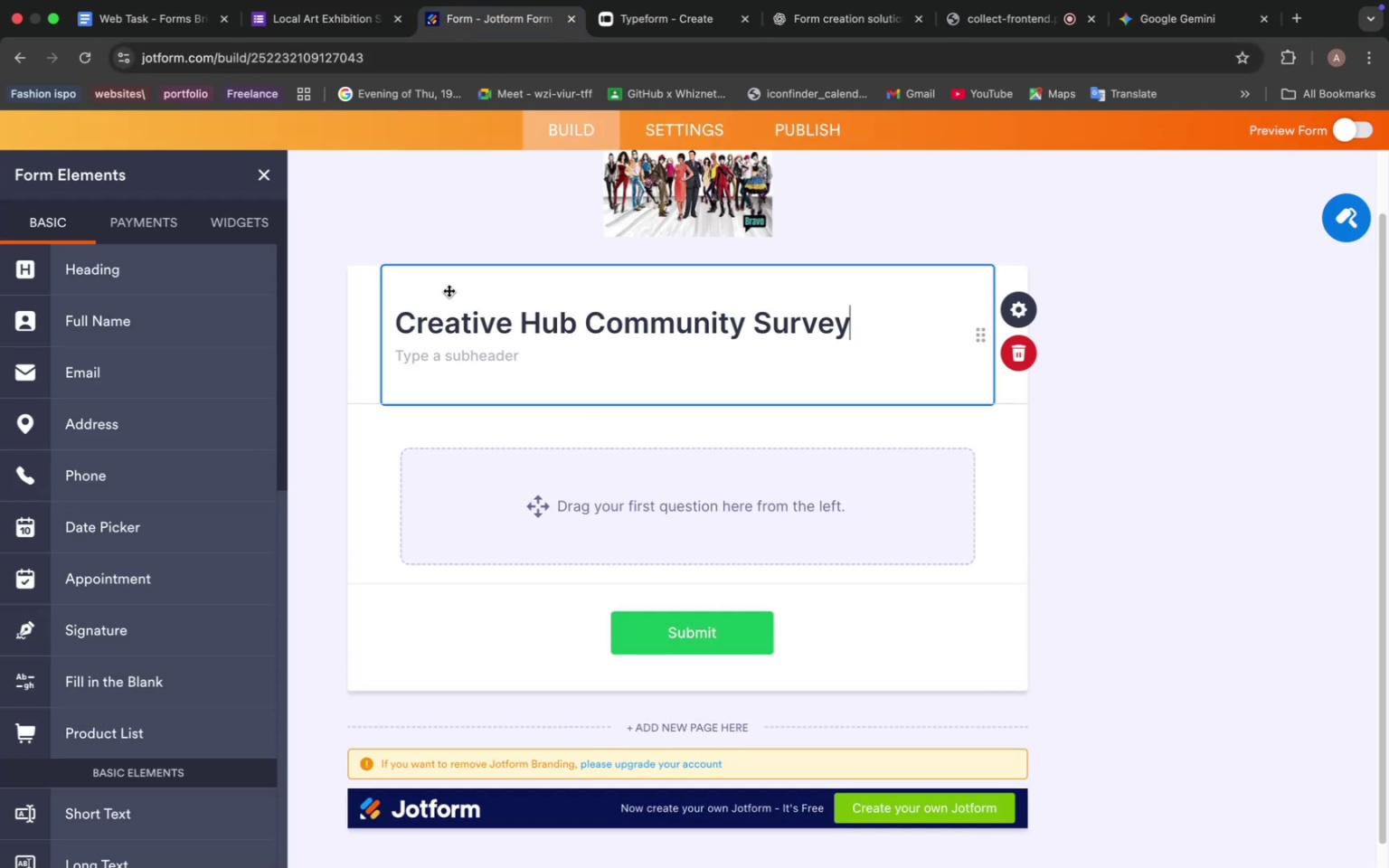 
left_click([522, 231])
 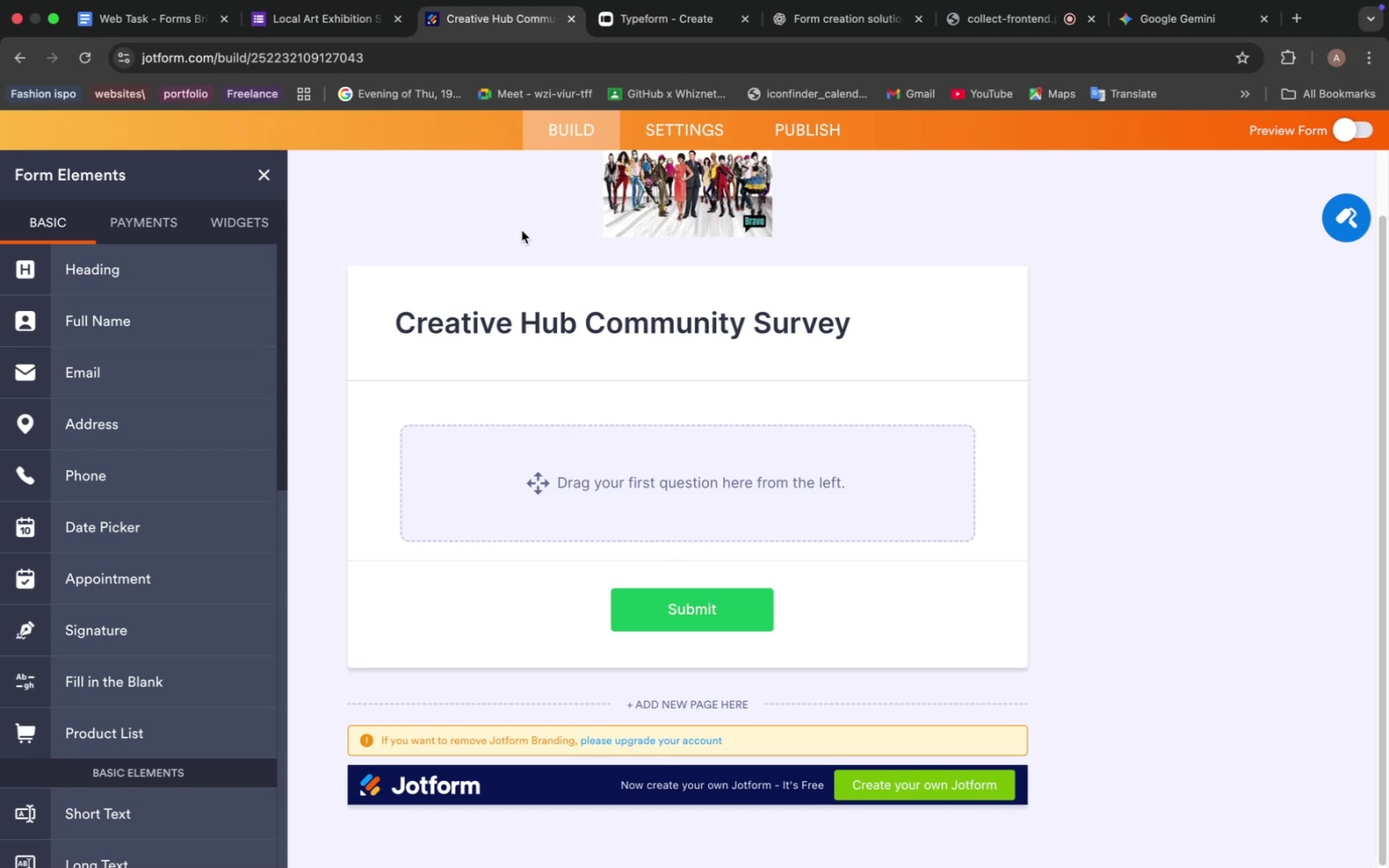 
left_click([683, 203])
 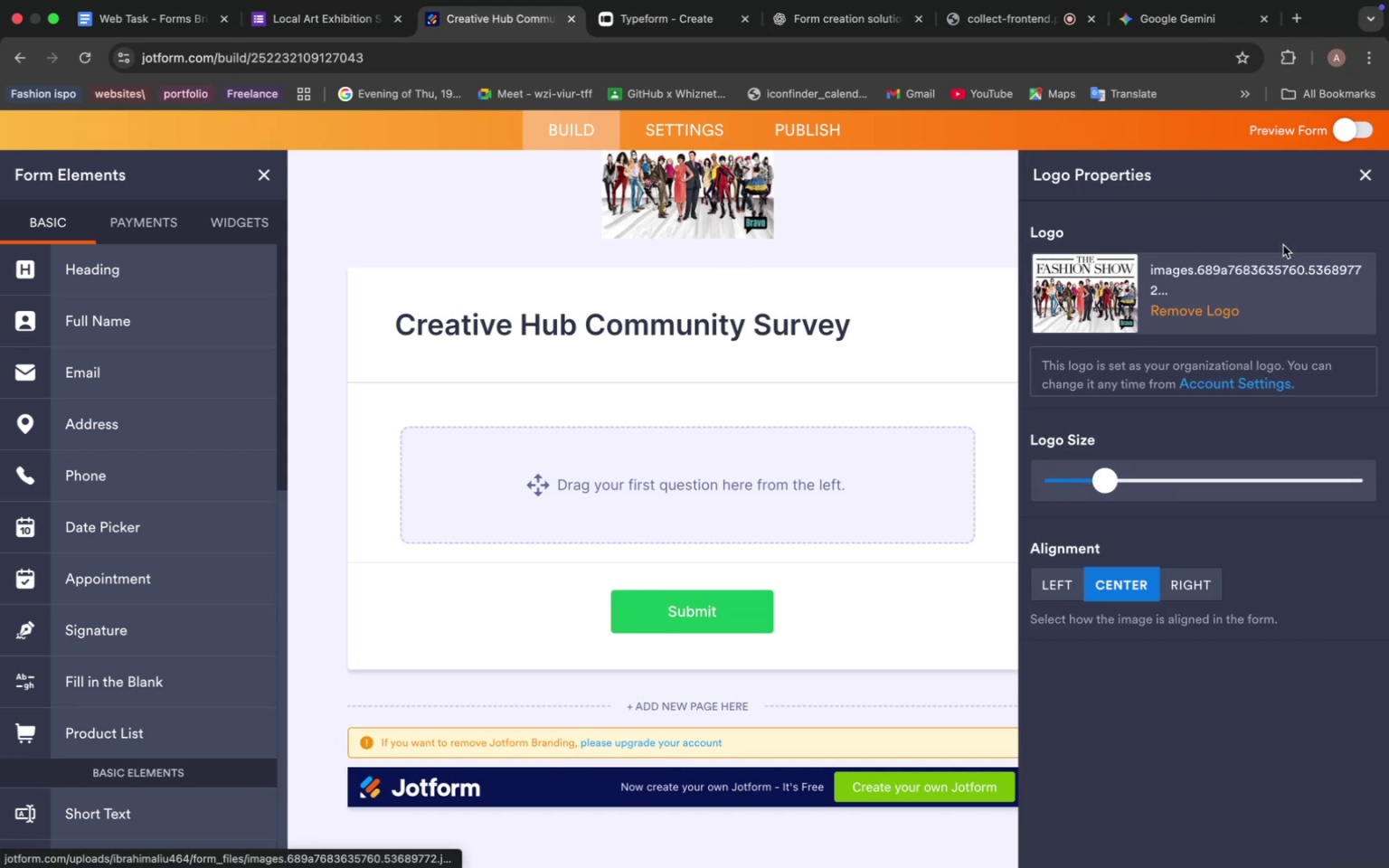 
left_click([1184, 309])
 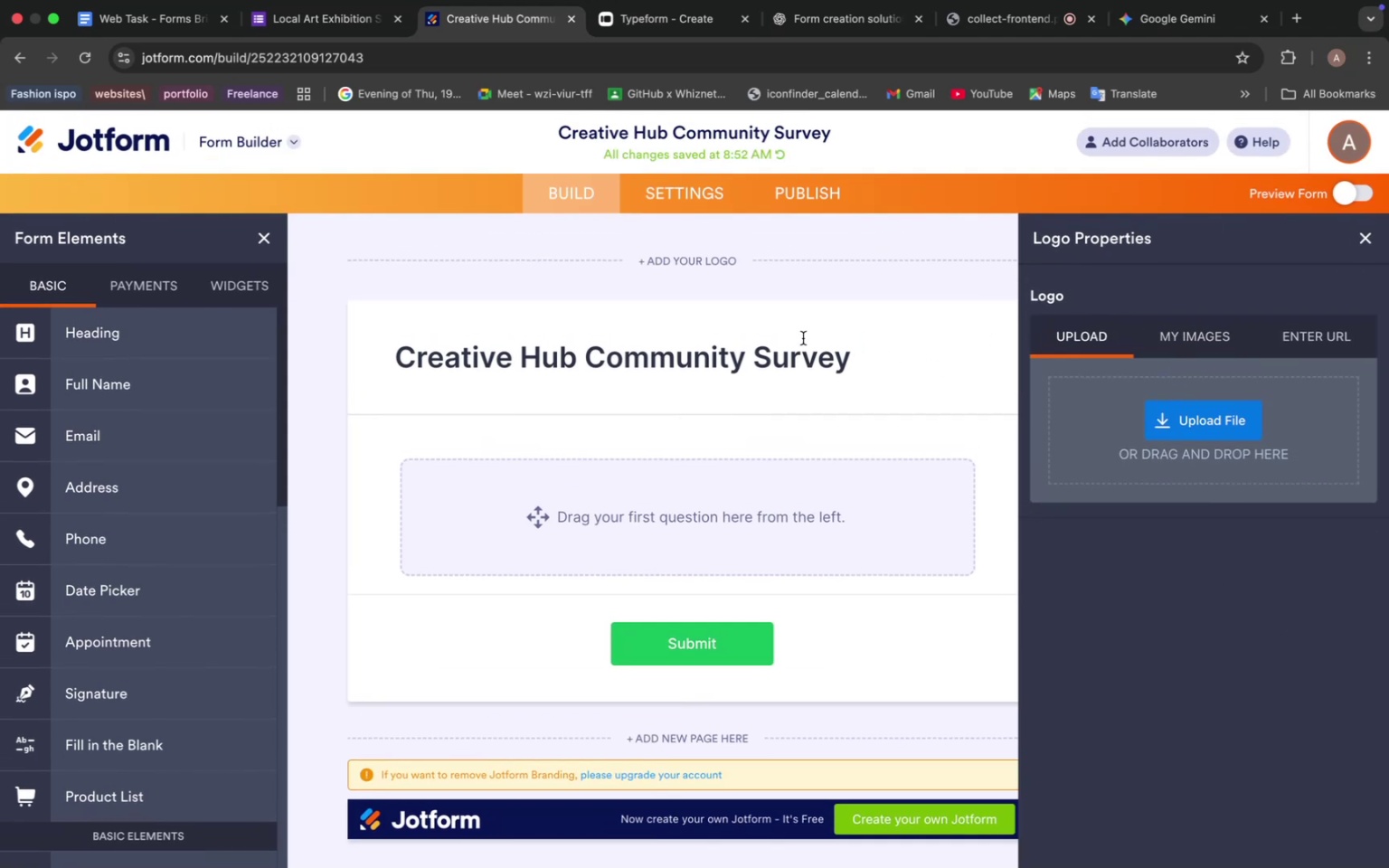 
left_click([833, 262])
 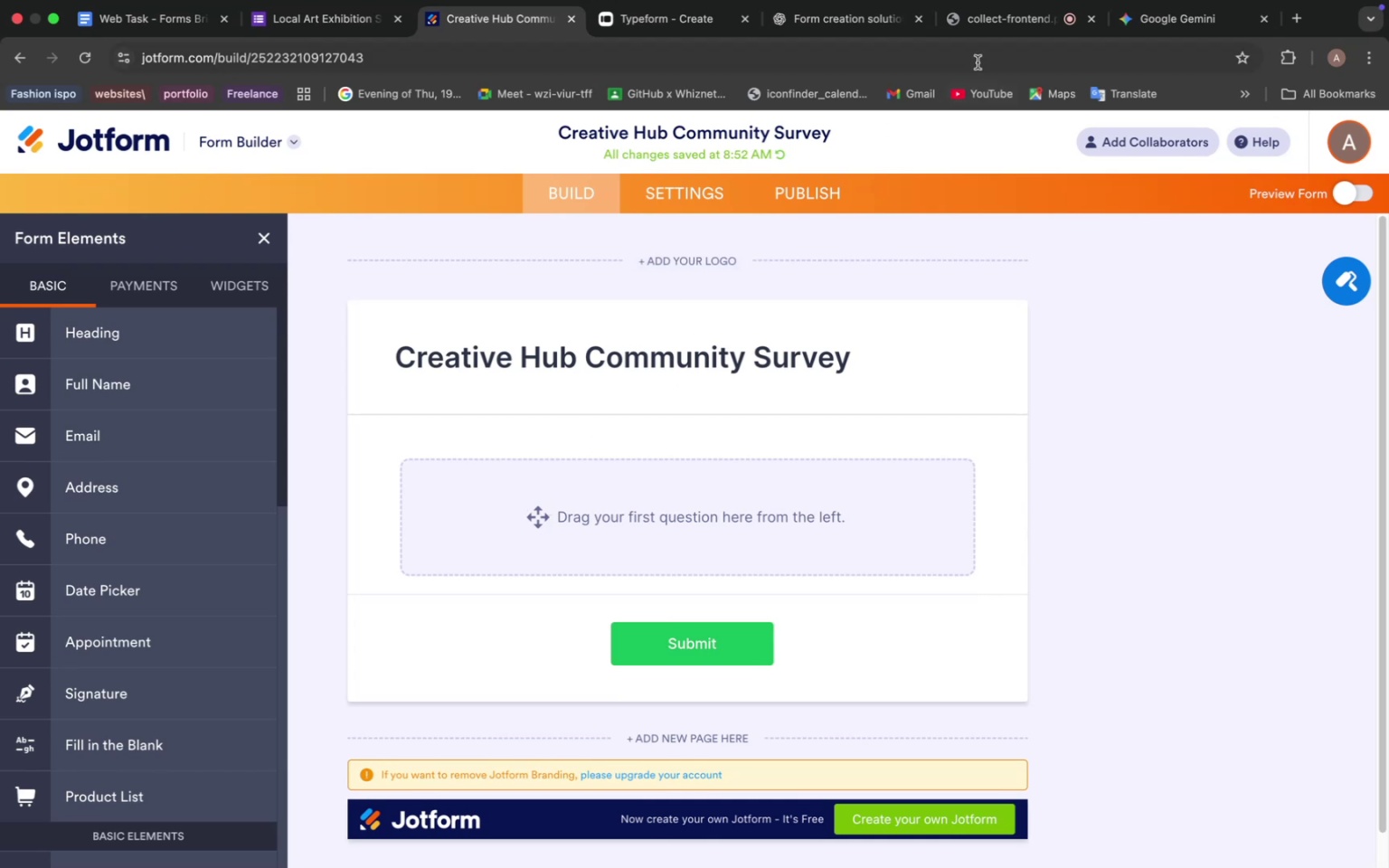 
wait(7.57)
 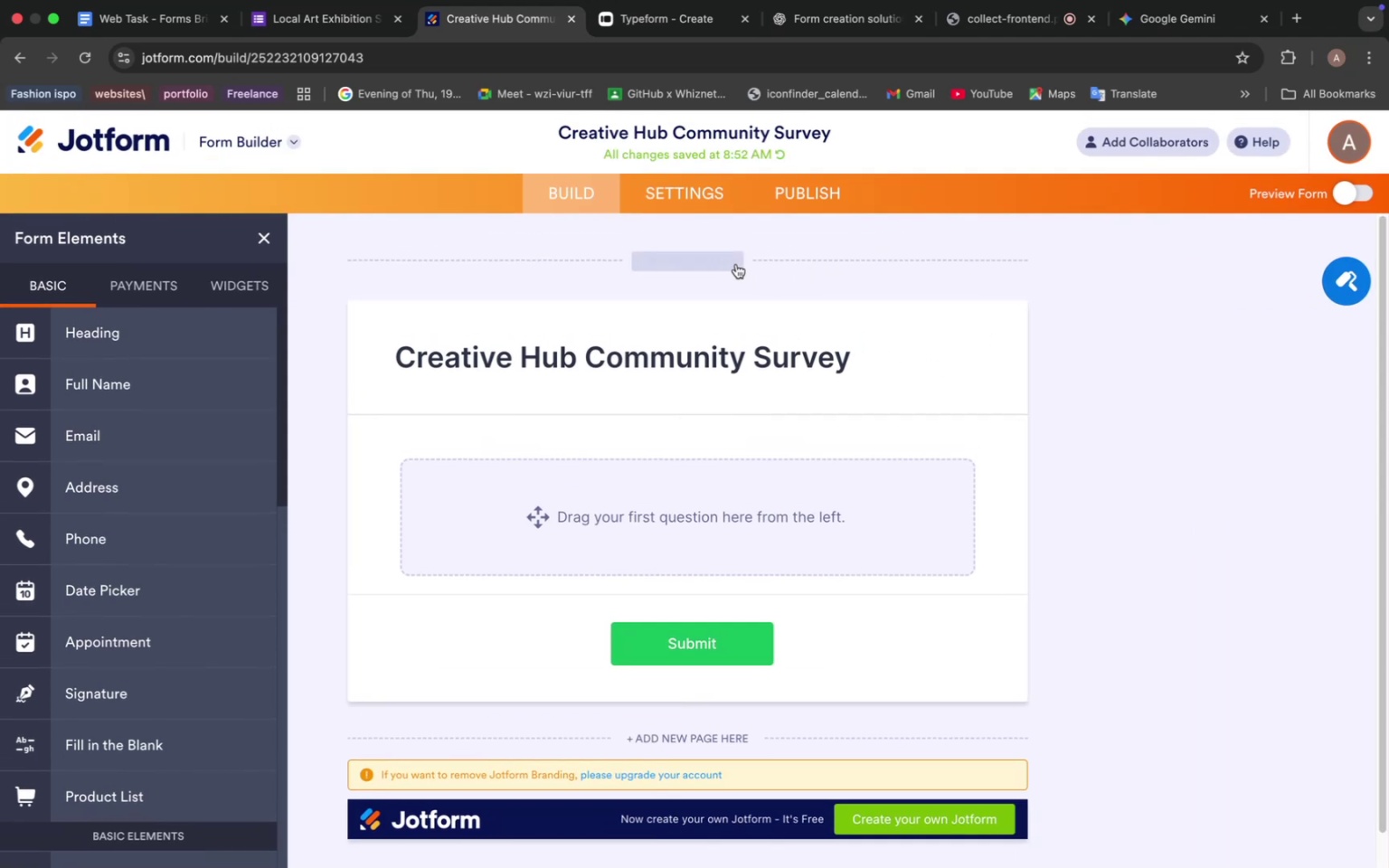 
left_click([1301, 42])
 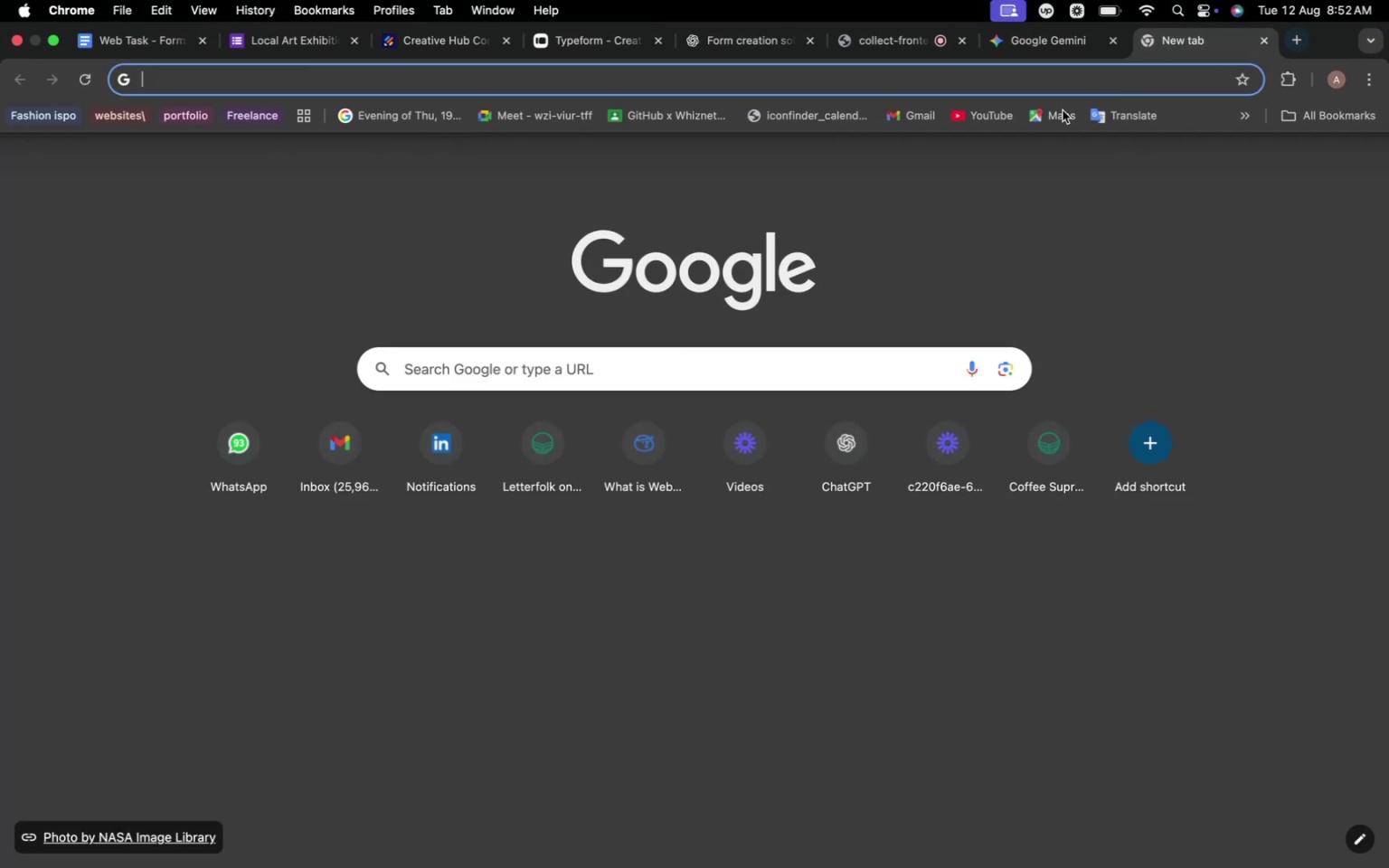 
left_click([570, 373])
 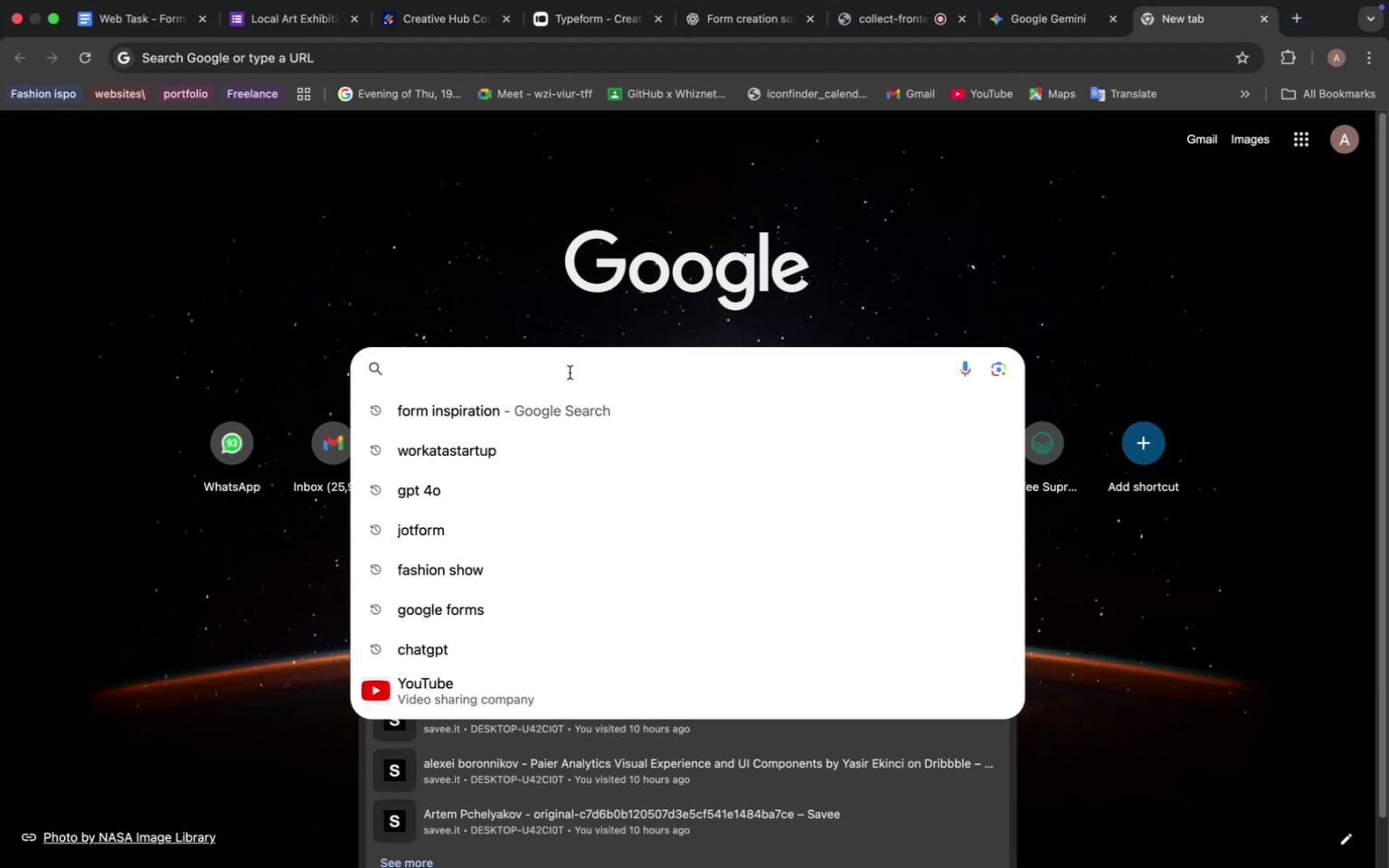 
type(creative )
 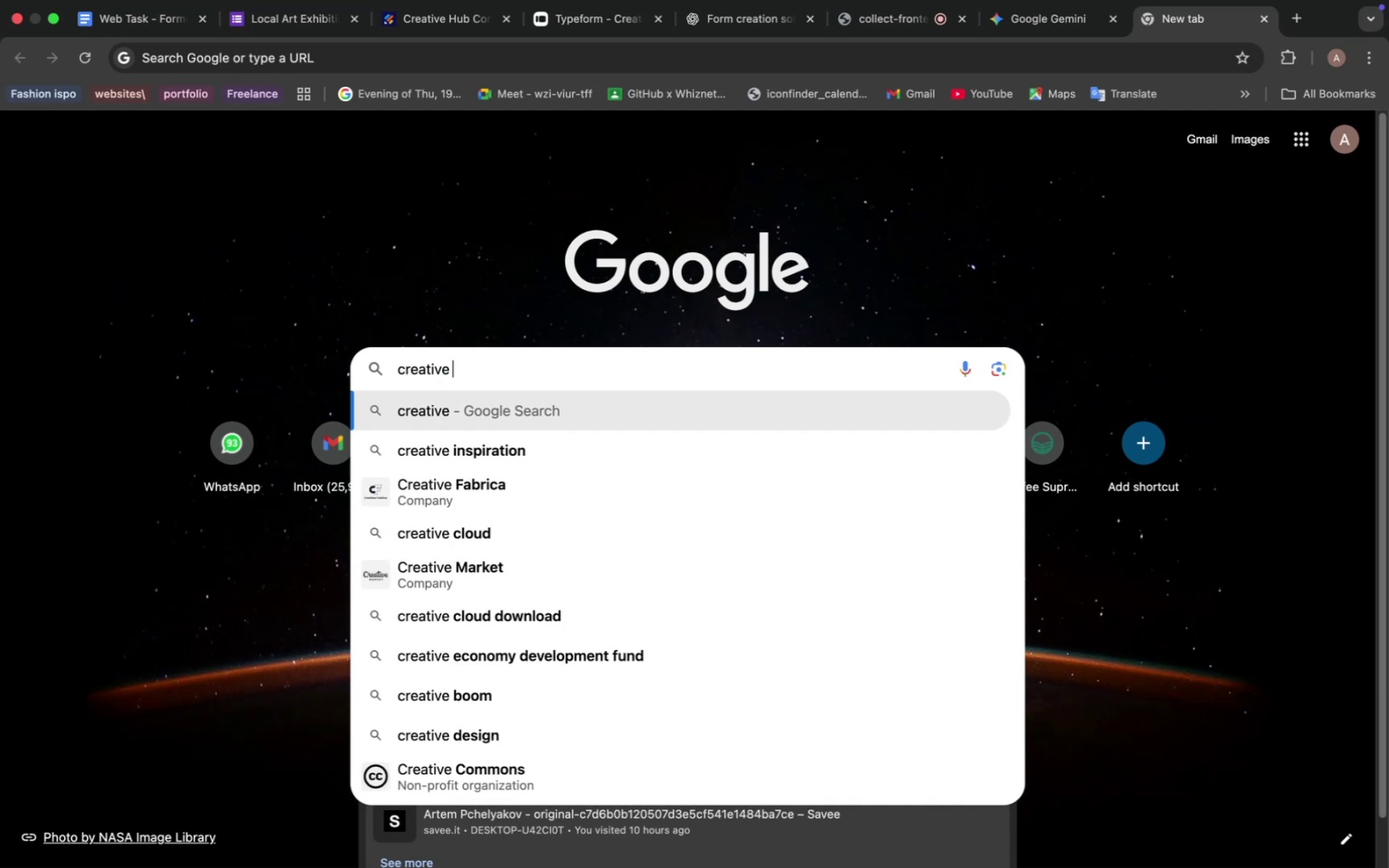 
type( hub)
 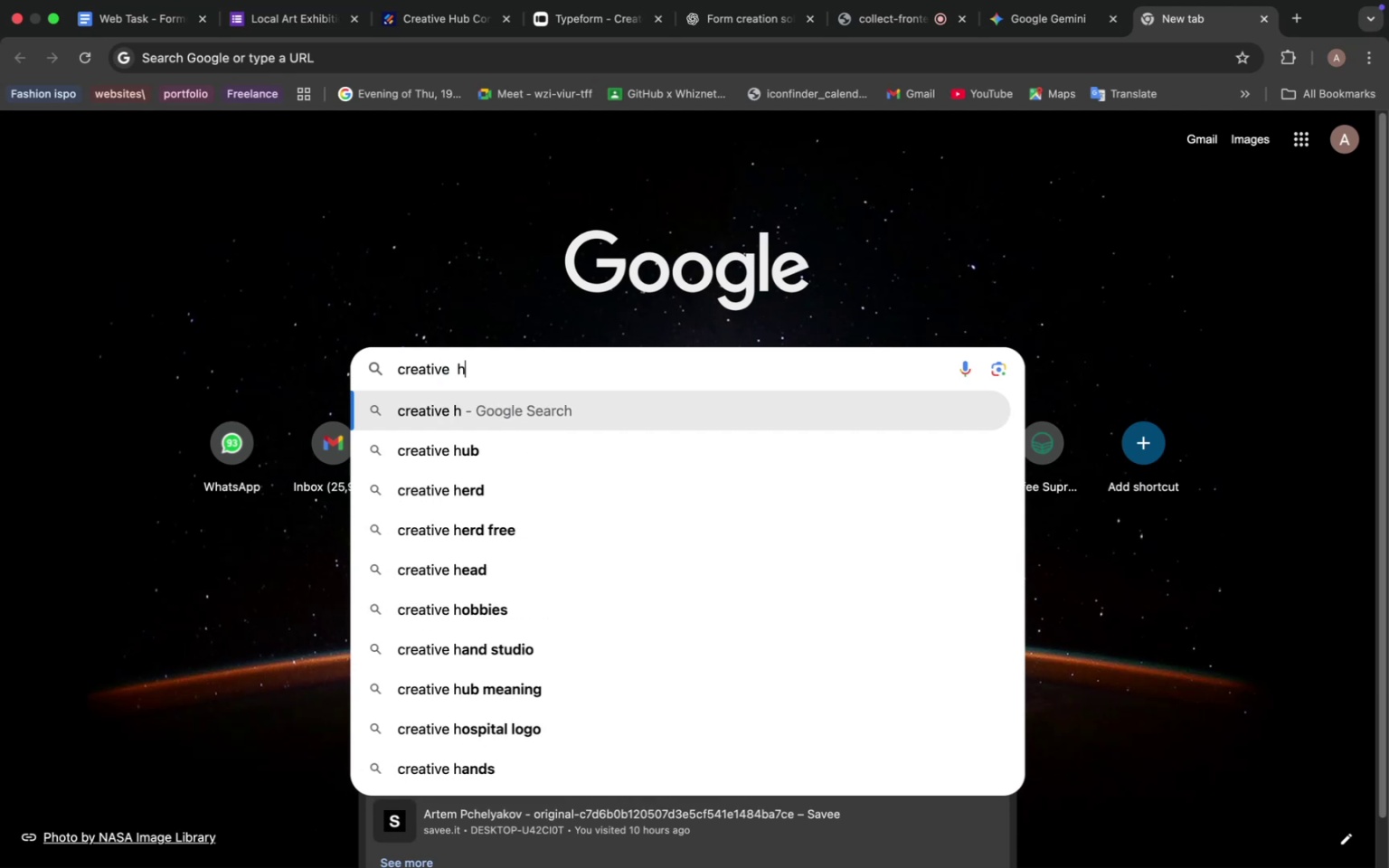 
key(Enter)
 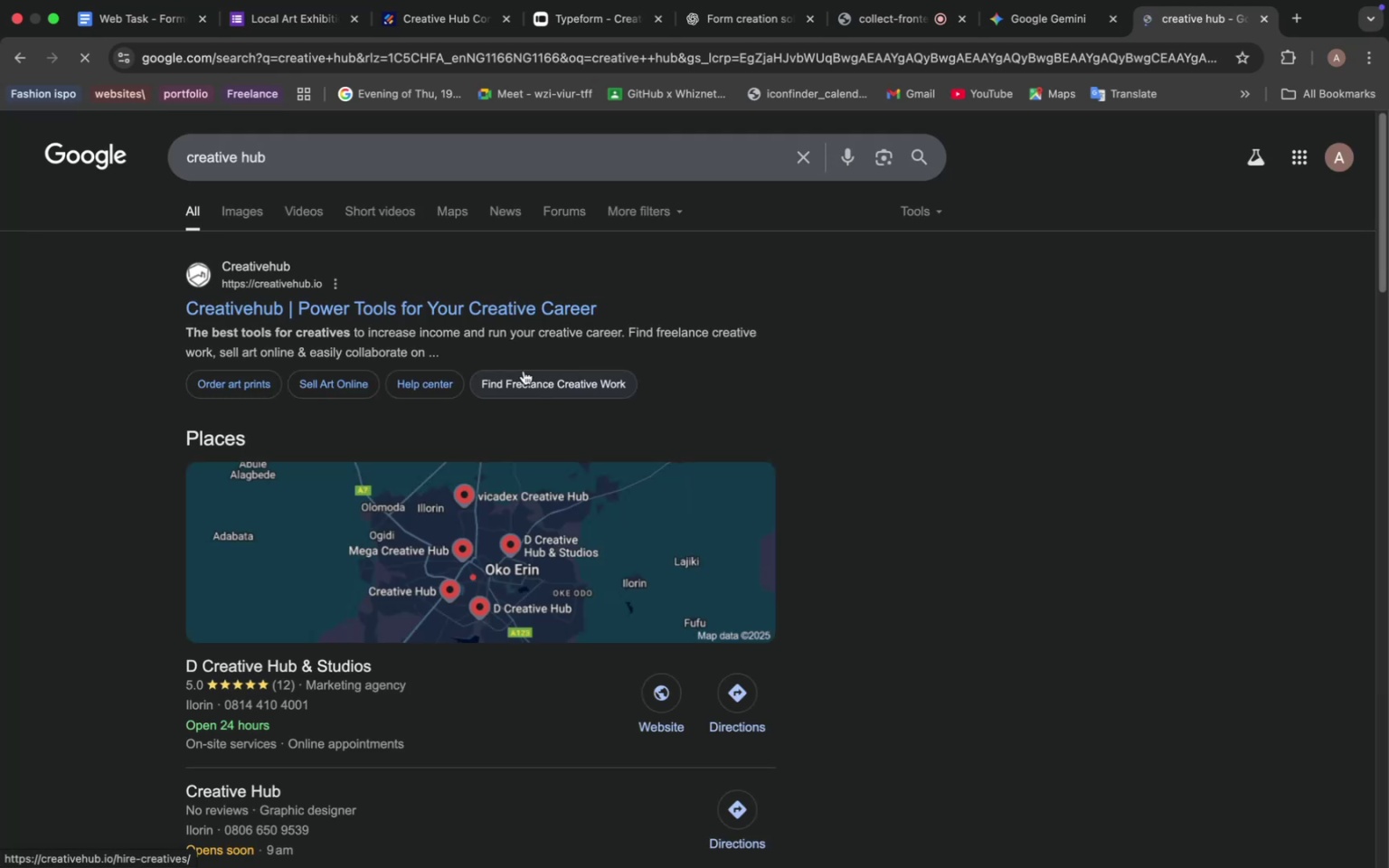 
left_click([265, 219])
 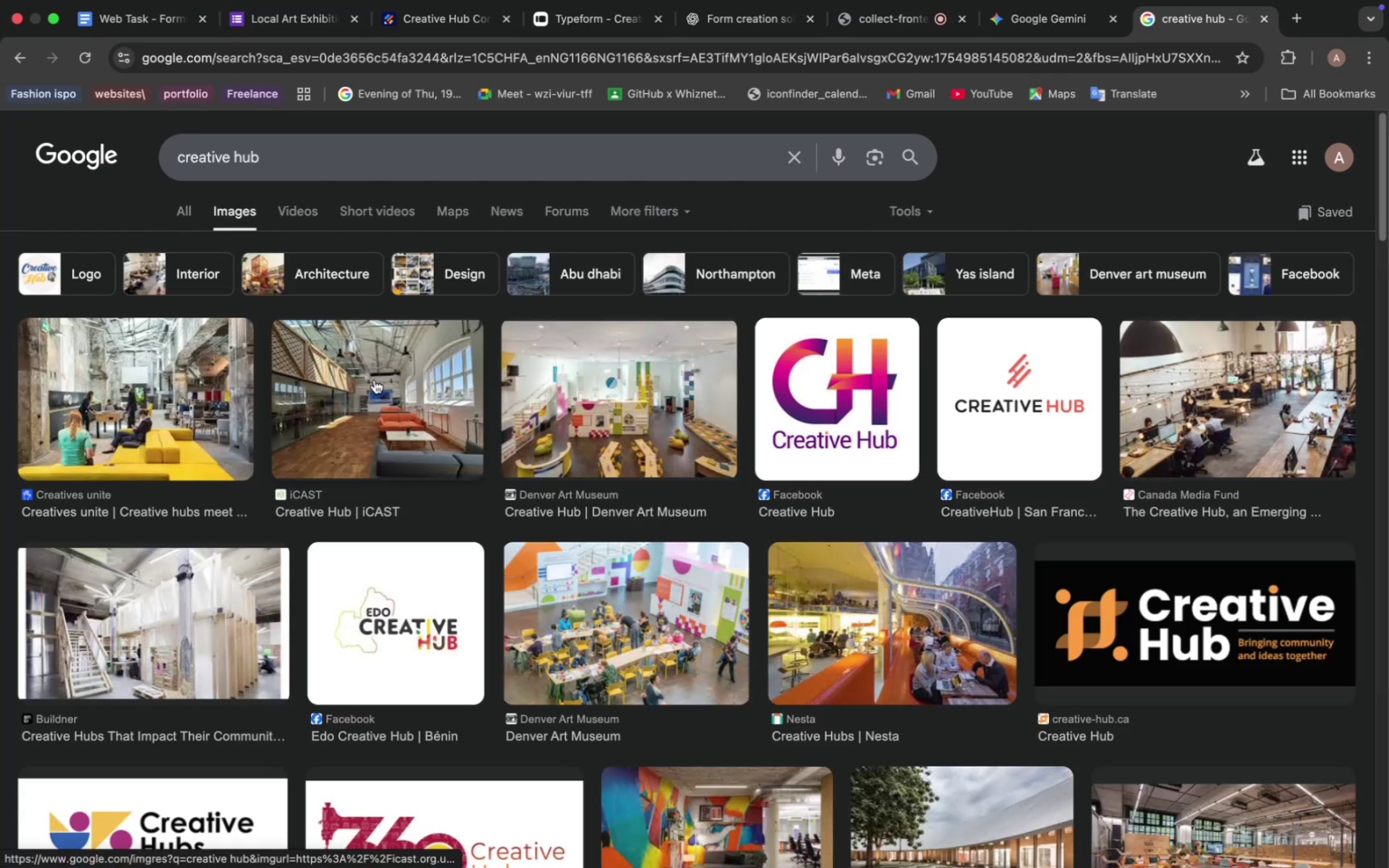 
wait(6.76)
 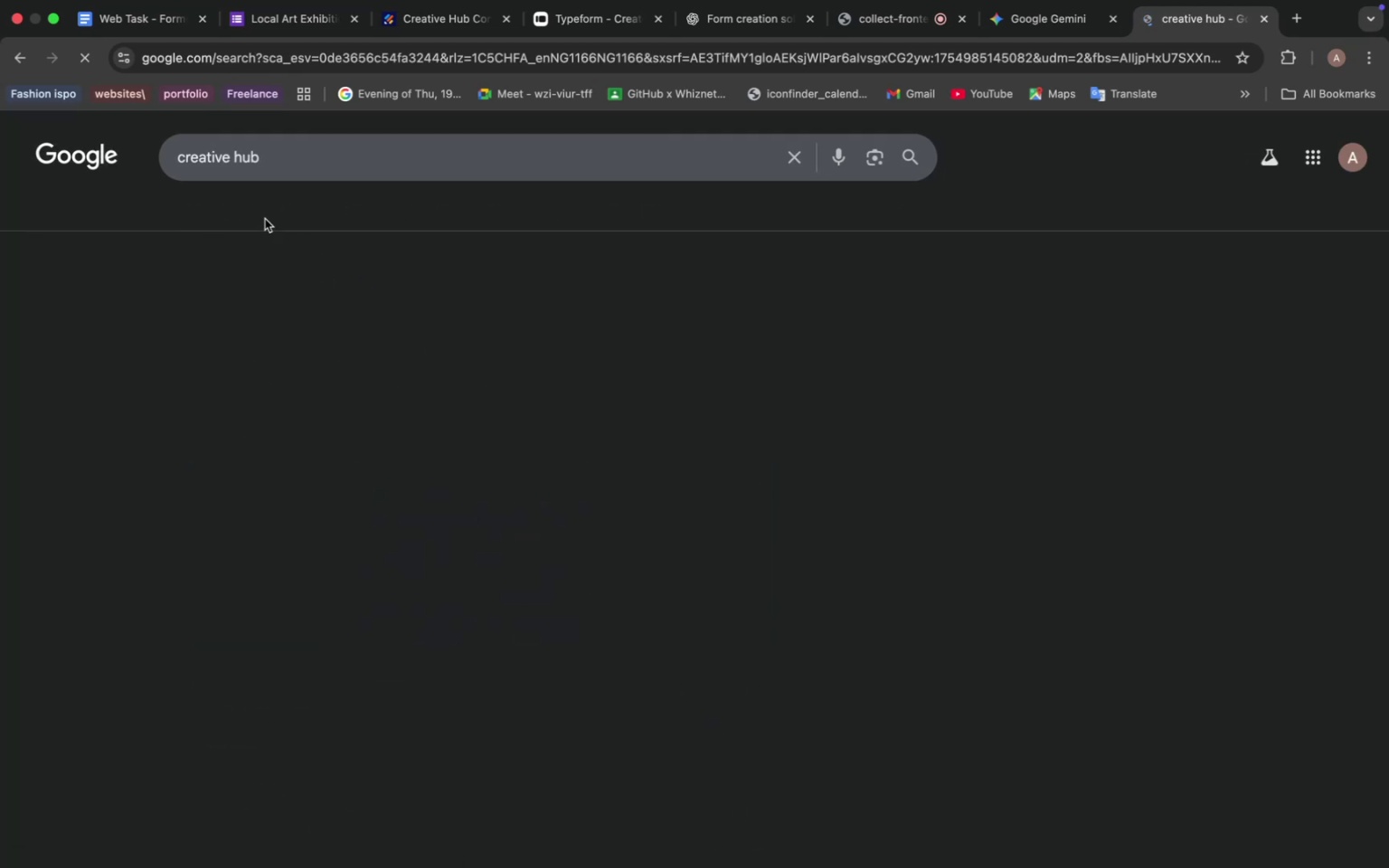 
scroll: coordinate [393, 394], scroll_direction: down, amount: 32.0
 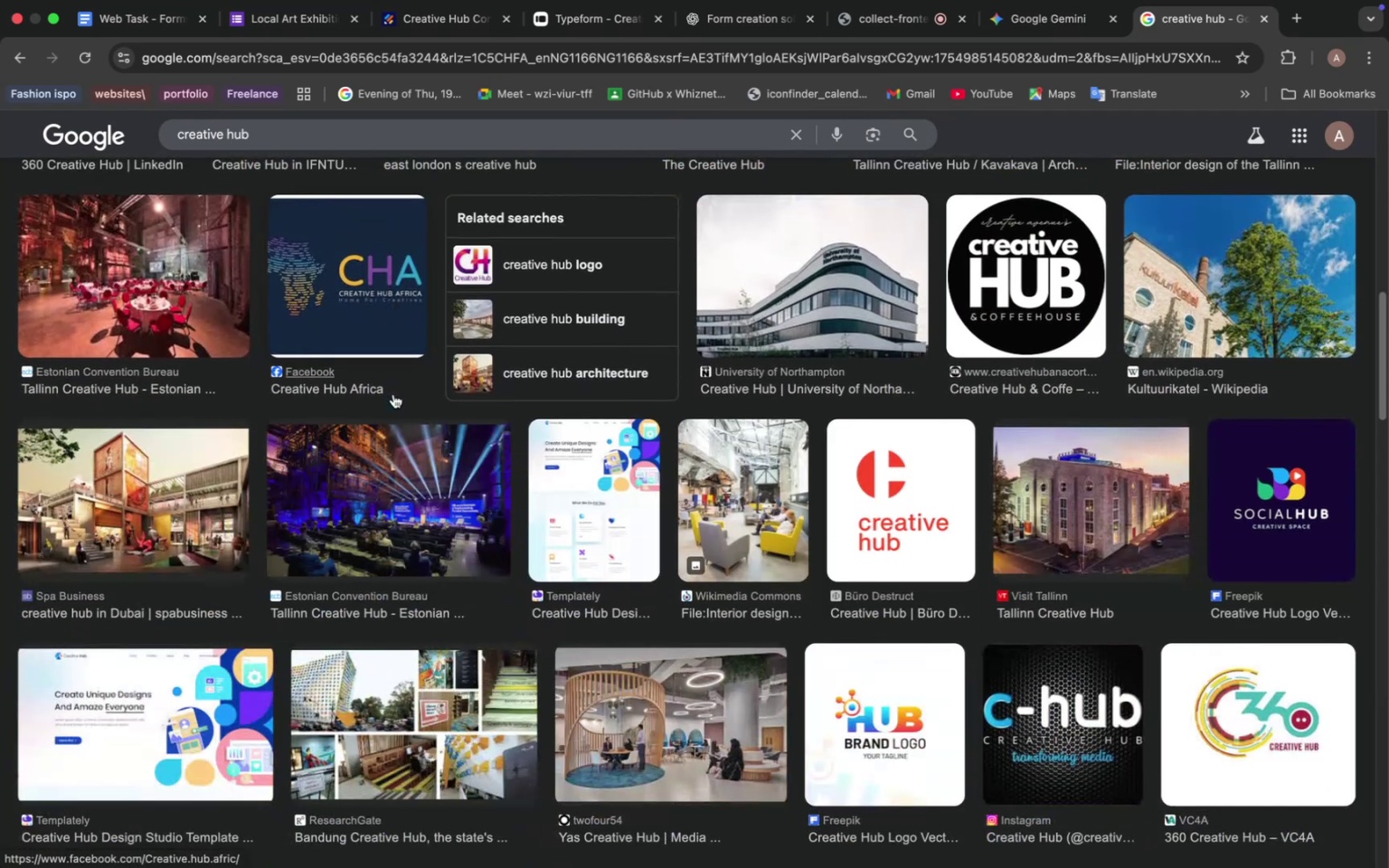 
scroll: coordinate [395, 394], scroll_direction: down, amount: 7.0
 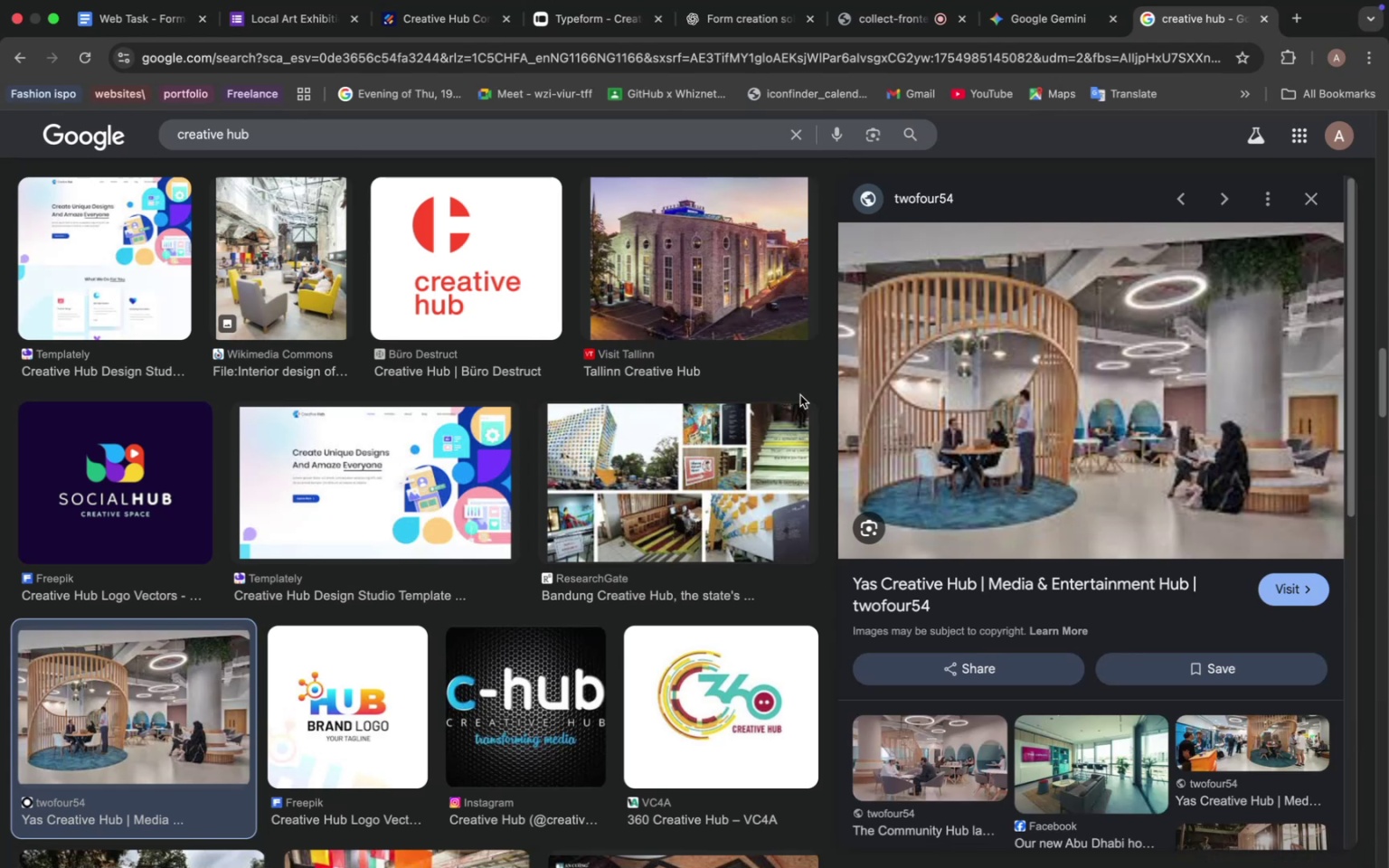 
wait(7.59)
 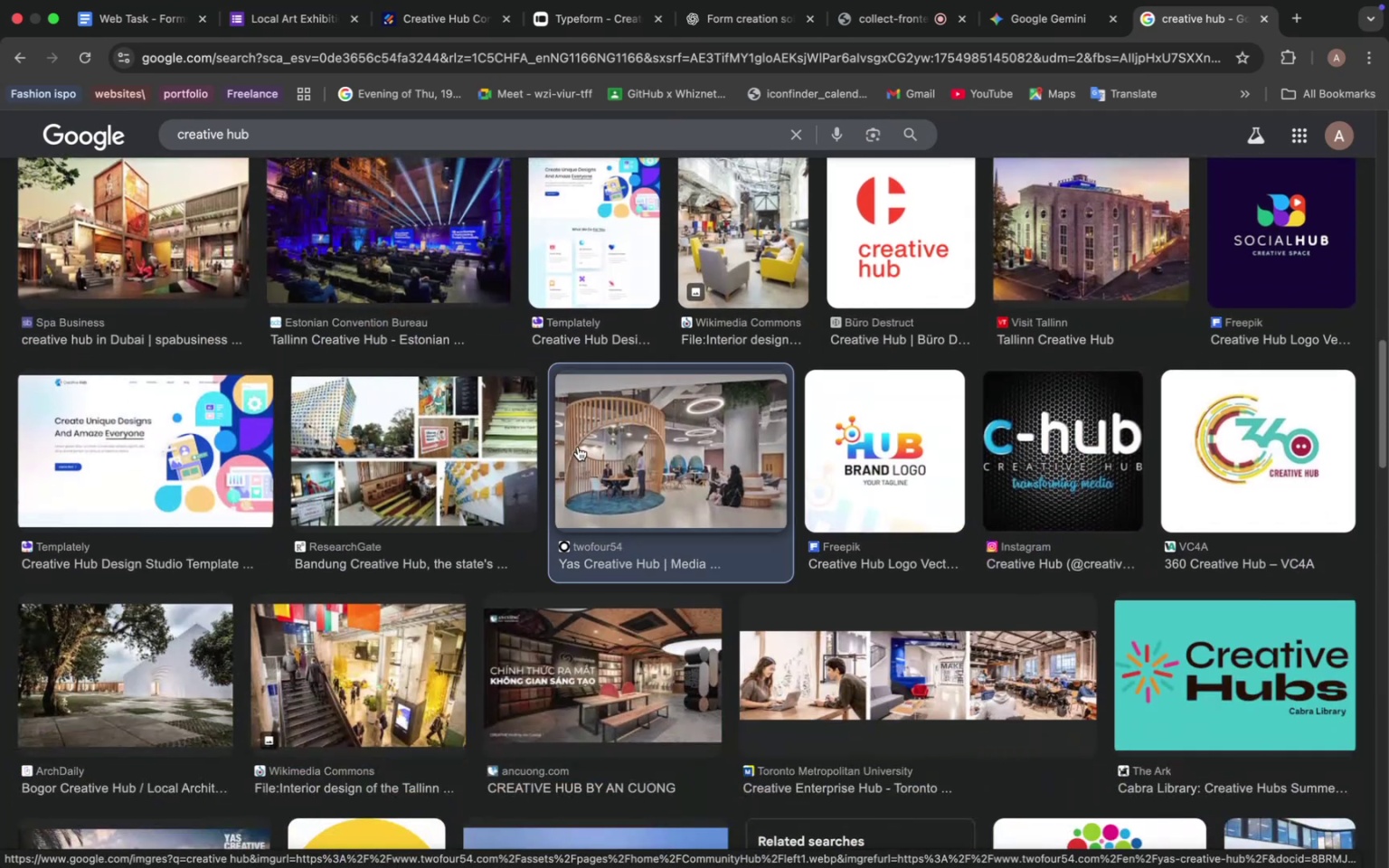 
left_click([1053, 777])
 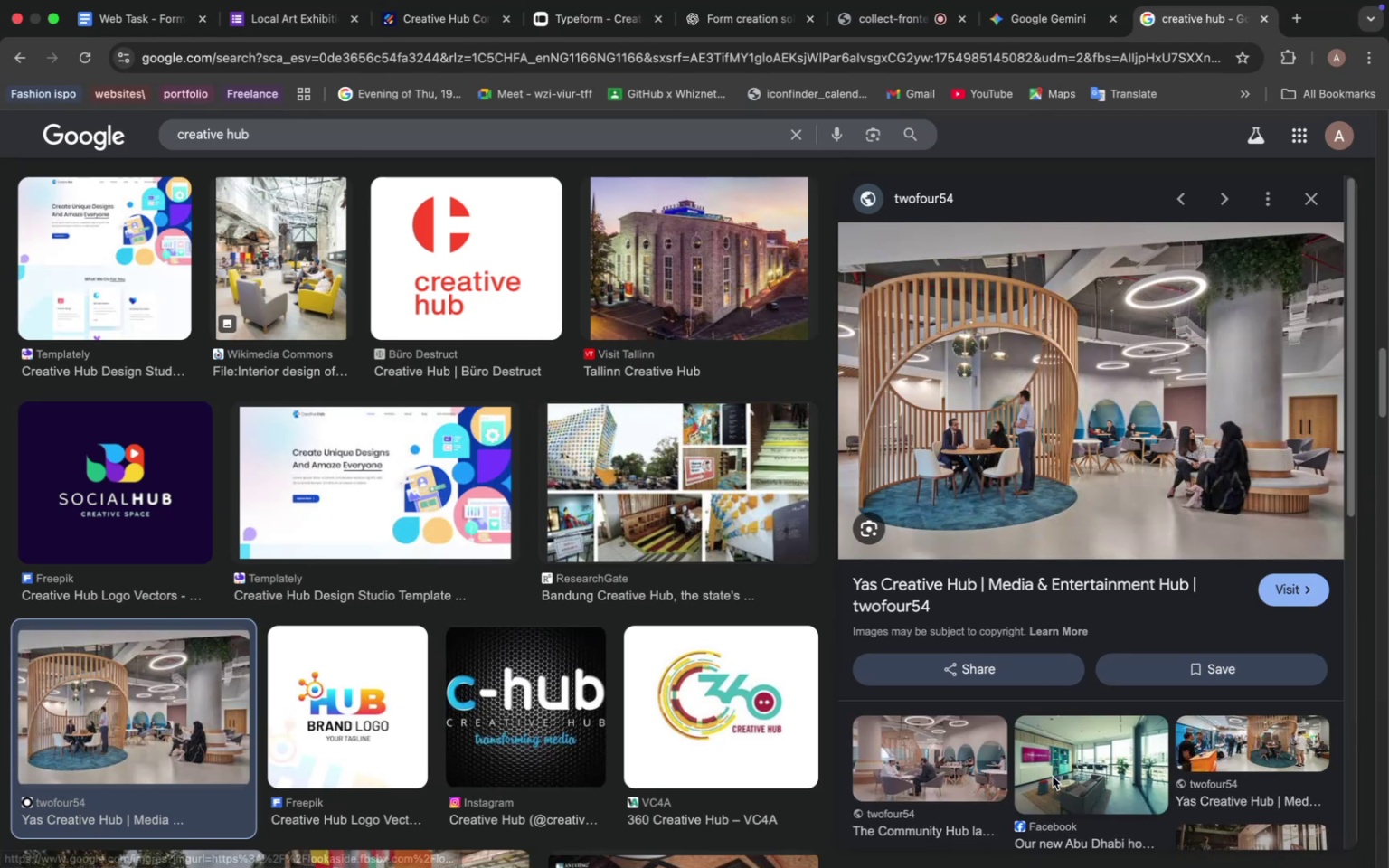 
mouse_move([1052, 712])
 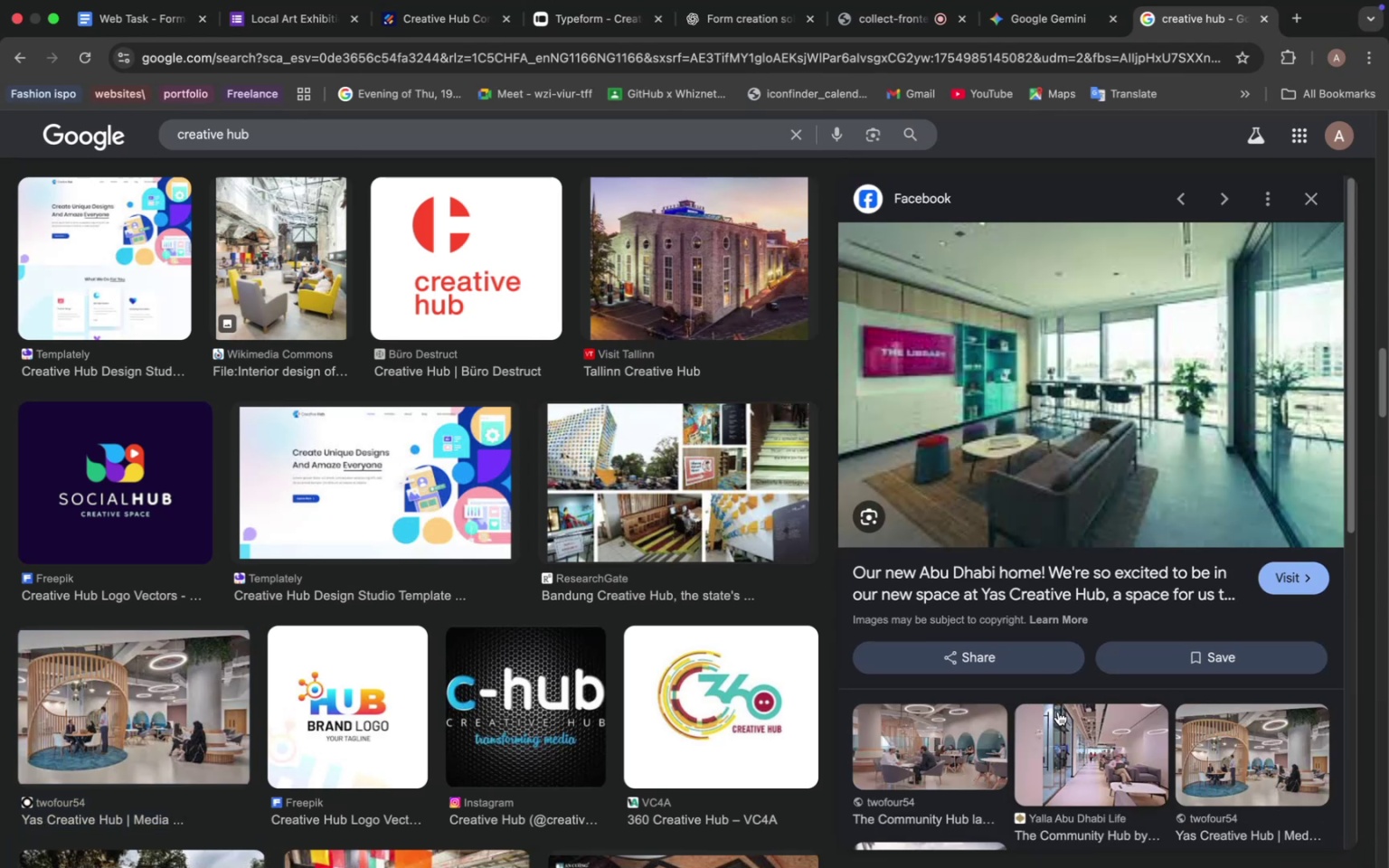 
scroll: coordinate [1059, 707], scroll_direction: down, amount: 4.0
 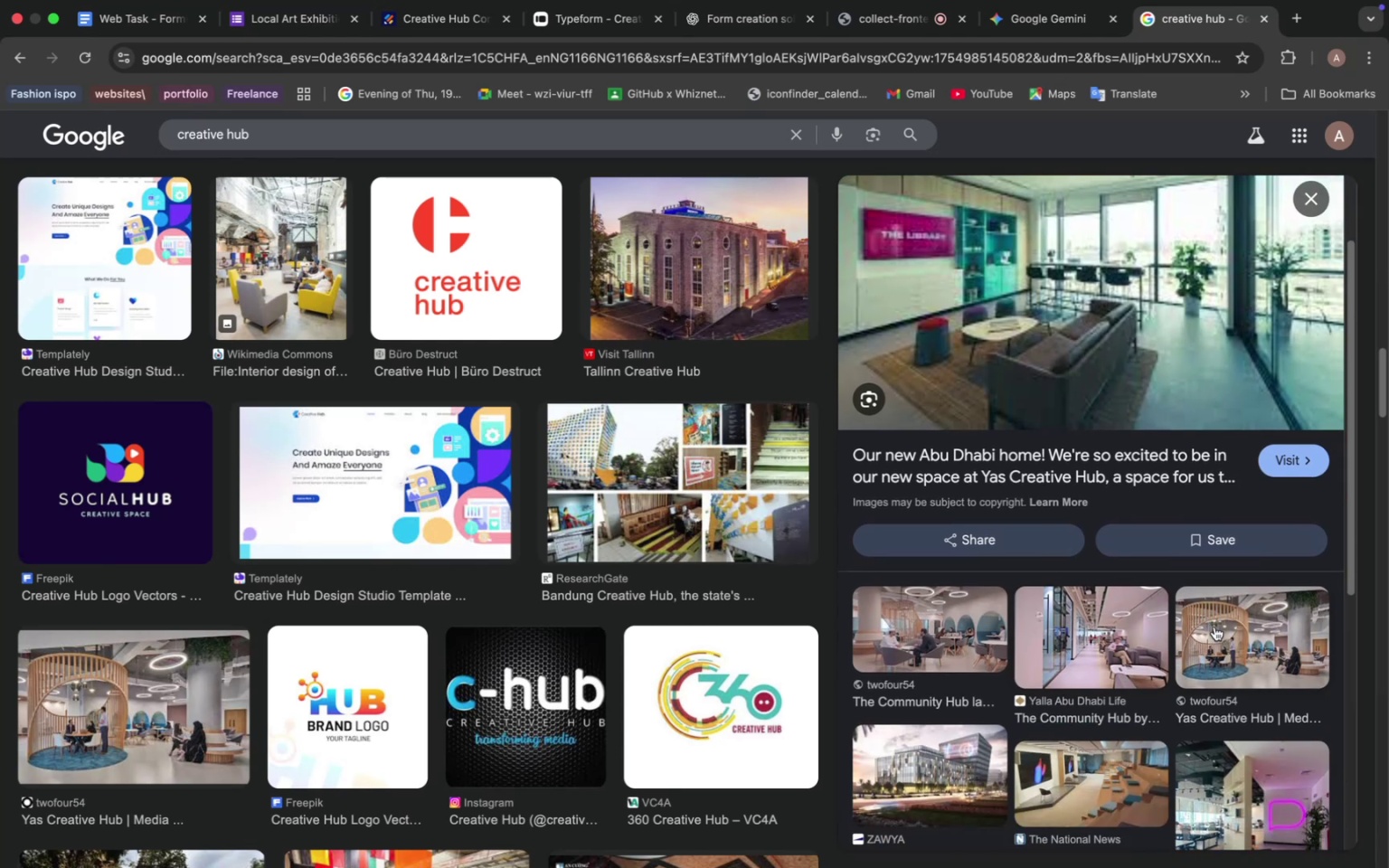 
left_click([1214, 627])
 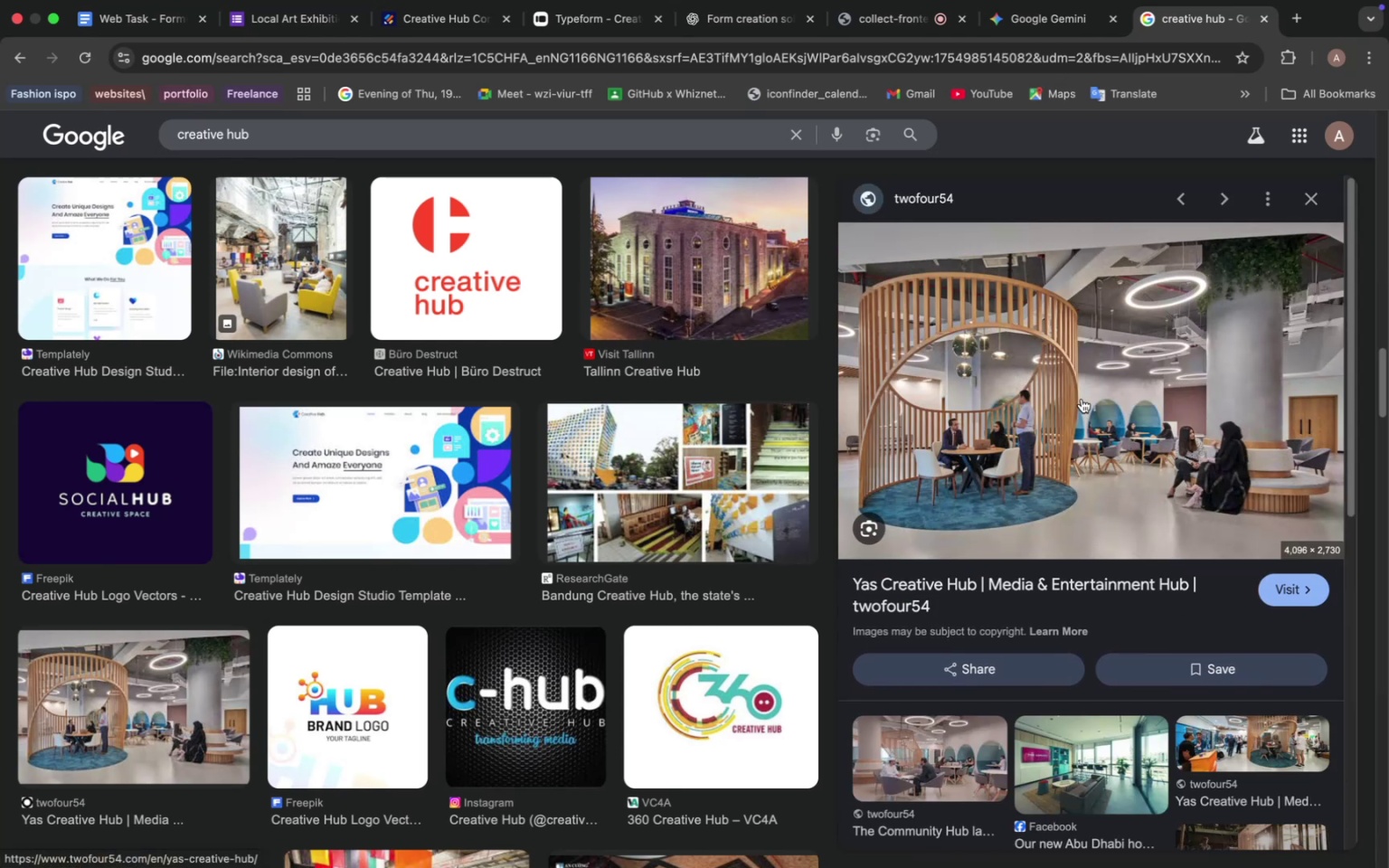 
right_click([1082, 398])
 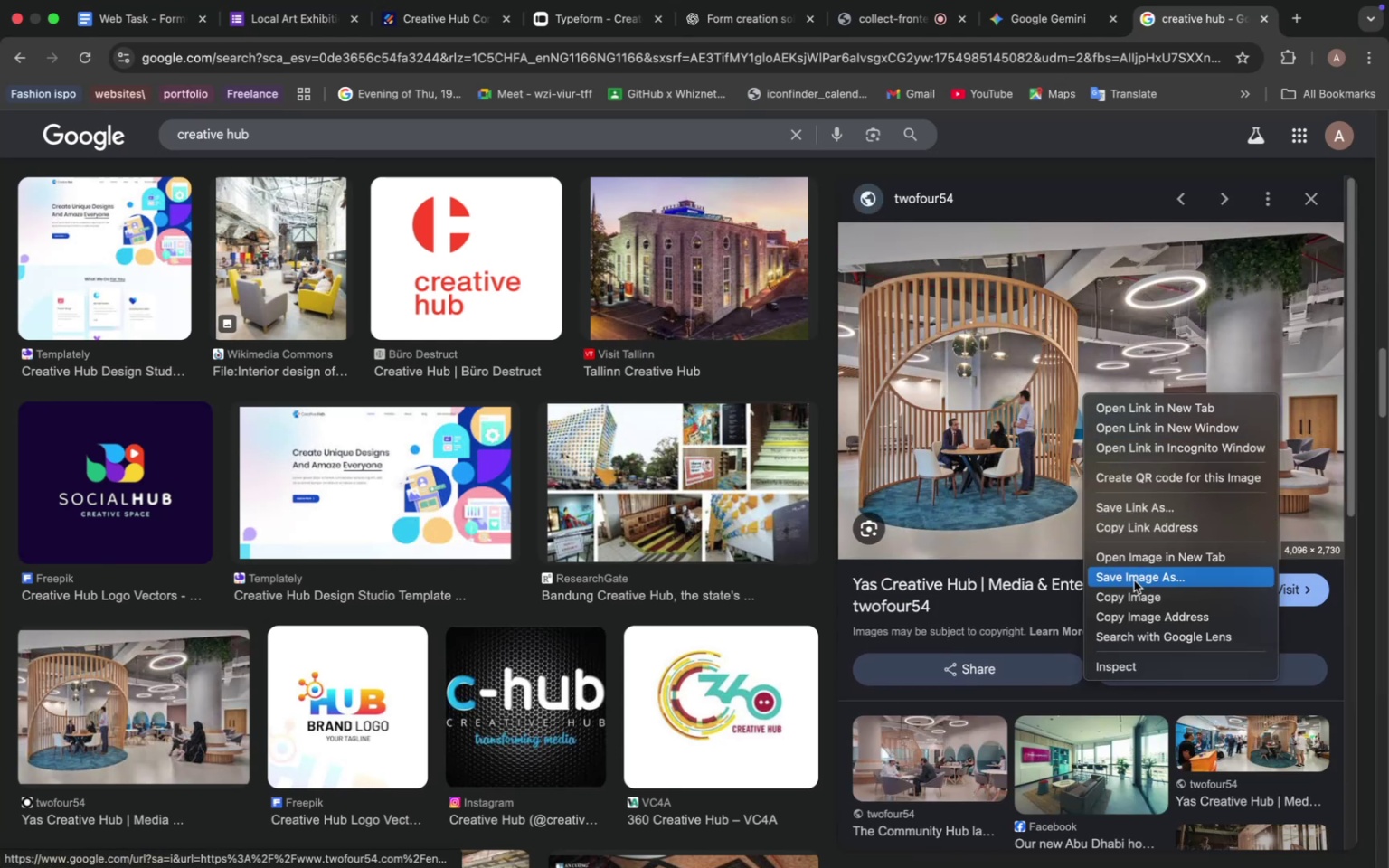 
left_click([1136, 579])
 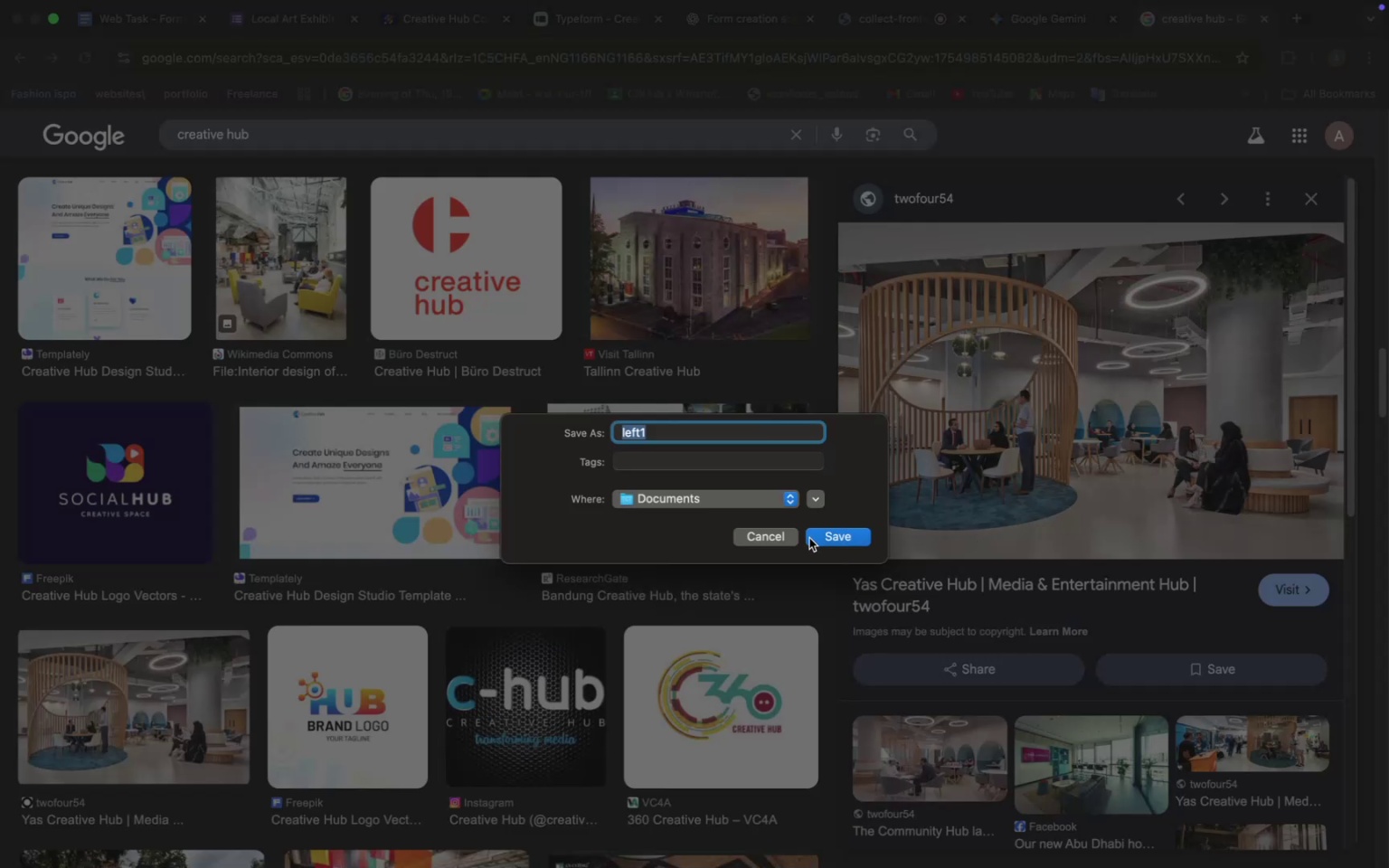 
left_click([847, 537])
 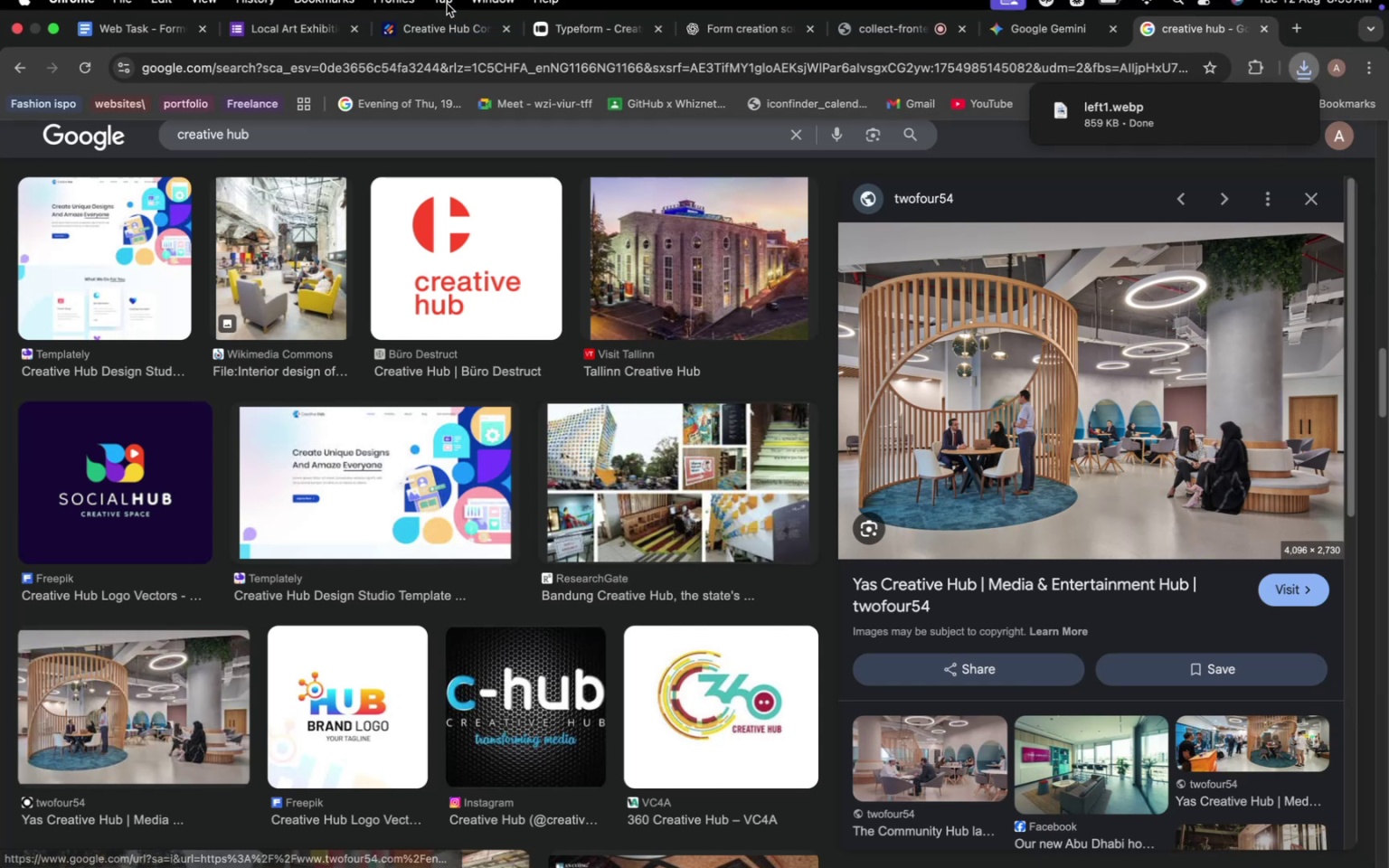 
left_click([427, 42])
 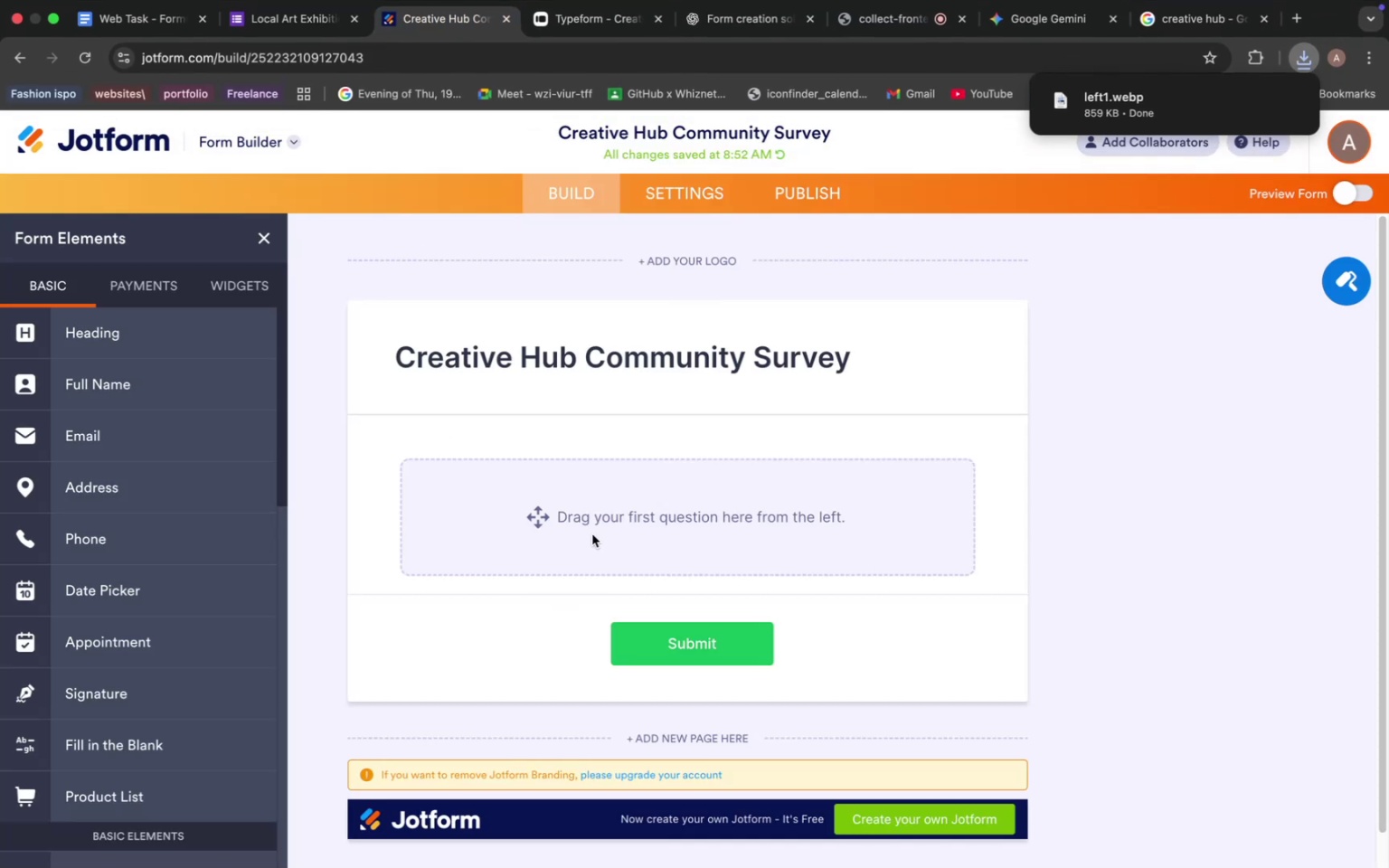 
left_click([591, 515])
 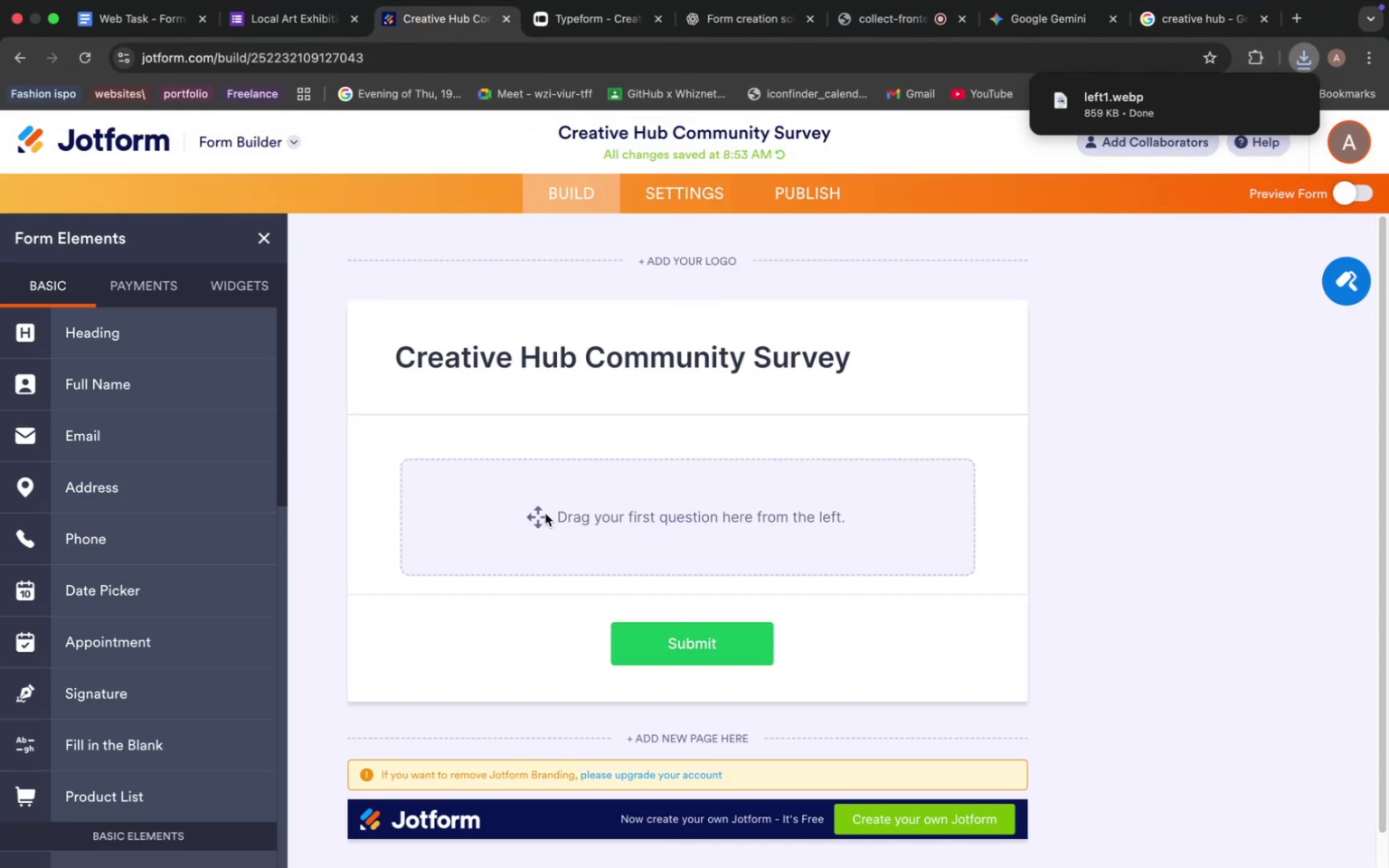 
left_click([540, 514])
 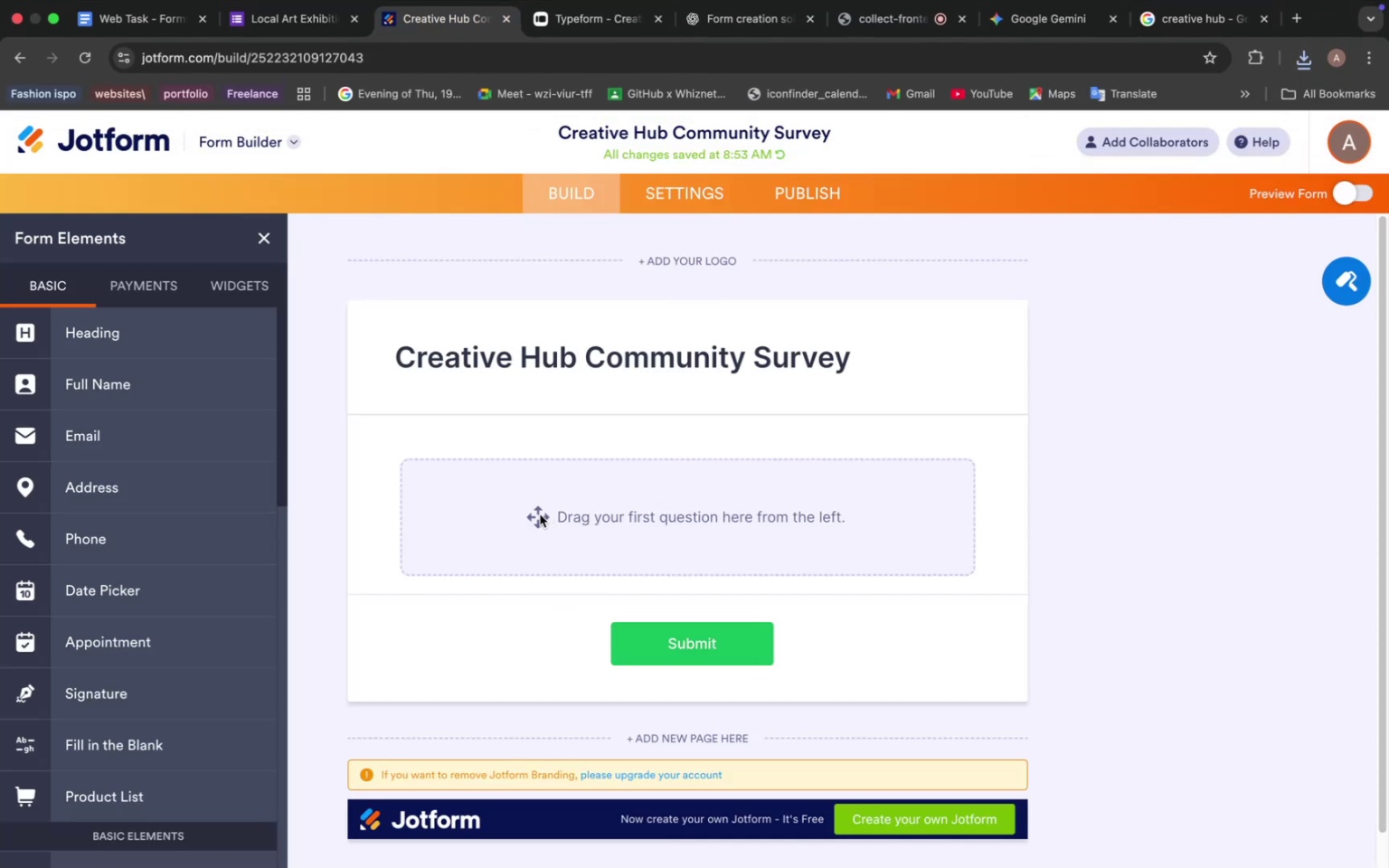 
scroll: coordinate [540, 514], scroll_direction: up, amount: 6.0
 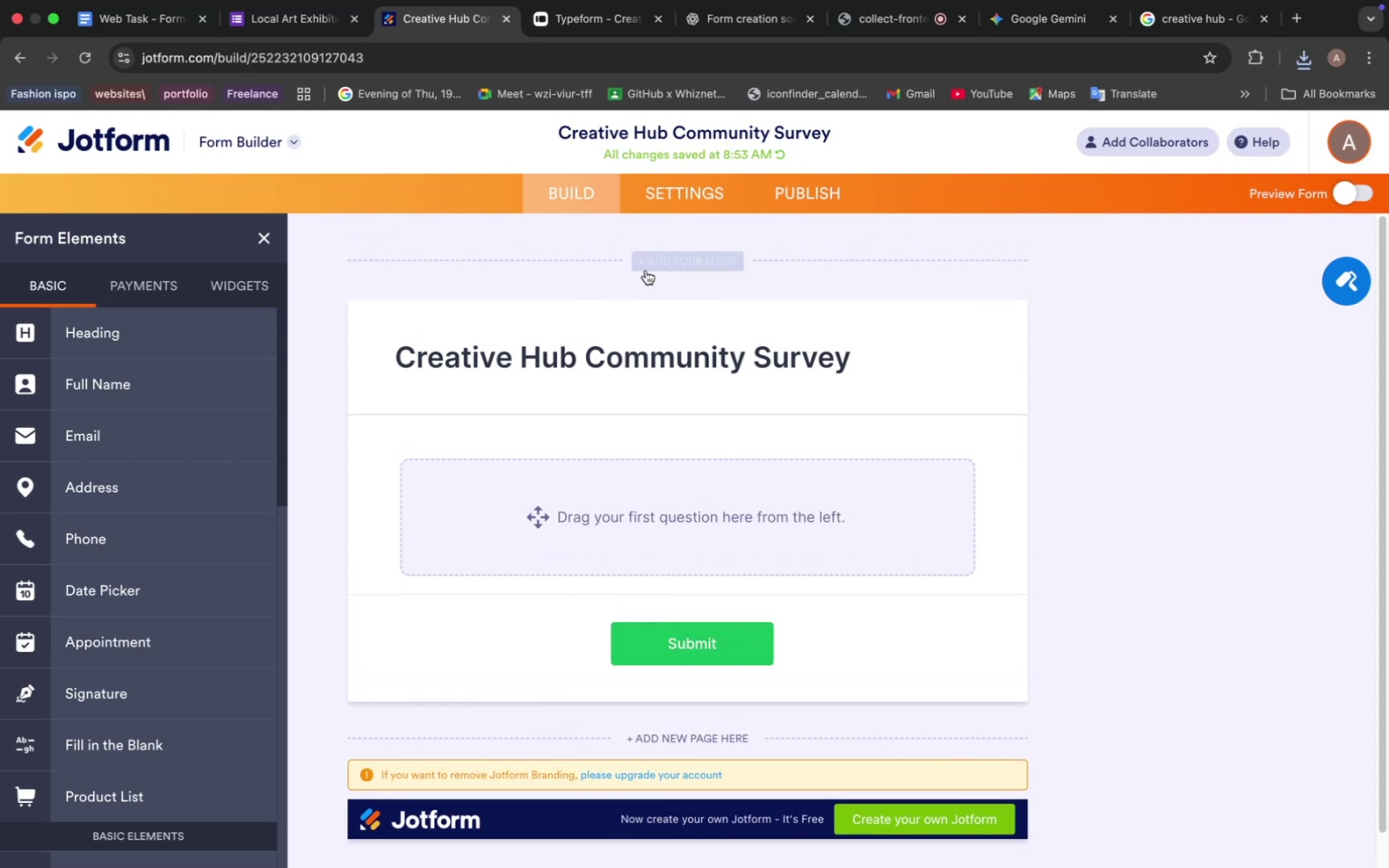 
left_click([666, 265])
 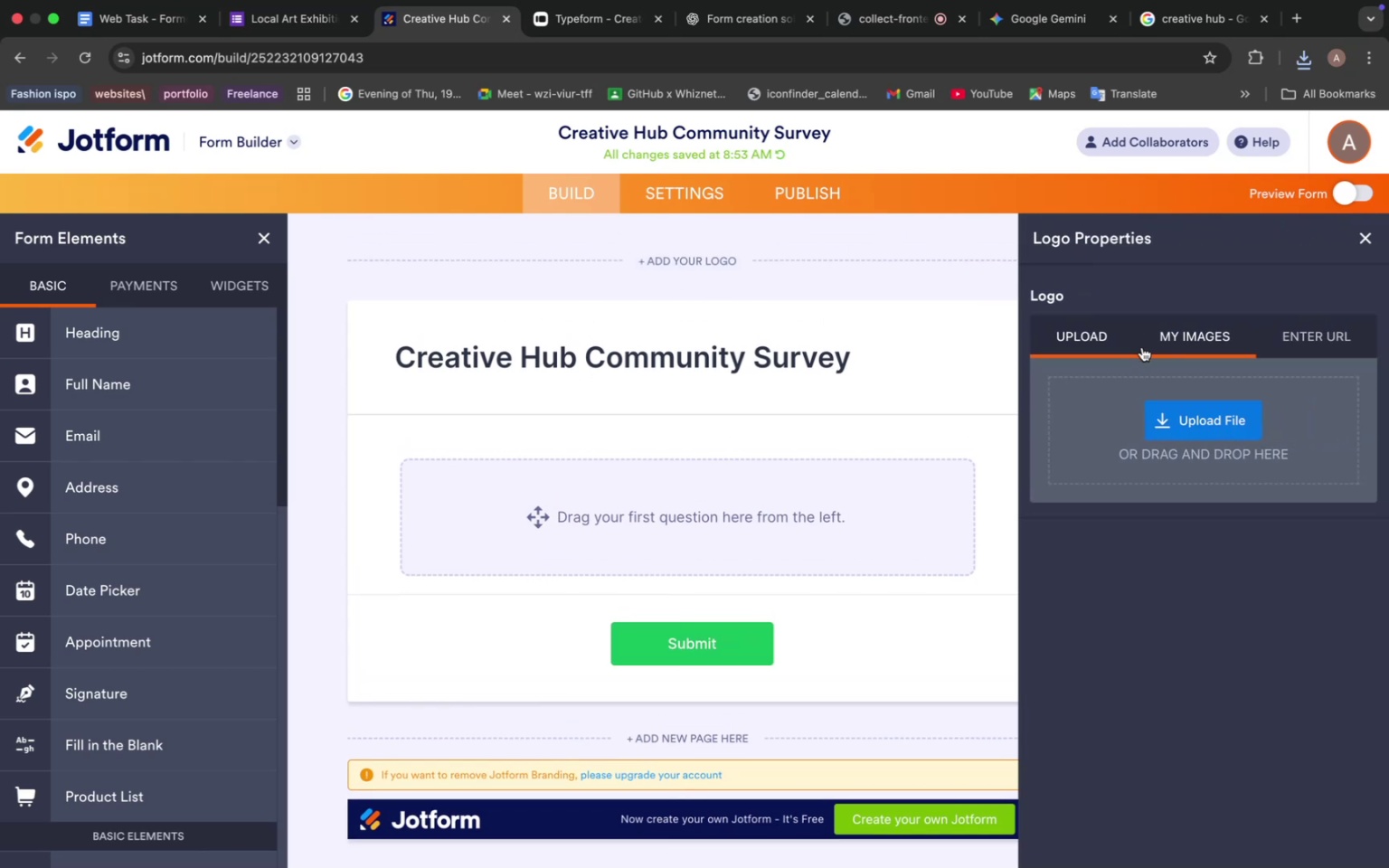 
left_click([1198, 337])
 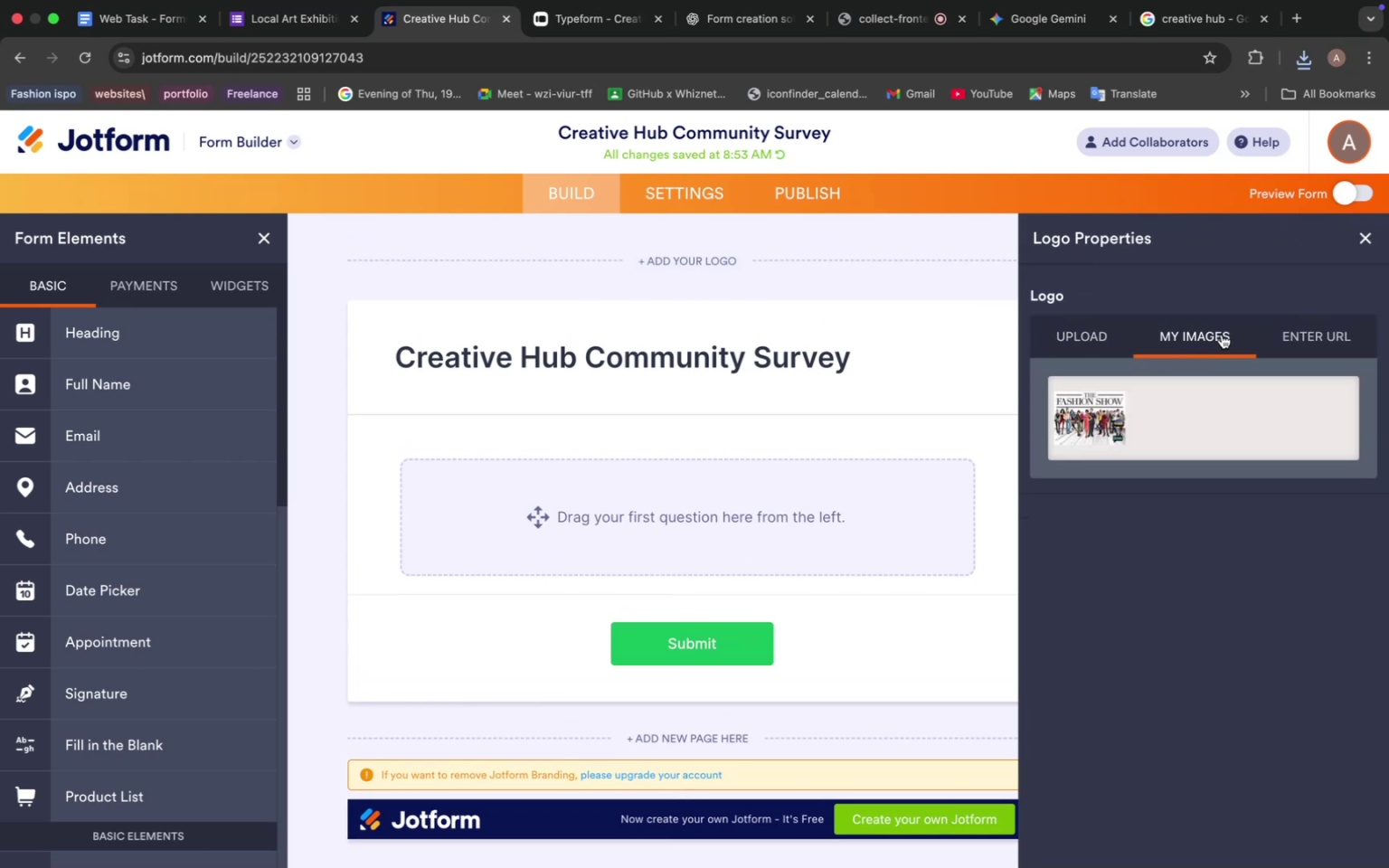 
left_click([1298, 330])
 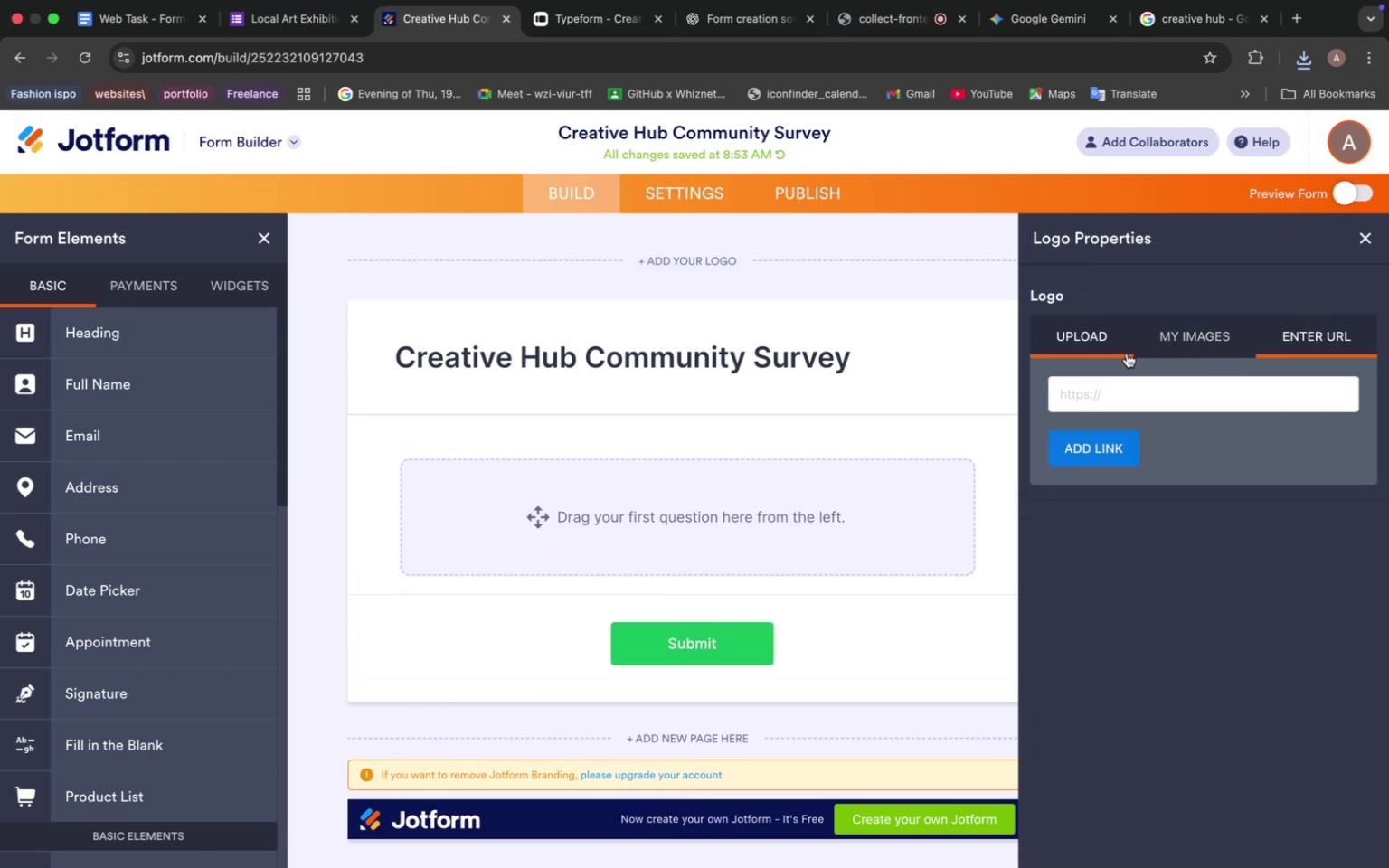 
left_click([1071, 334])
 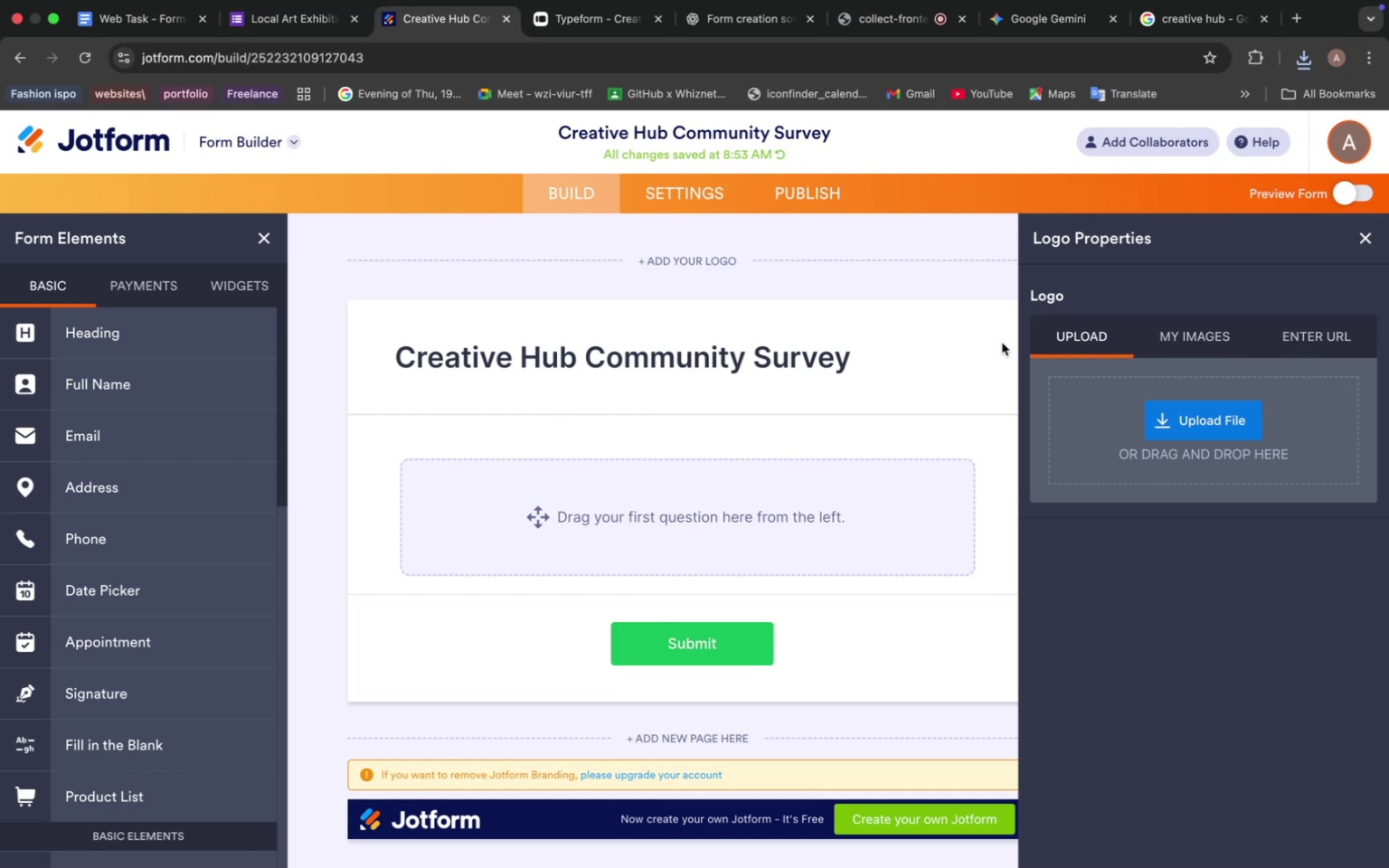 
left_click([780, 334])
 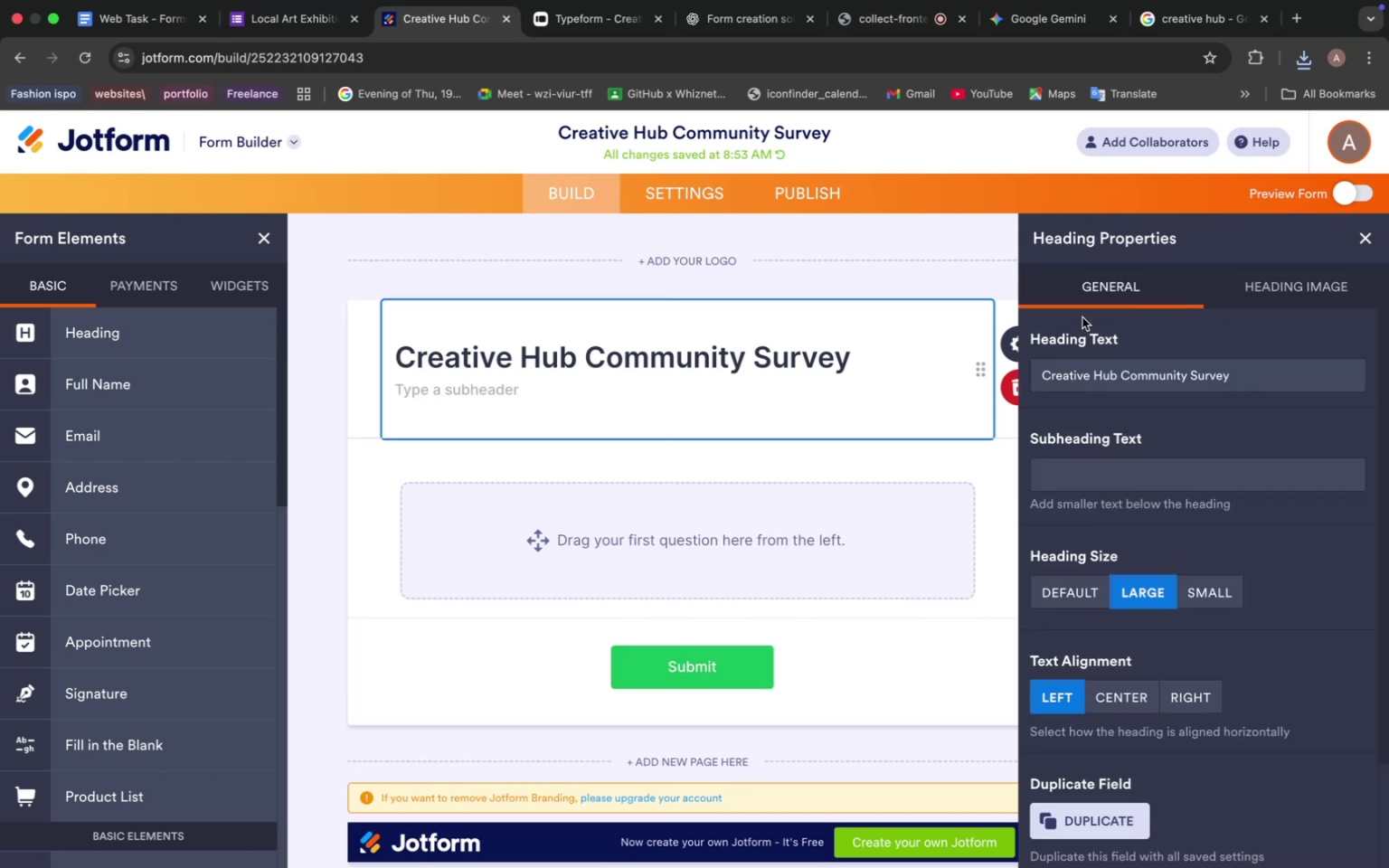 
left_click([817, 503])
 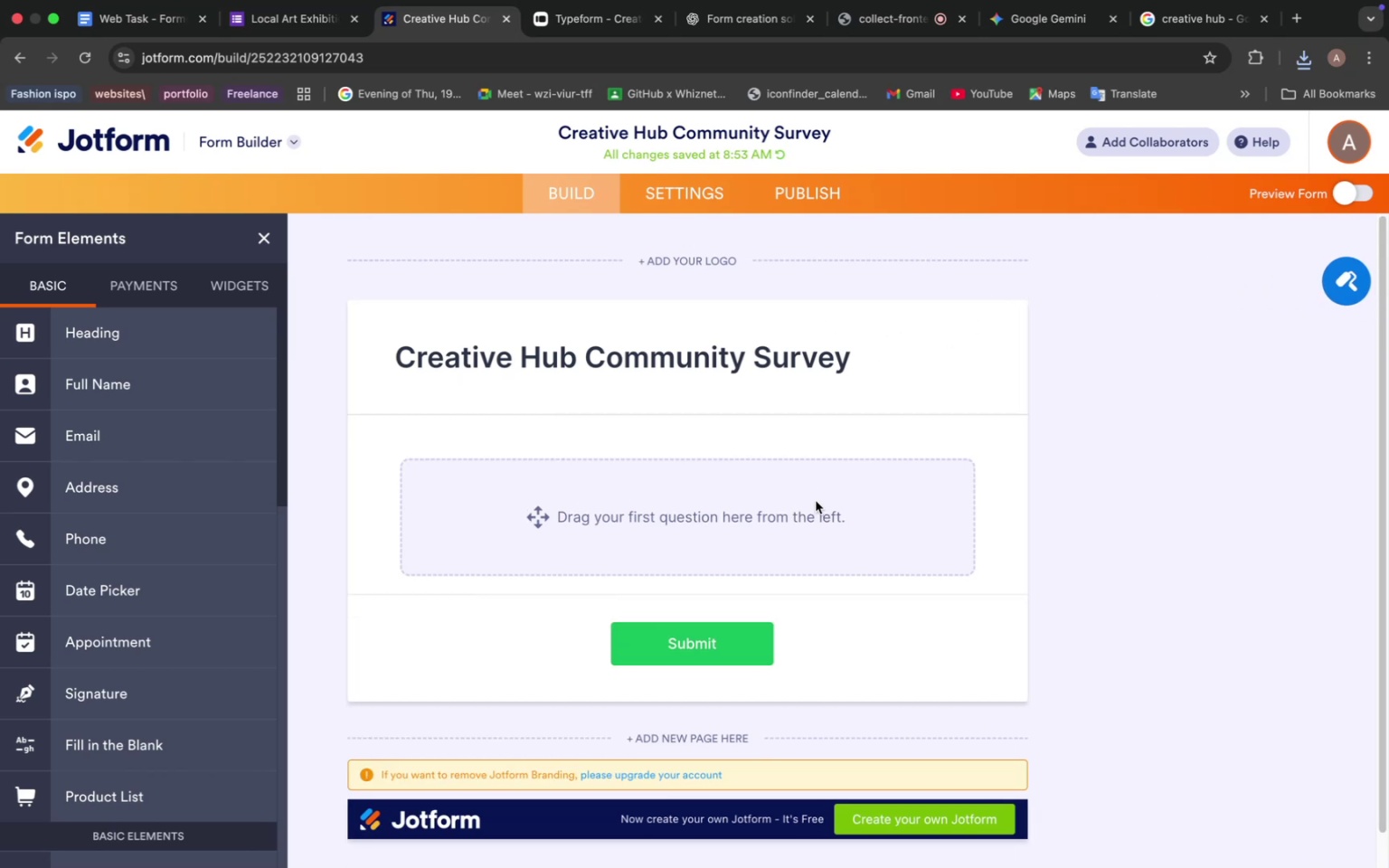 
wait(6.23)
 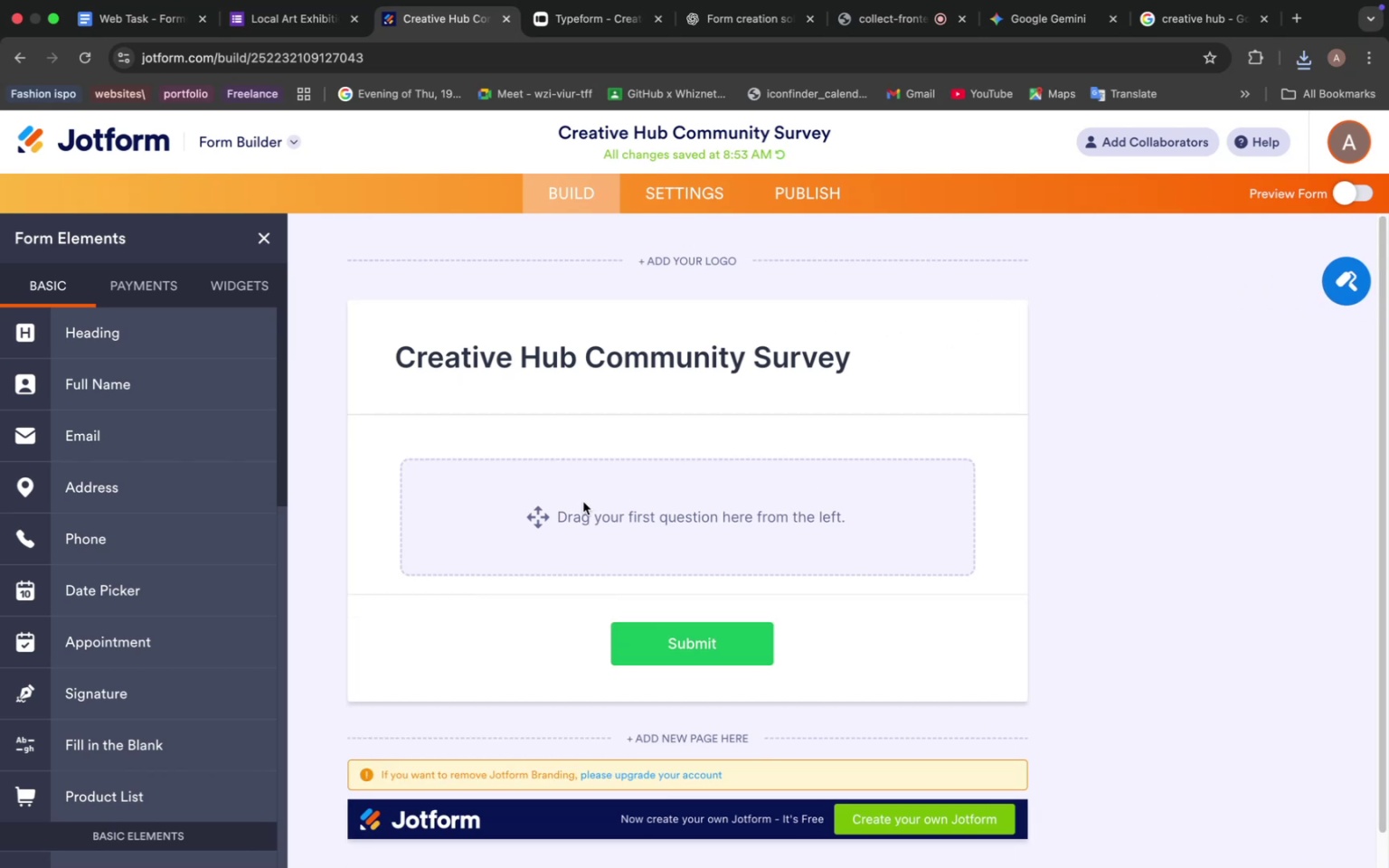 
scroll: coordinate [163, 439], scroll_direction: down, amount: 3.0
 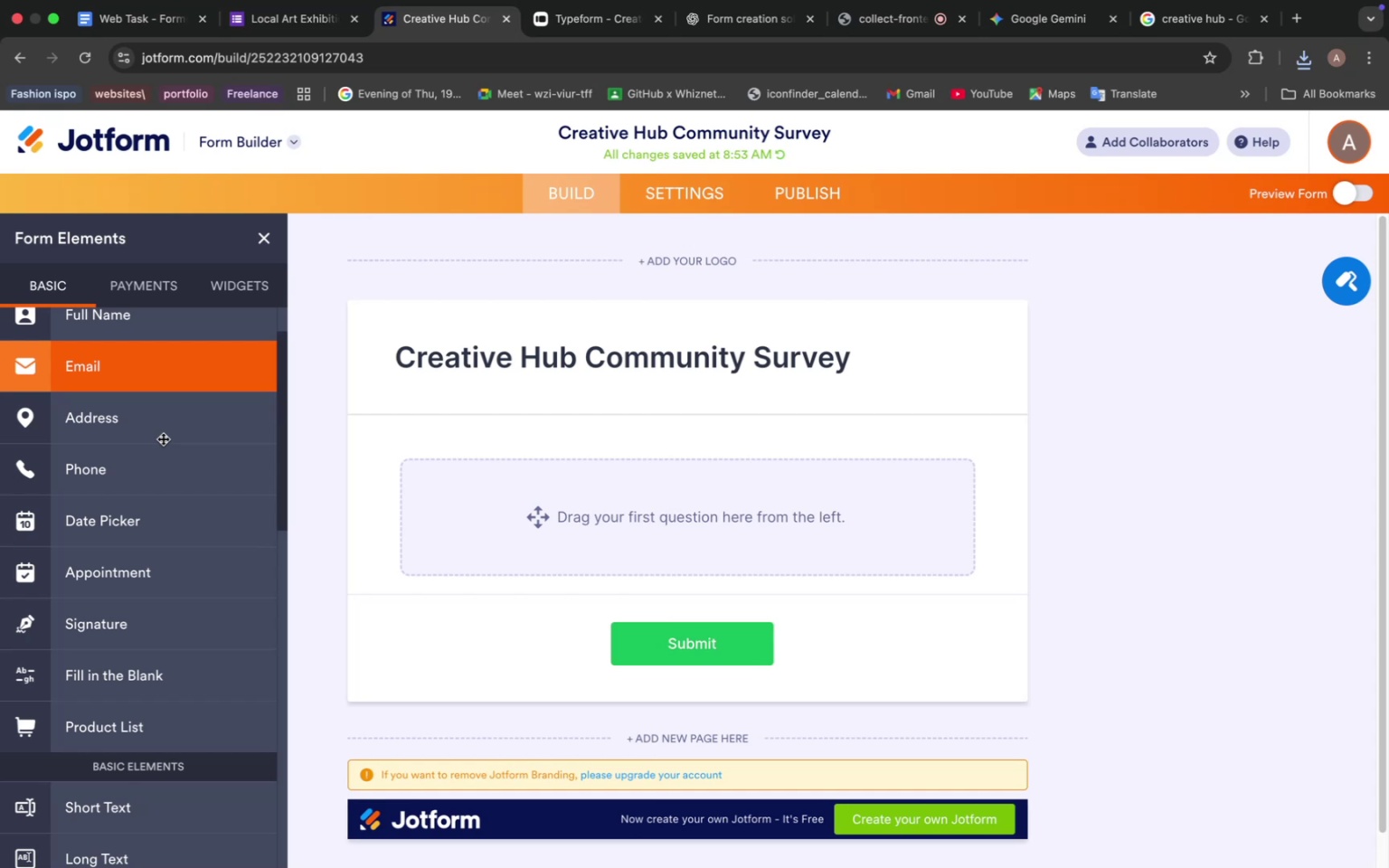 
scroll: coordinate [163, 439], scroll_direction: up, amount: 5.0
 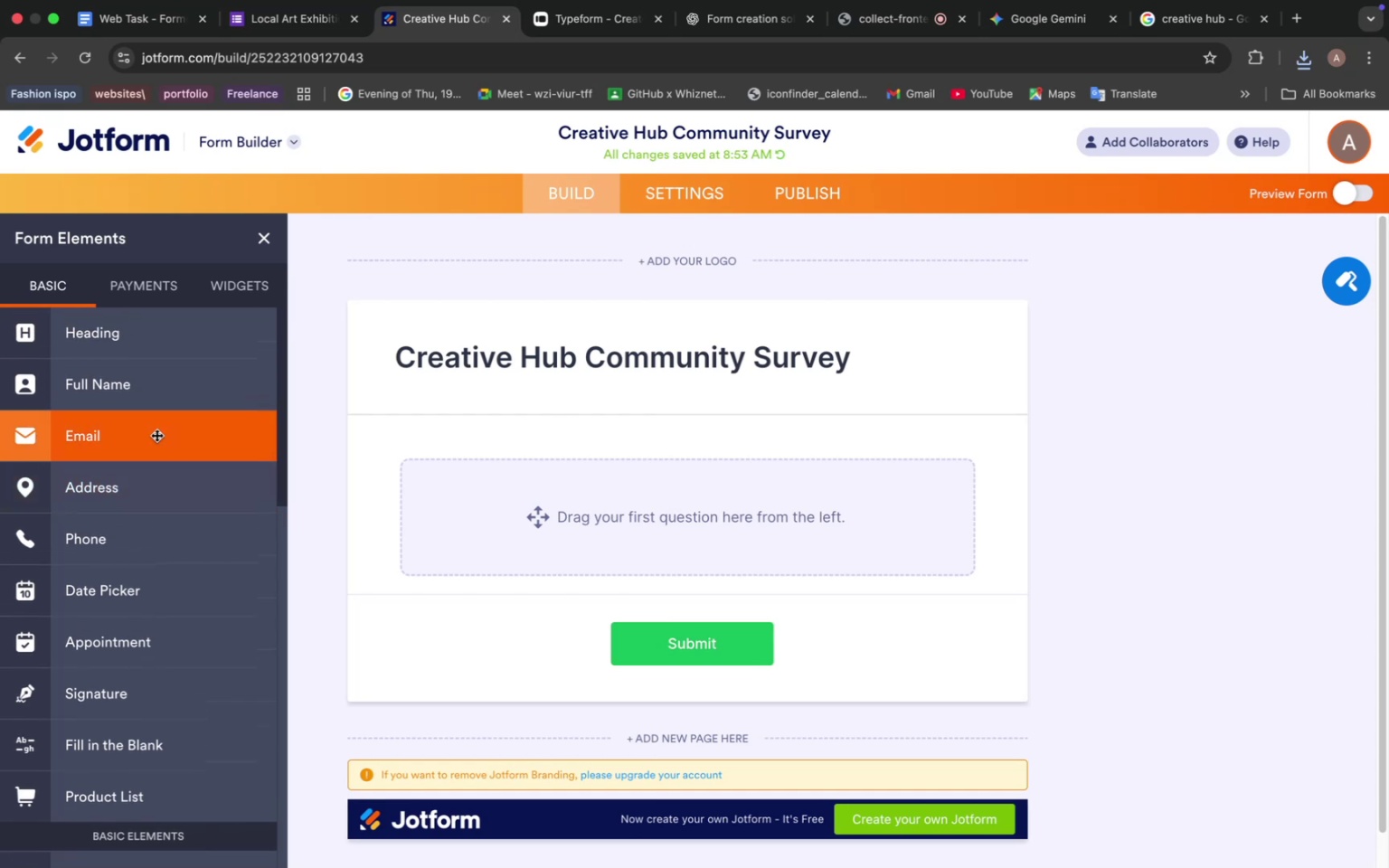 
scroll: coordinate [144, 482], scroll_direction: down, amount: 14.0
 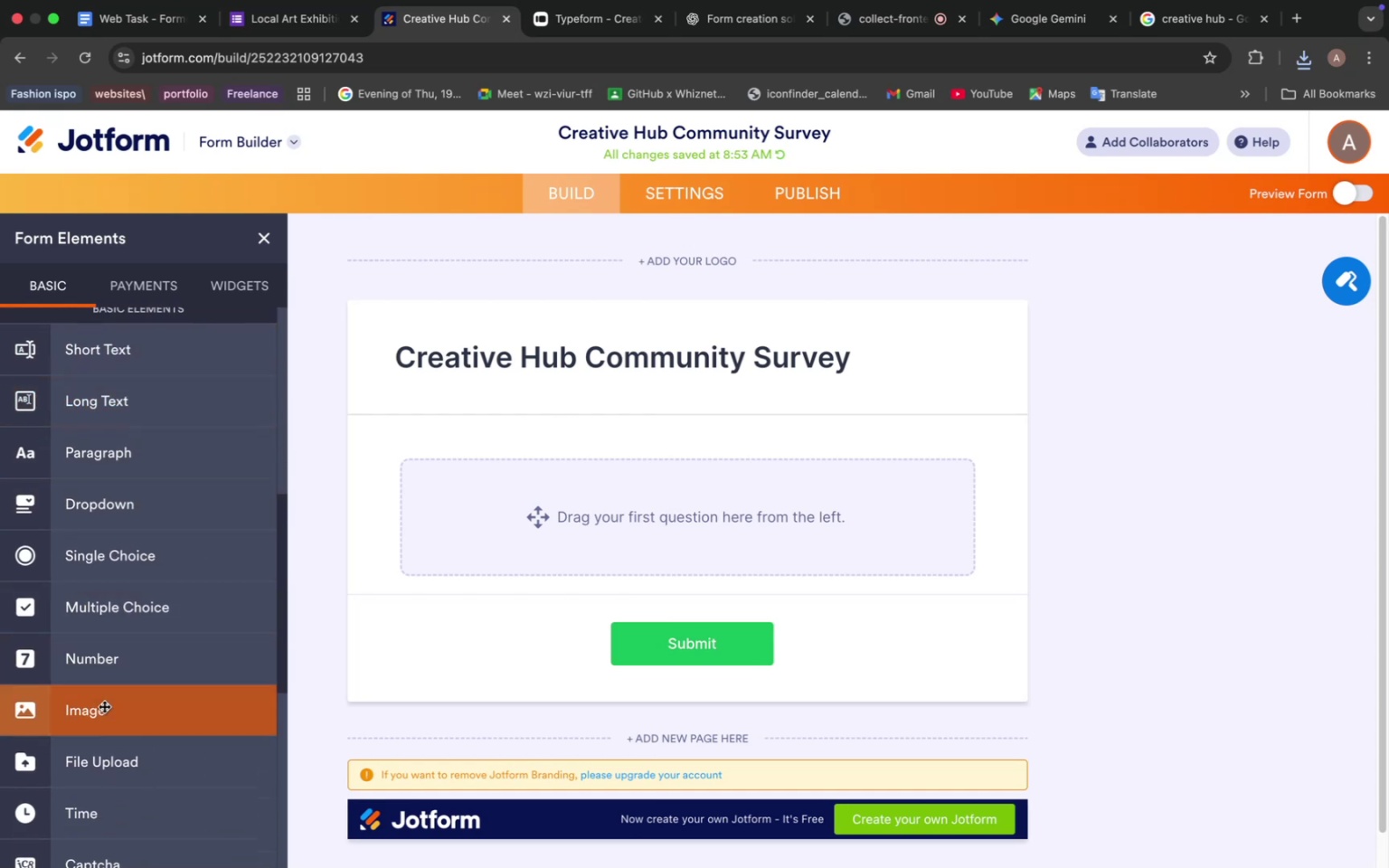 
left_click([104, 706])
 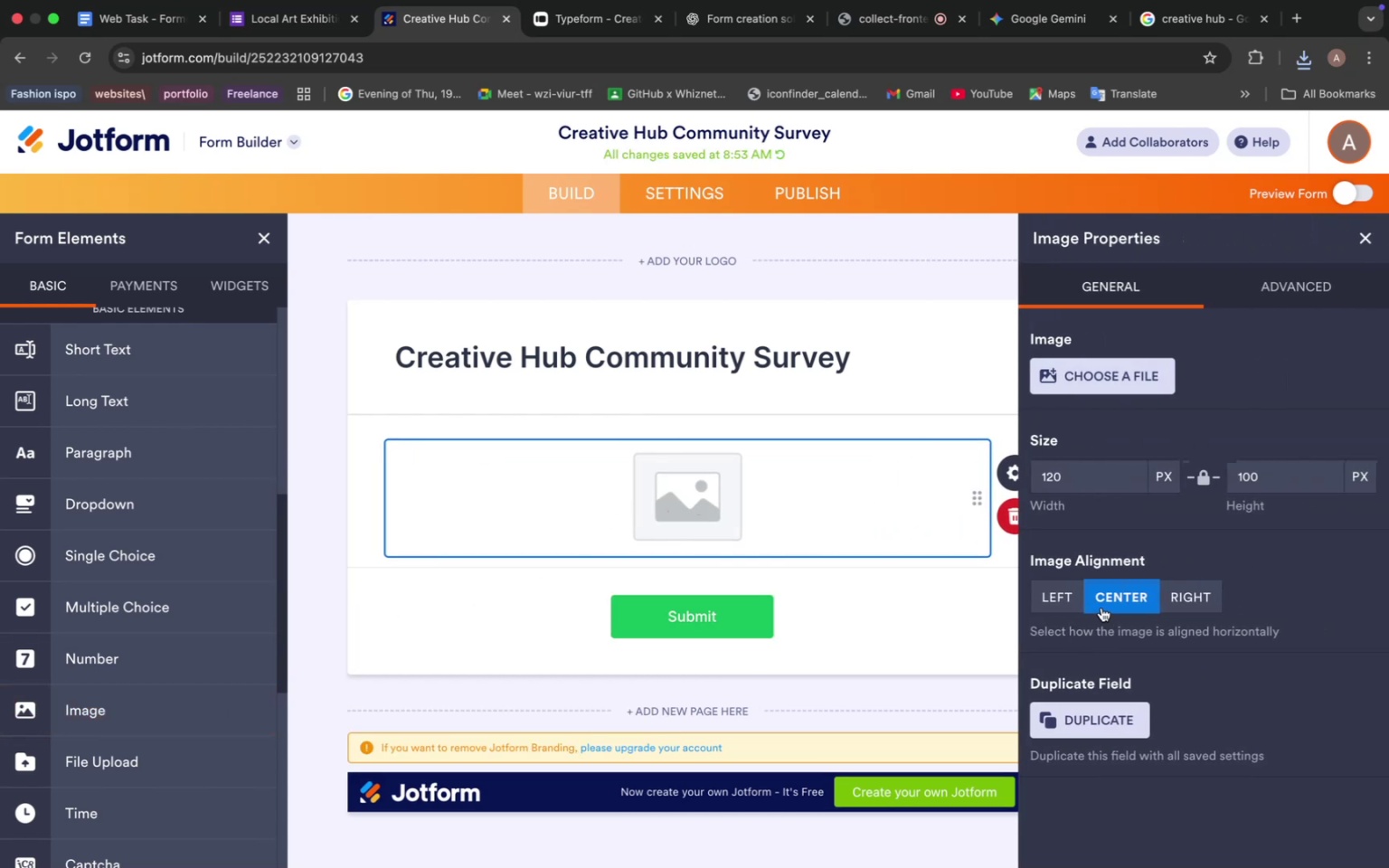 
wait(6.77)
 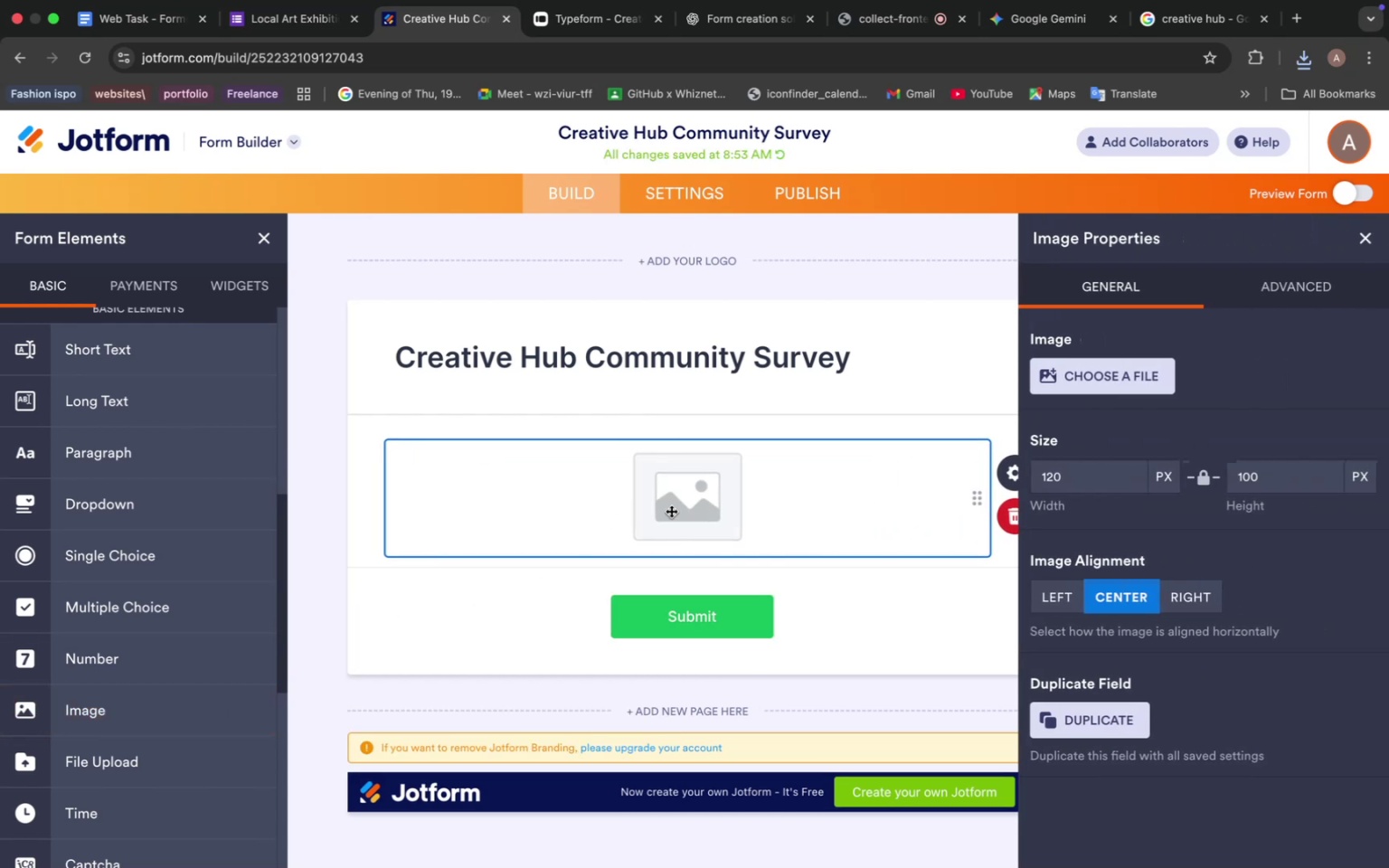 
scroll: coordinate [1104, 600], scroll_direction: down, amount: 3.0
 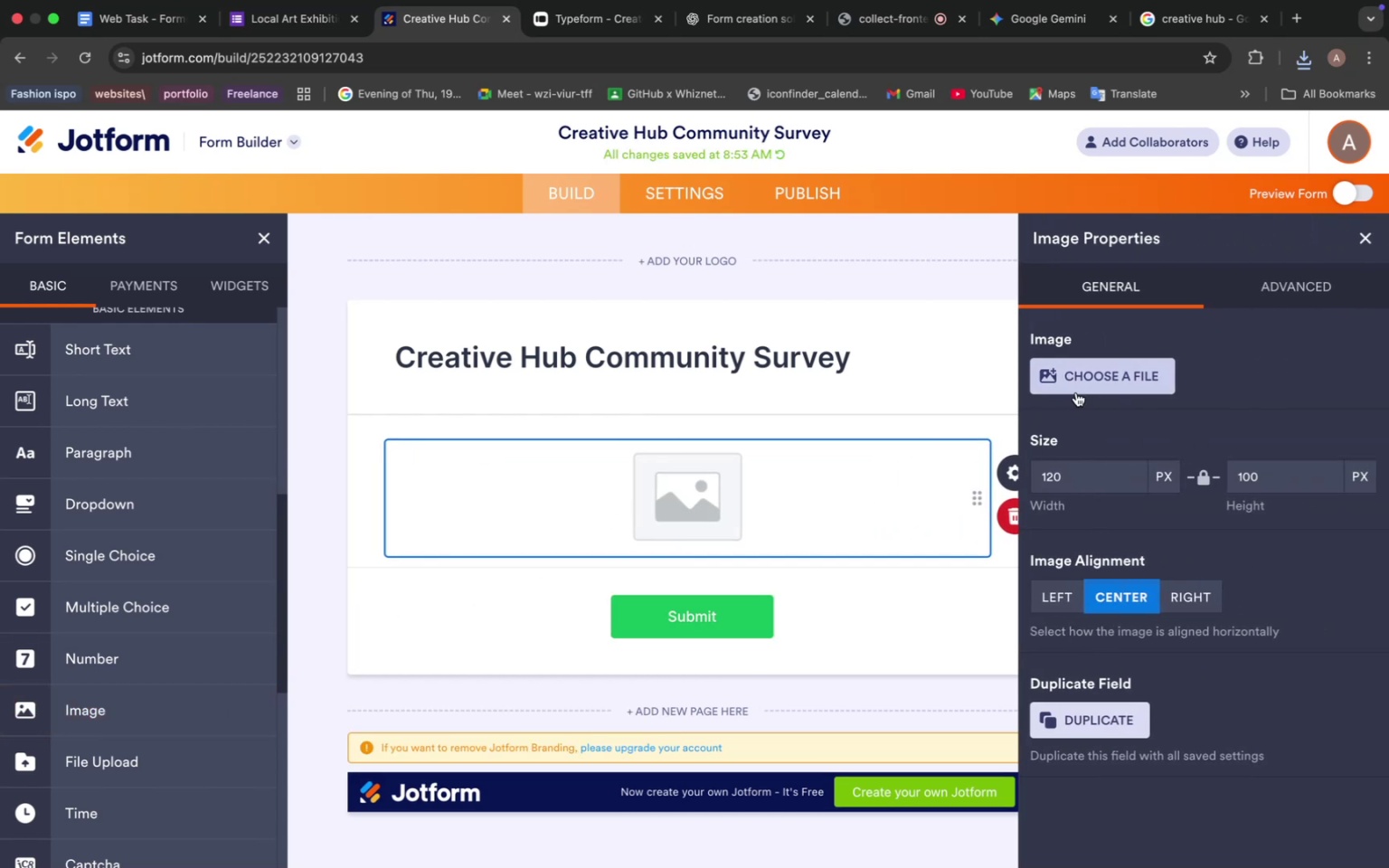 
left_click([1076, 380])
 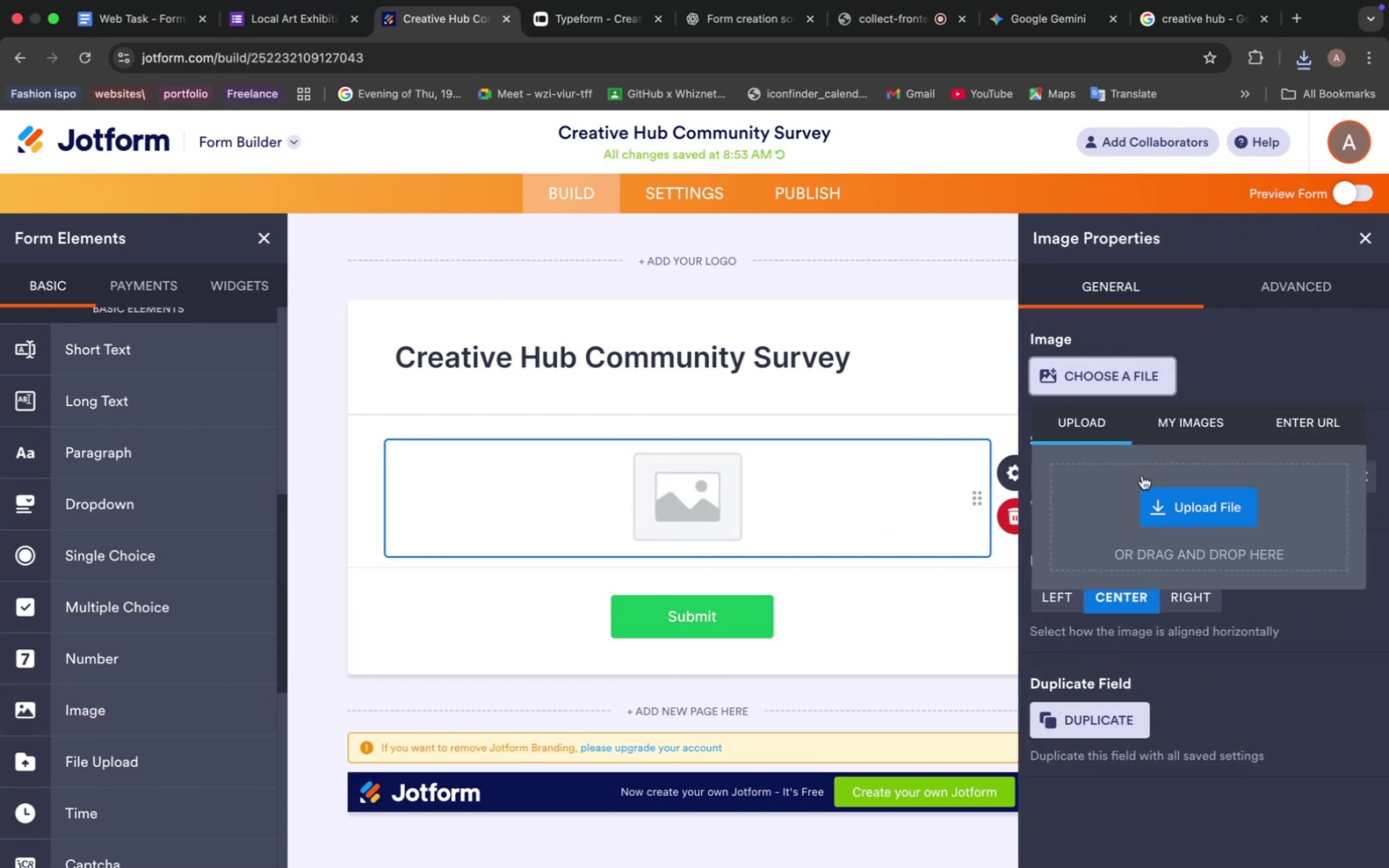 
left_click([1215, 511])
 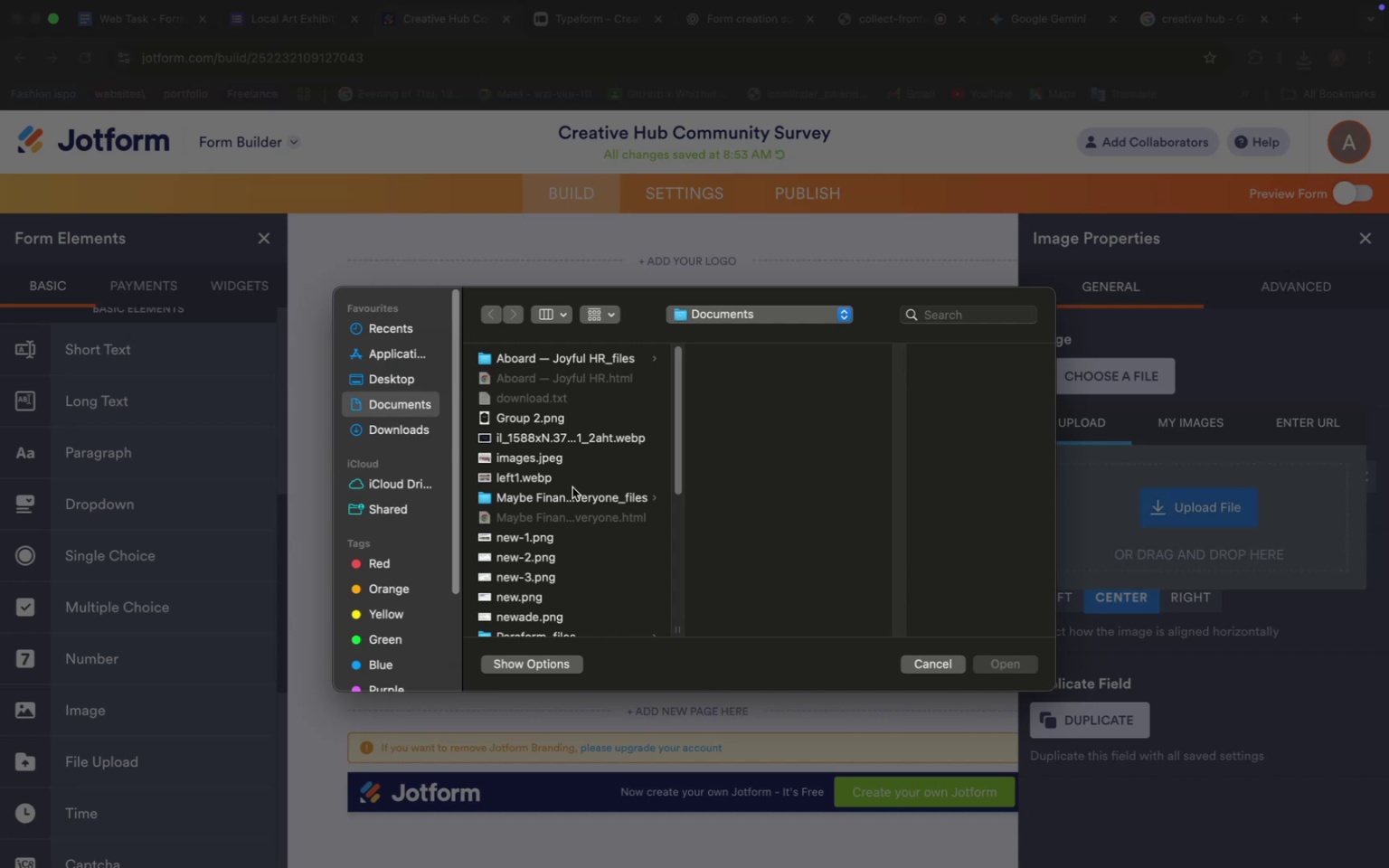 
left_click([535, 479])
 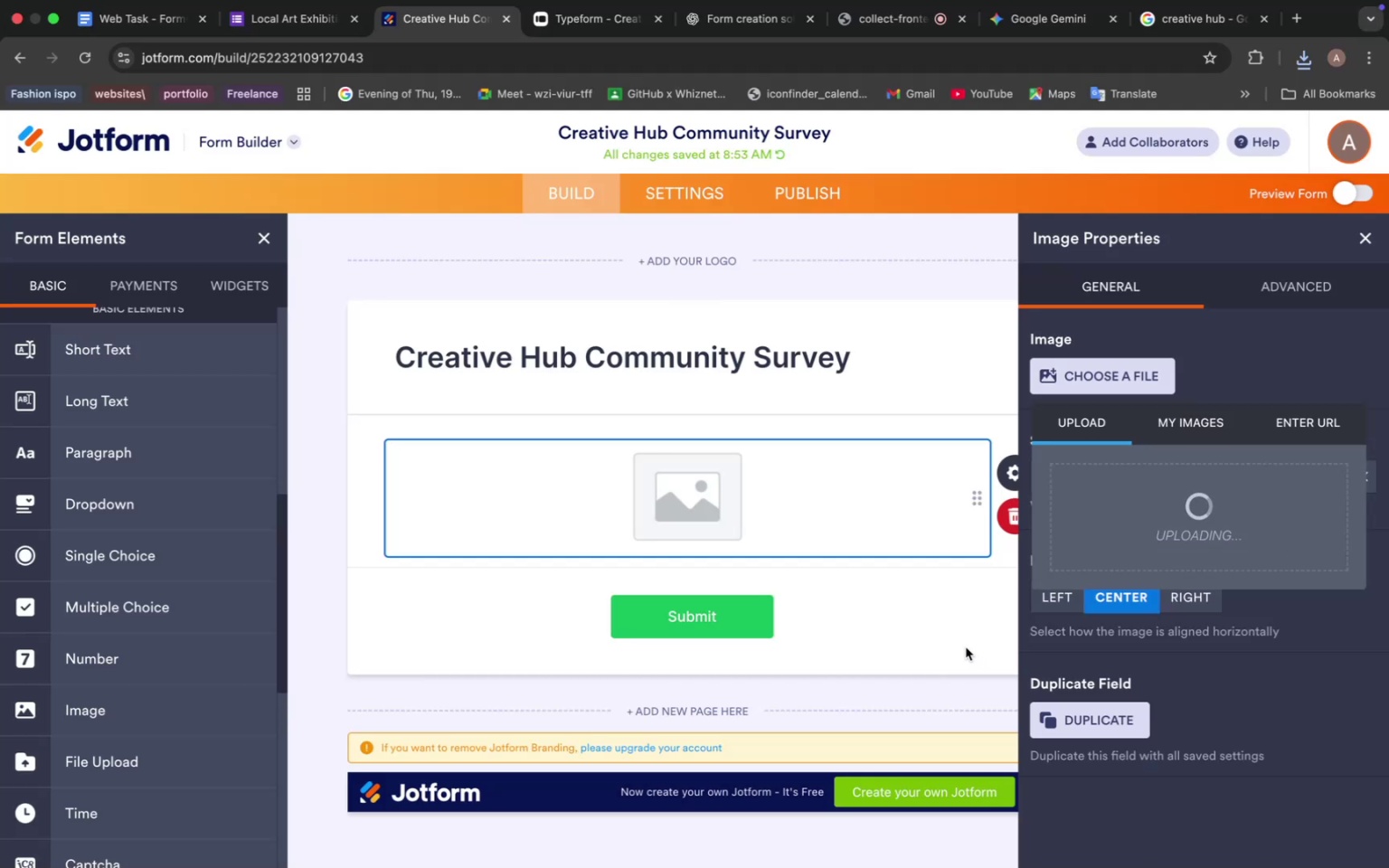 
wait(9.92)
 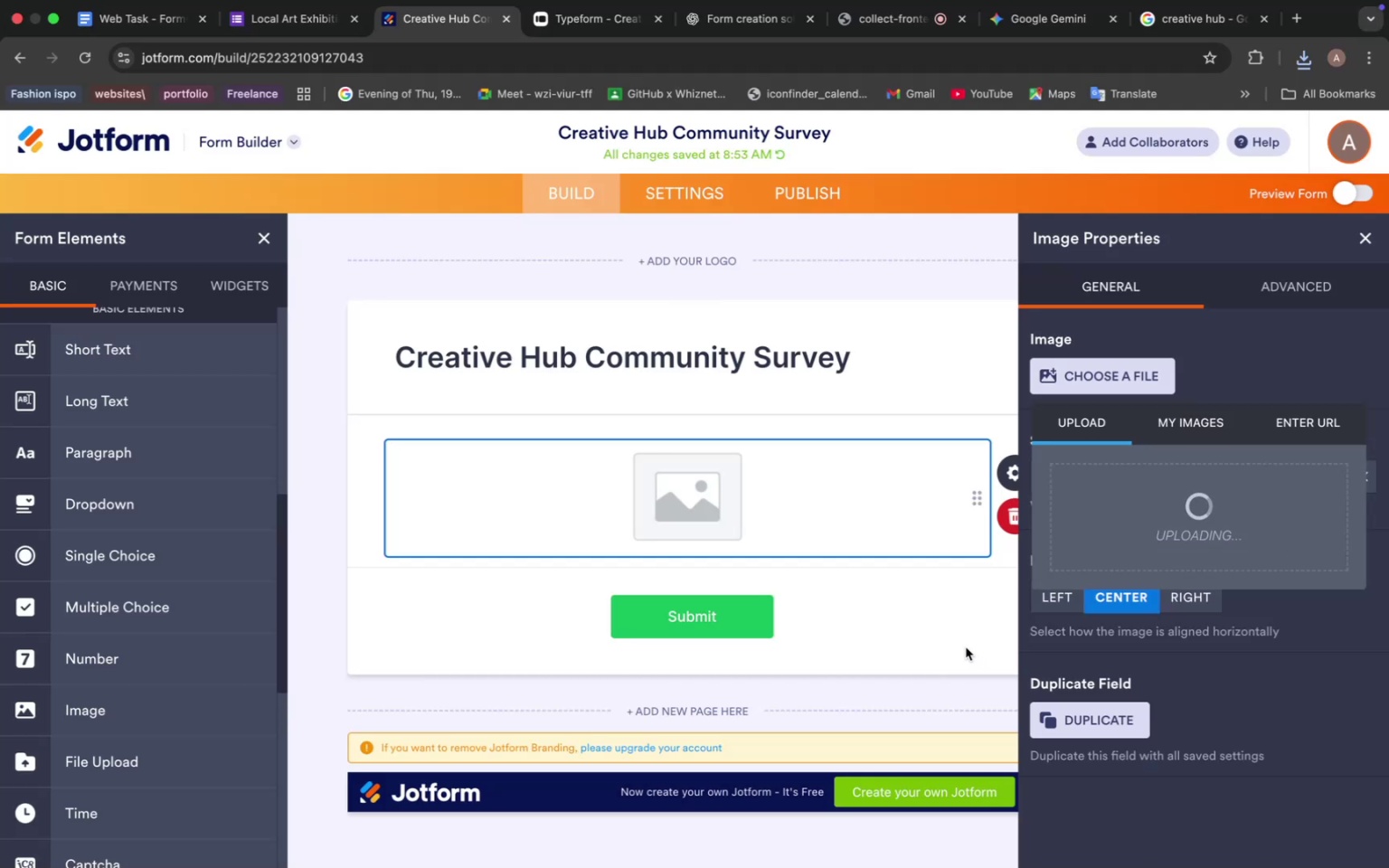 
left_click([902, 388])
 